 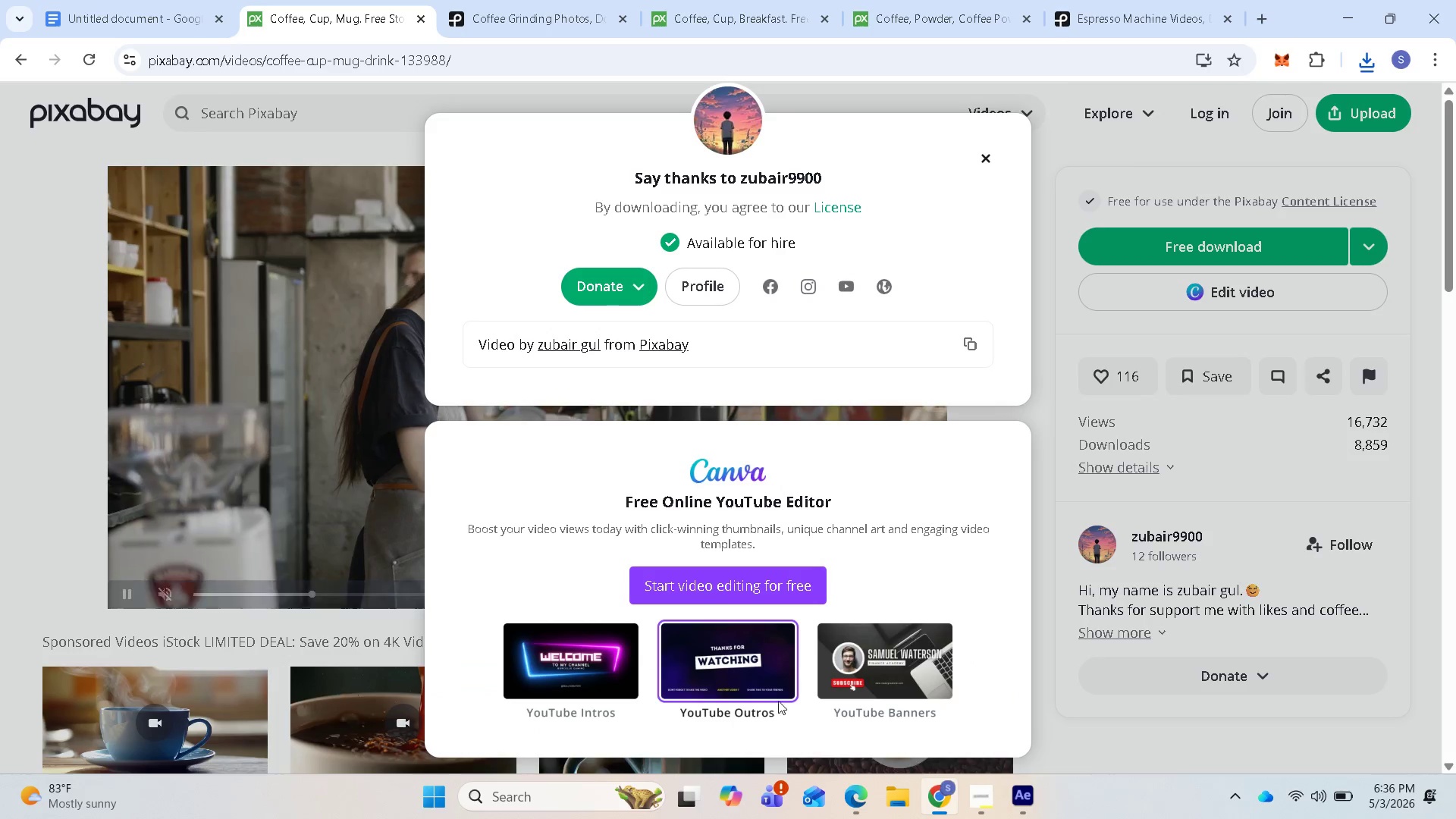 
left_click([127, 20])
 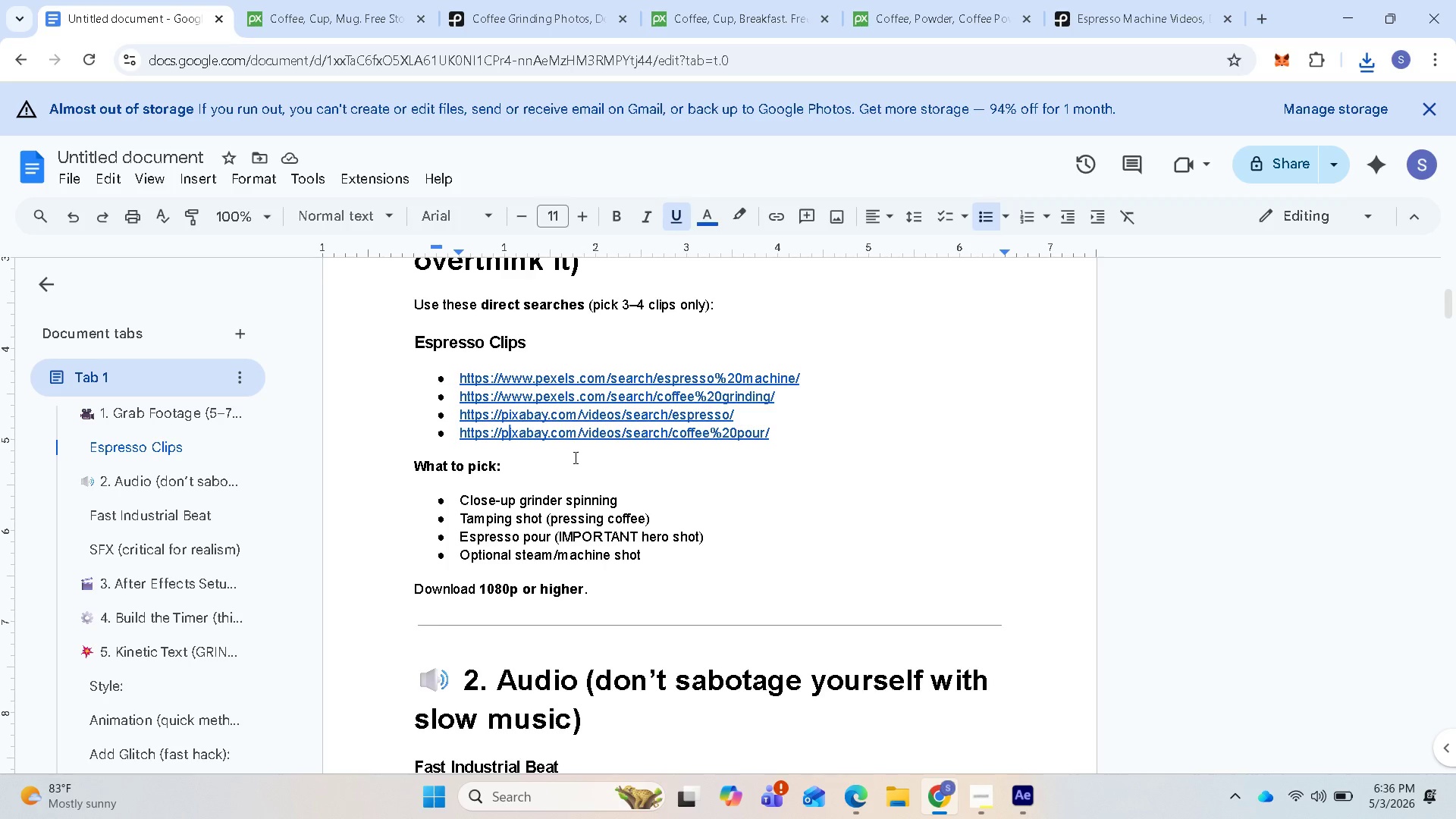 
scroll: coordinate [583, 529], scroll_direction: down, amount: 9.0
 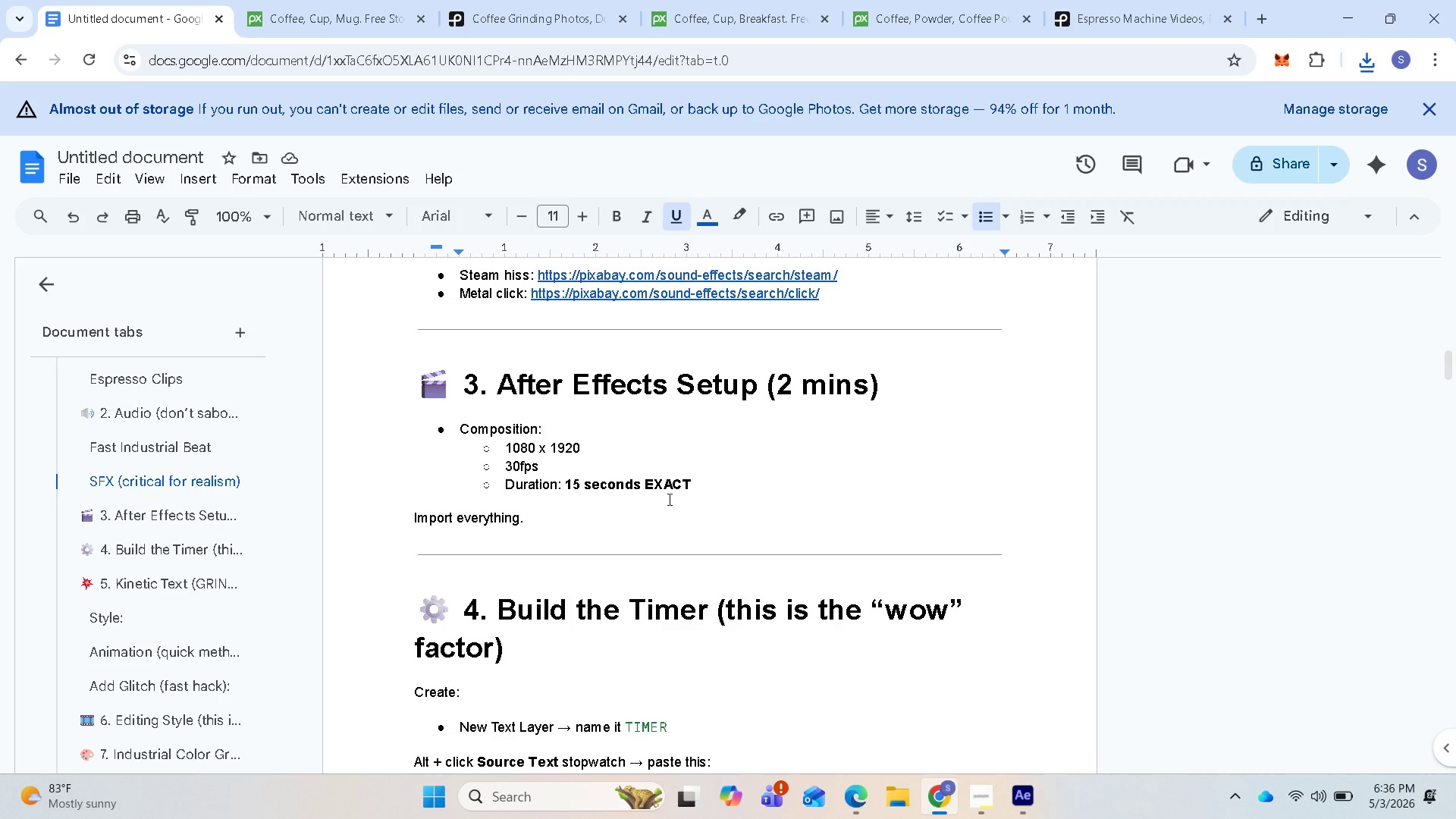 
wait(13.79)
 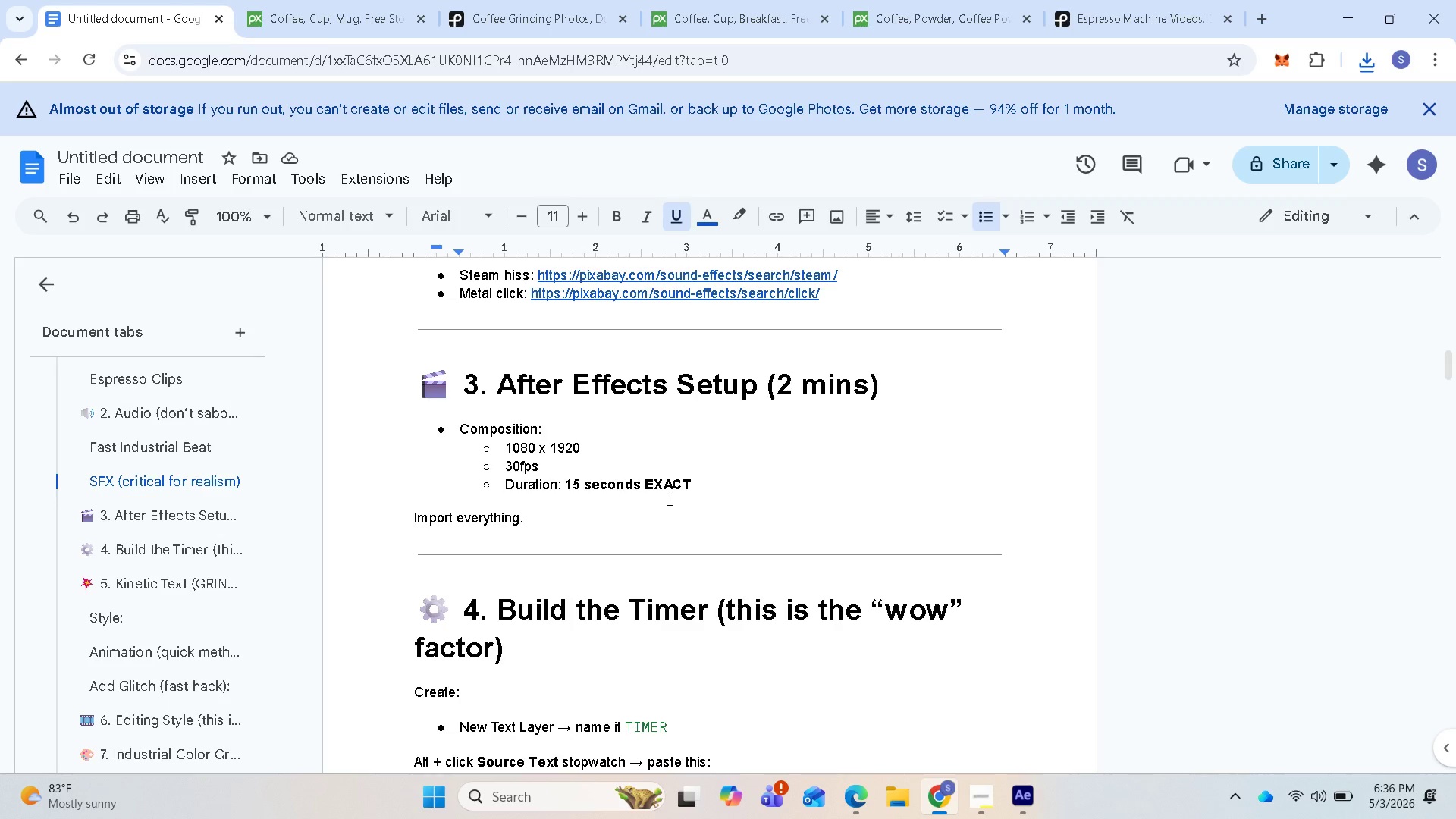 
left_click([1016, 797])
 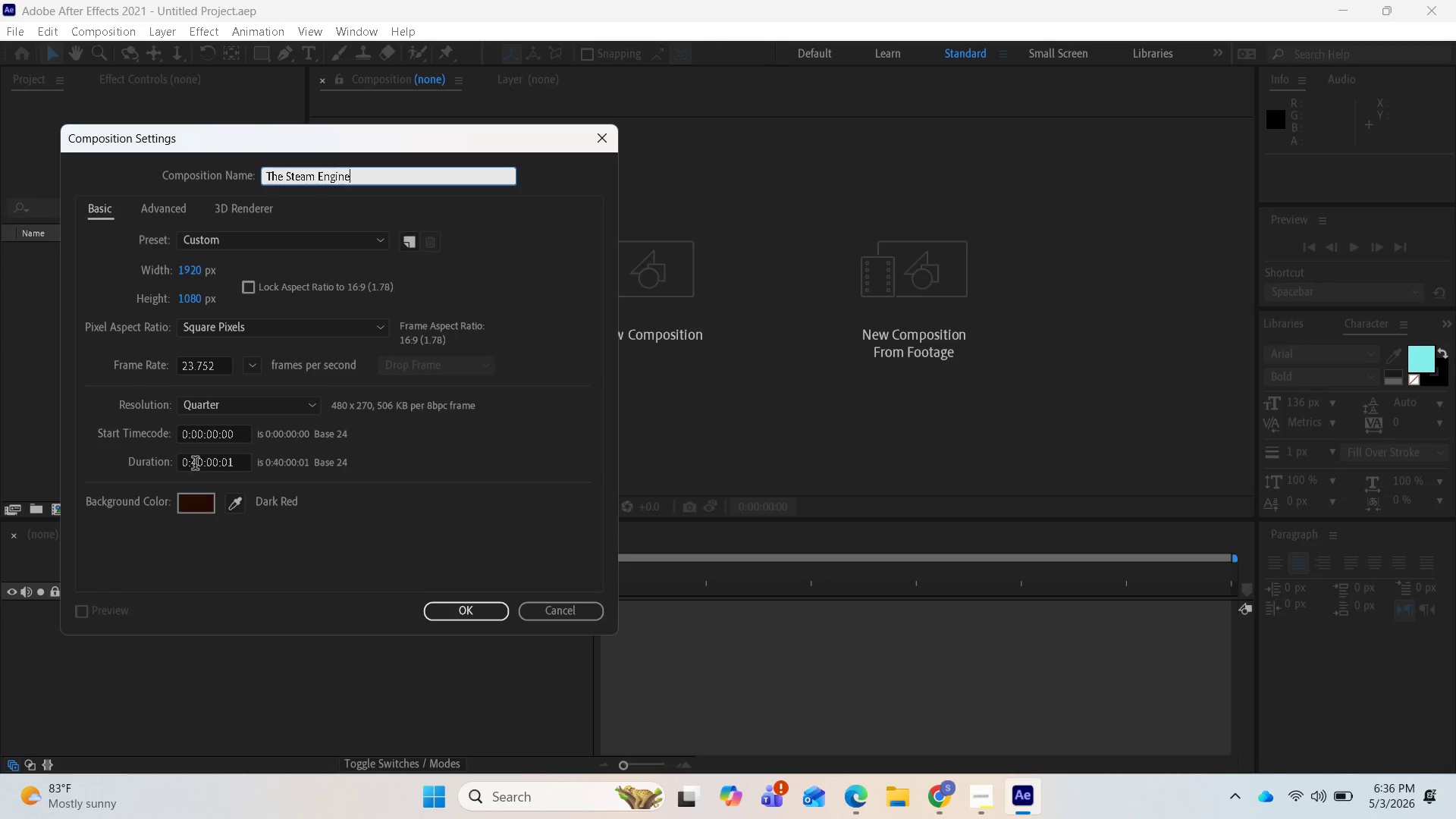 
left_click([202, 465])
 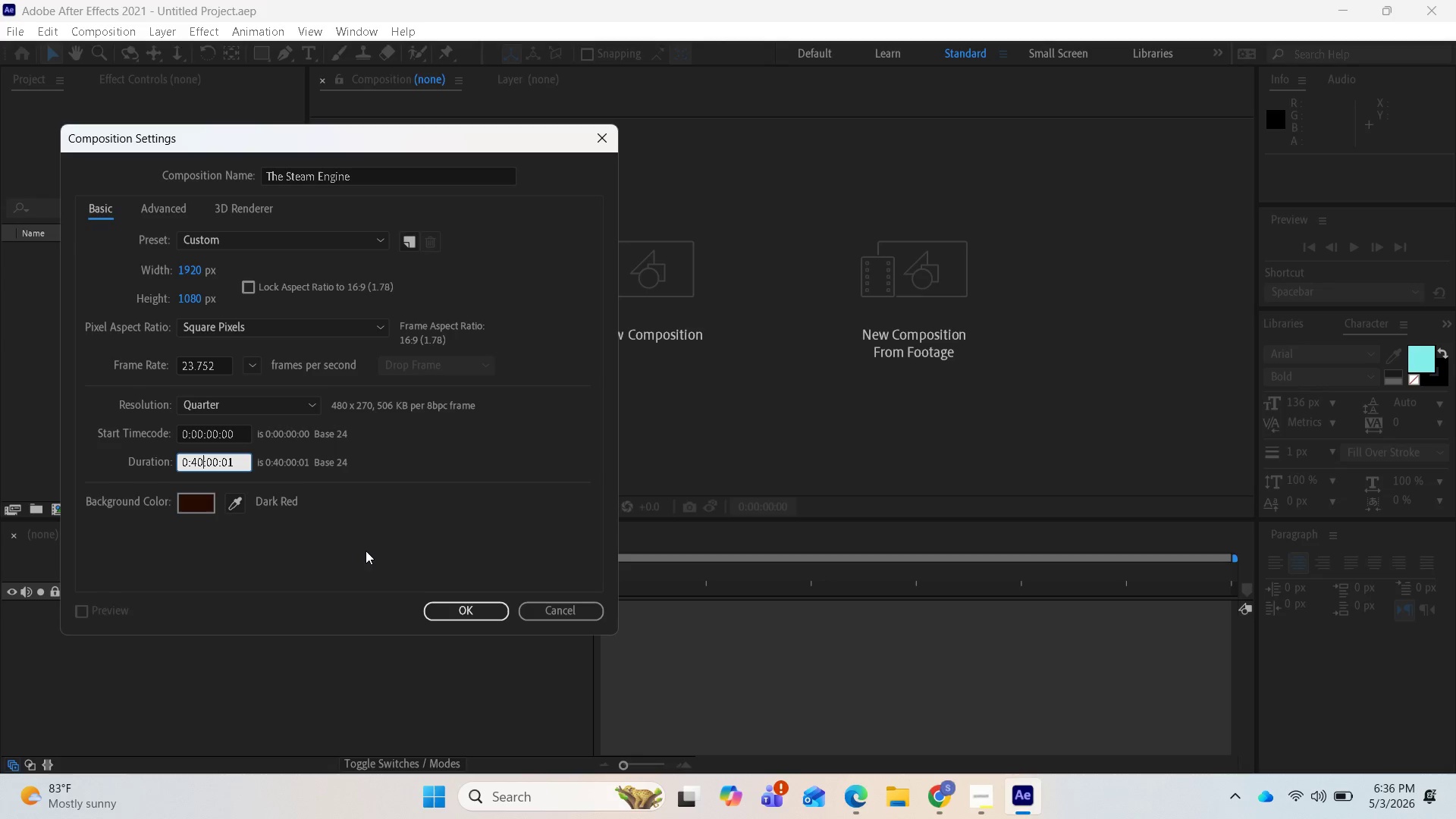 
key(Backspace)
 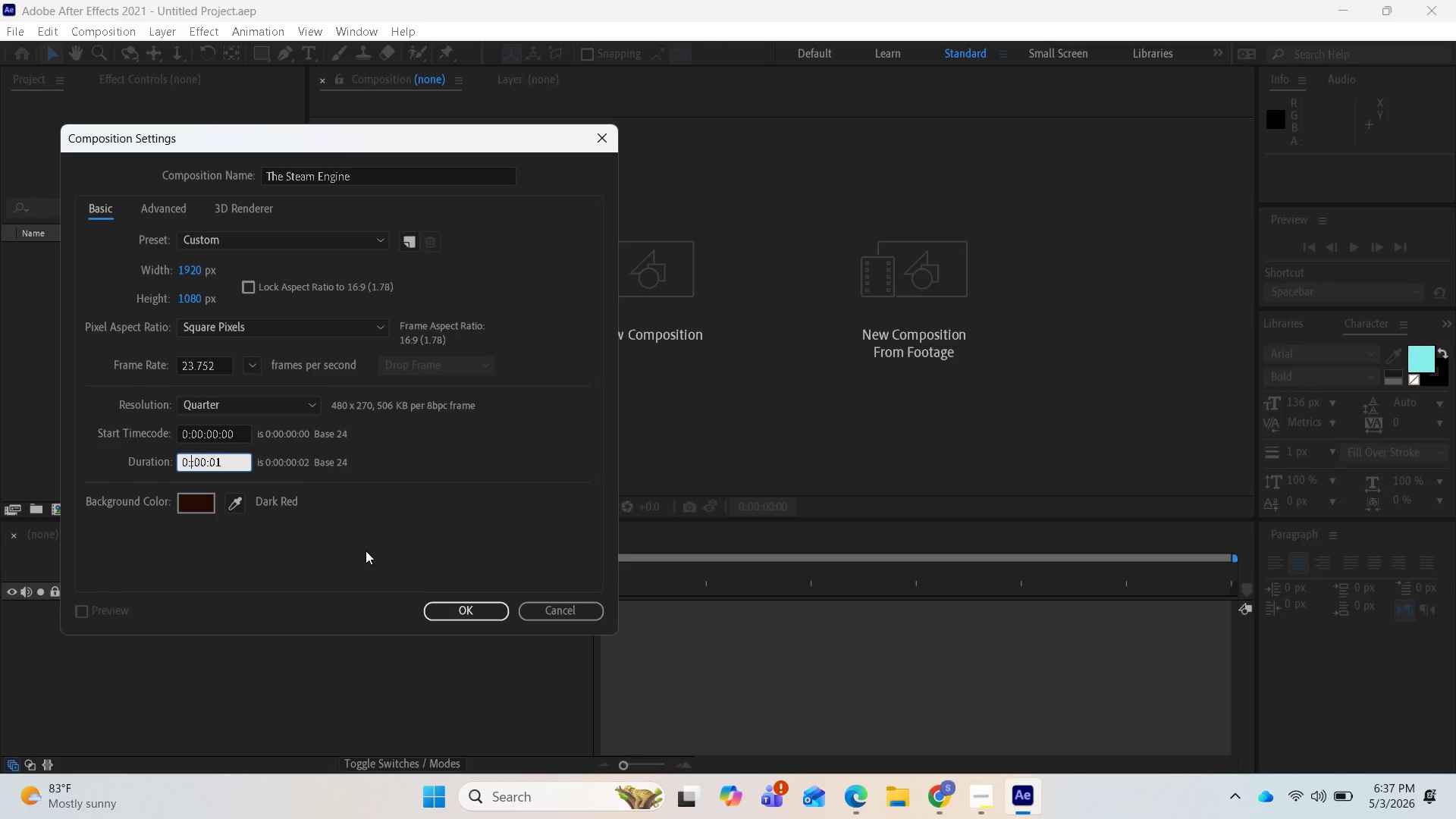 
key(Backspace)
 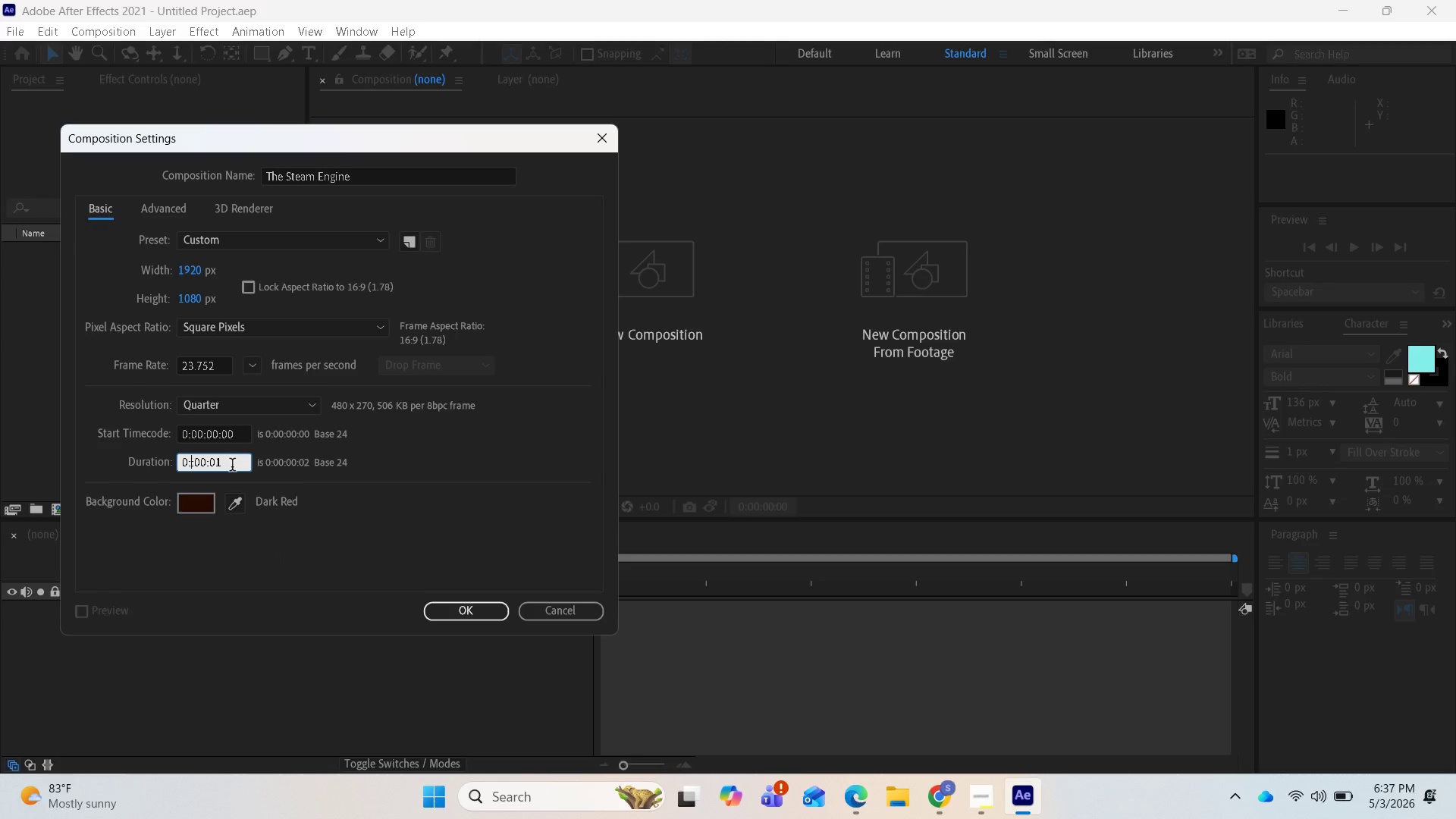 
type(00)
 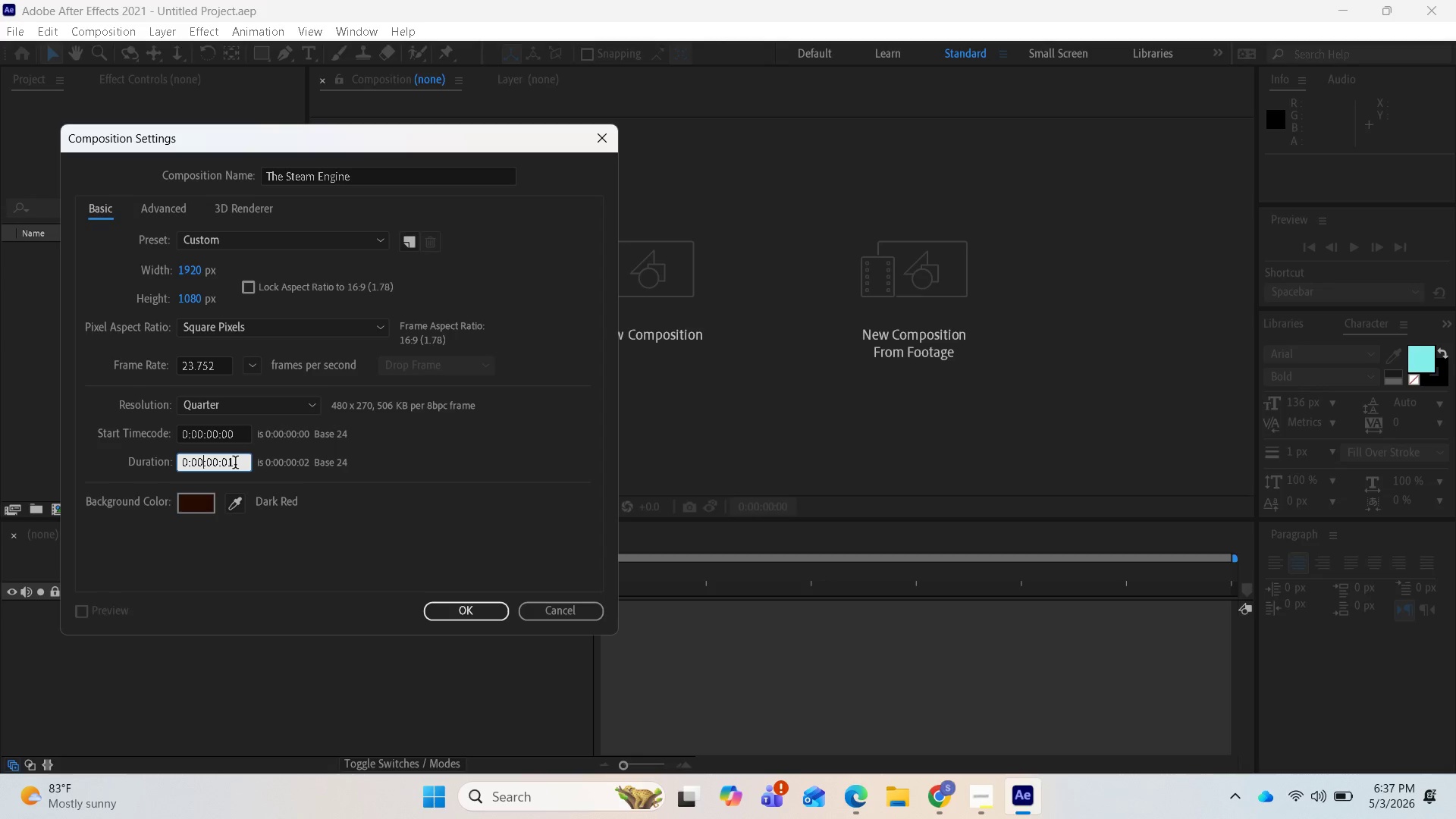 
left_click([235, 464])
 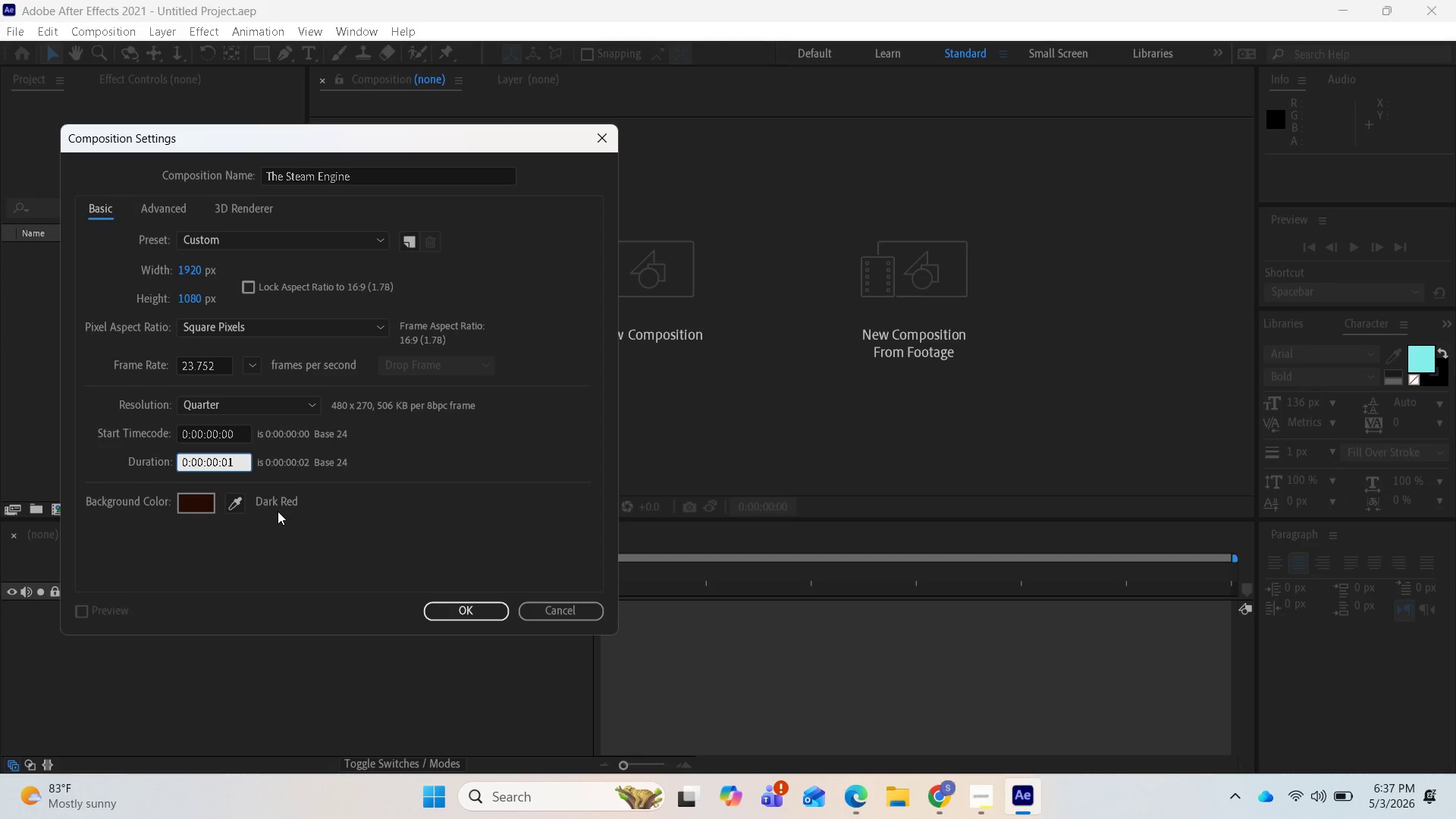 
key(Backspace)
 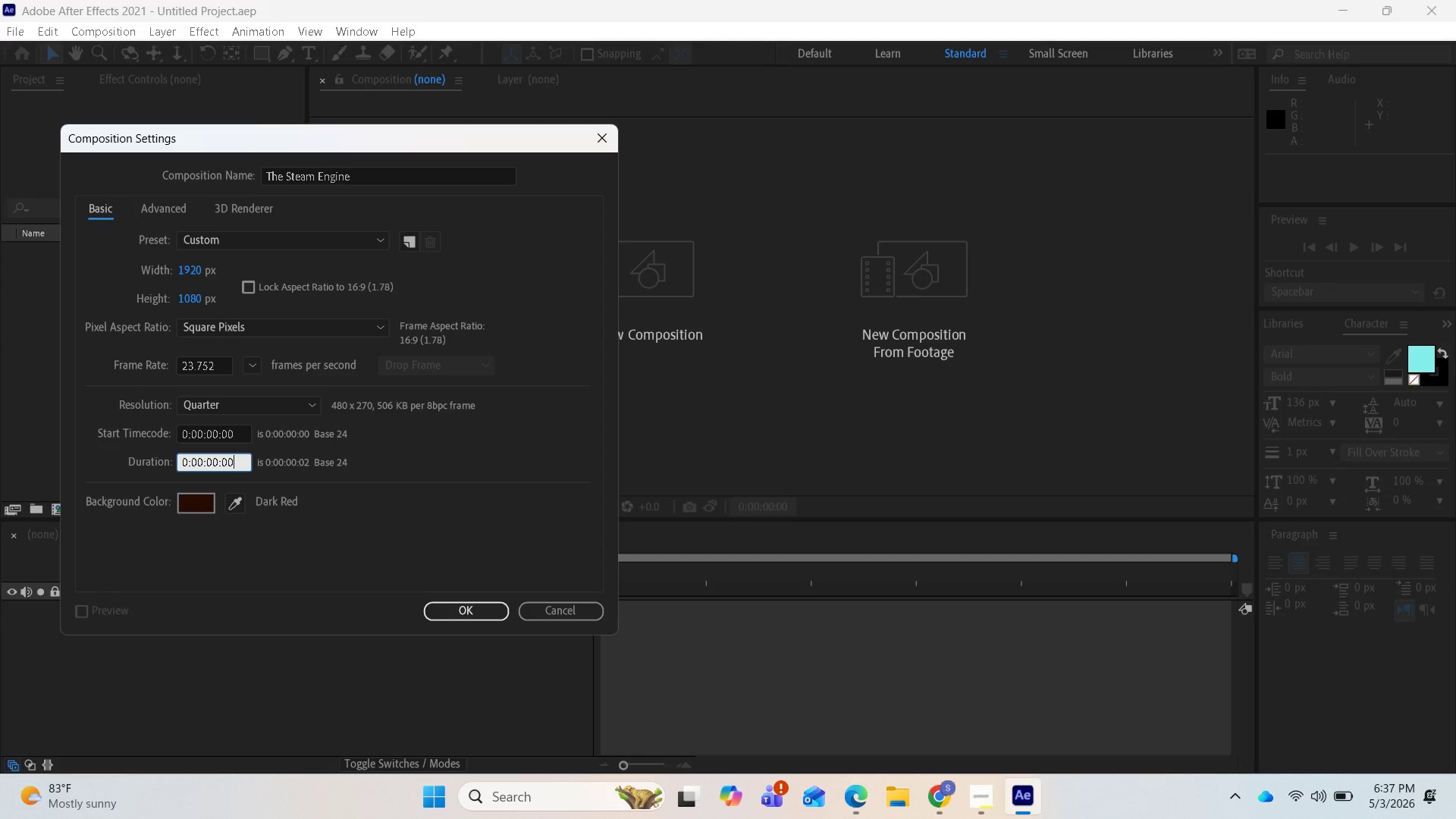 
key(0)
 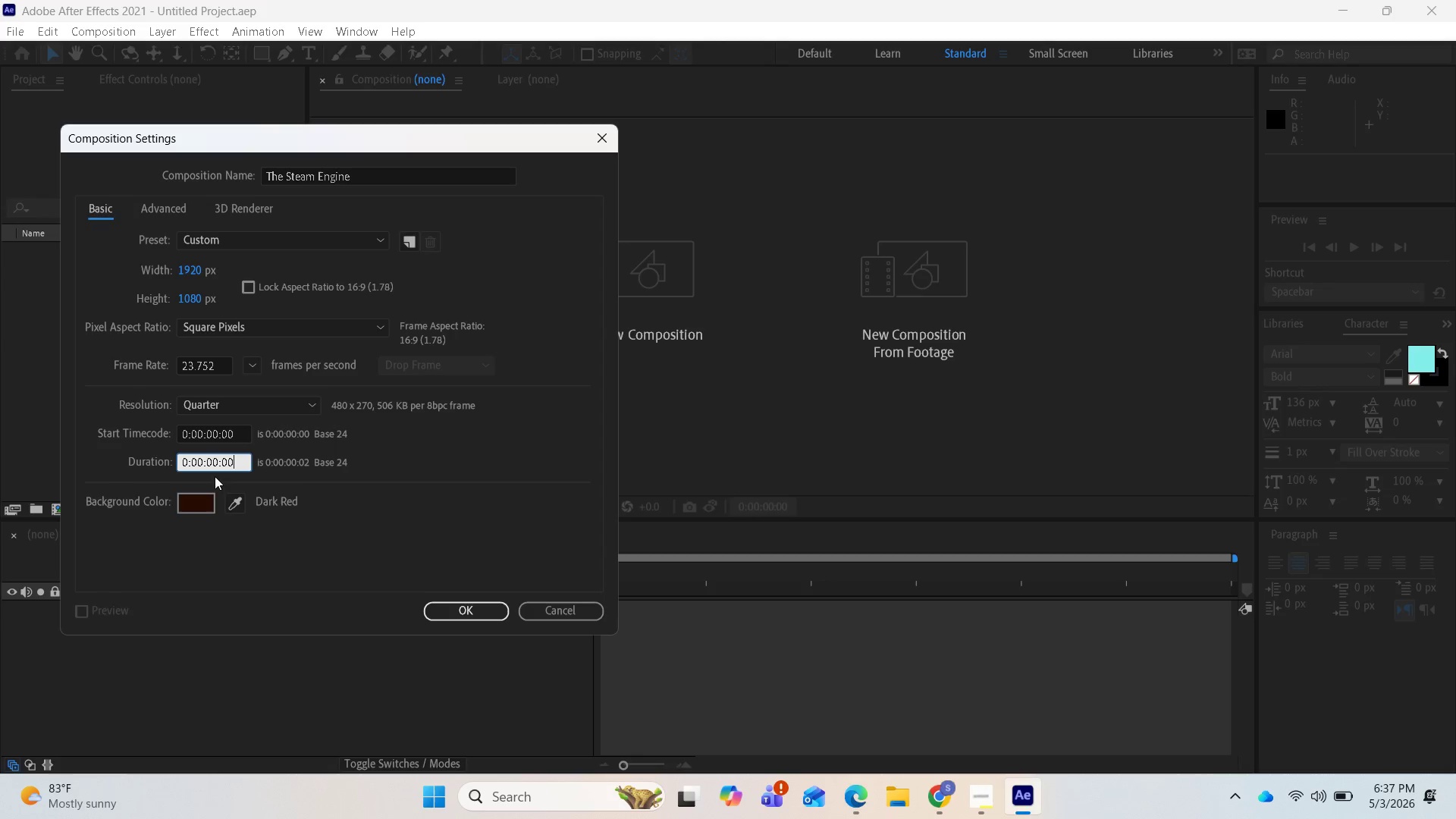 
left_click([215, 464])
 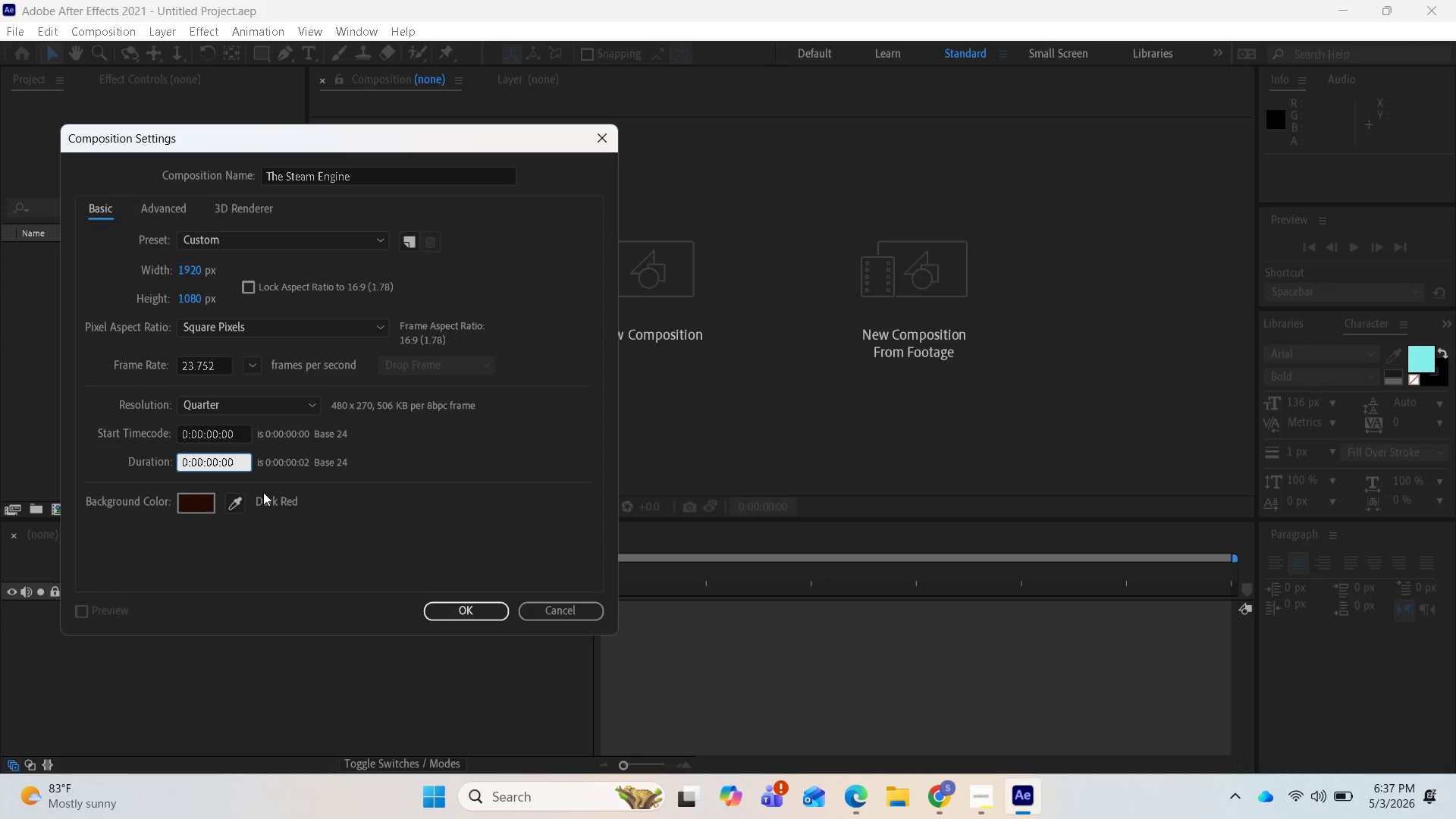 
key(Backspace)
 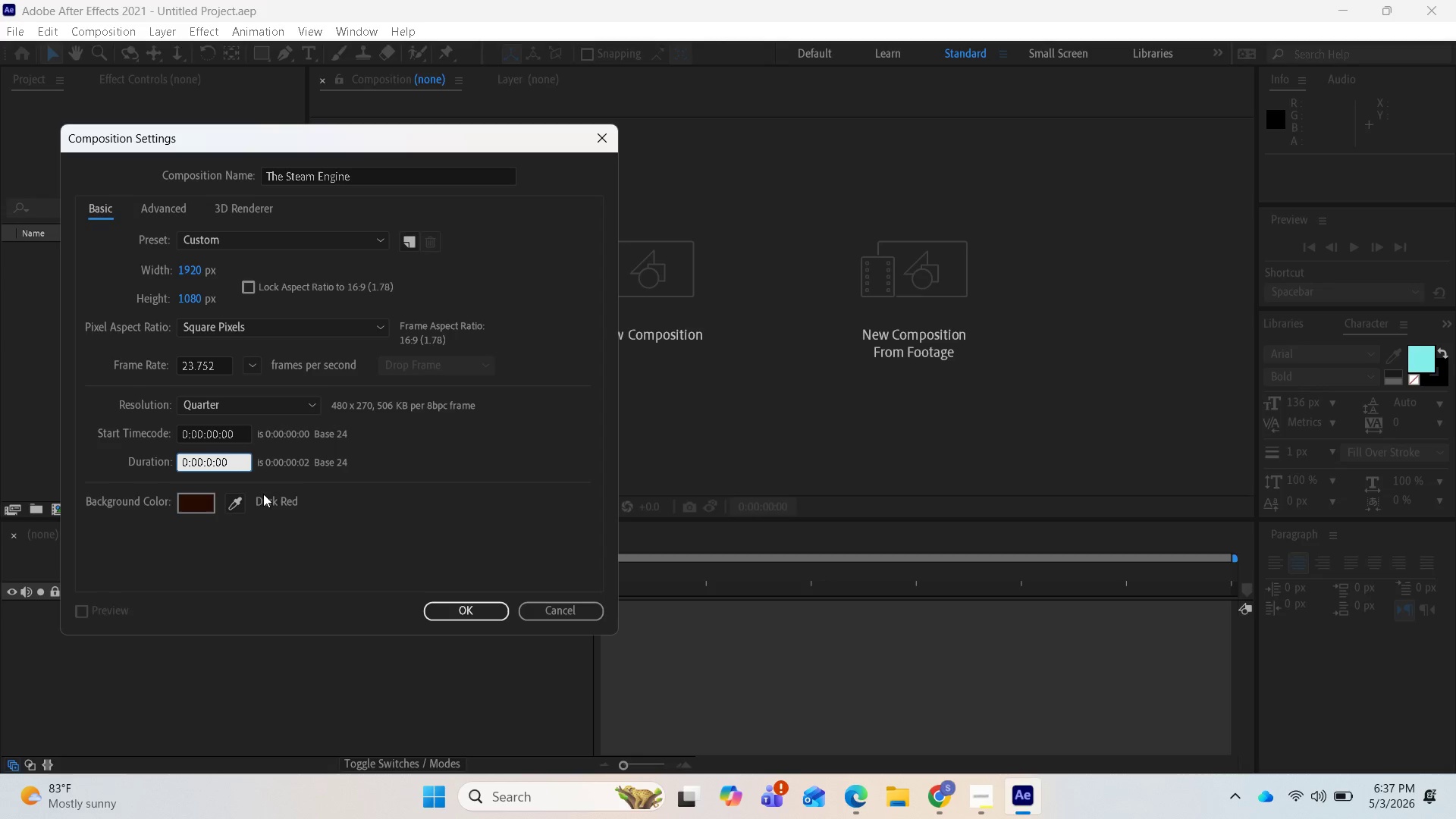 
key(1)
 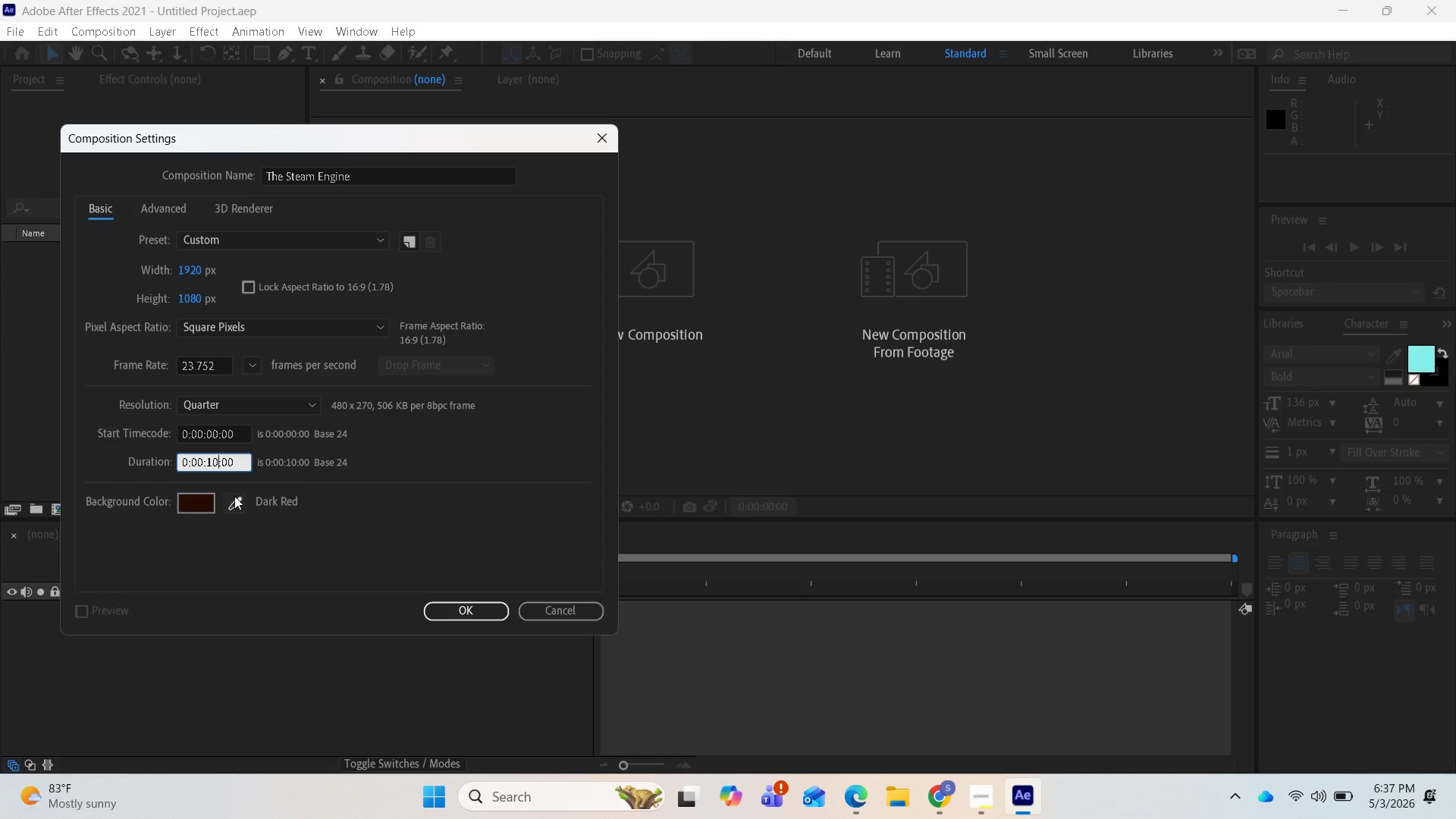 
key(Backspace)
 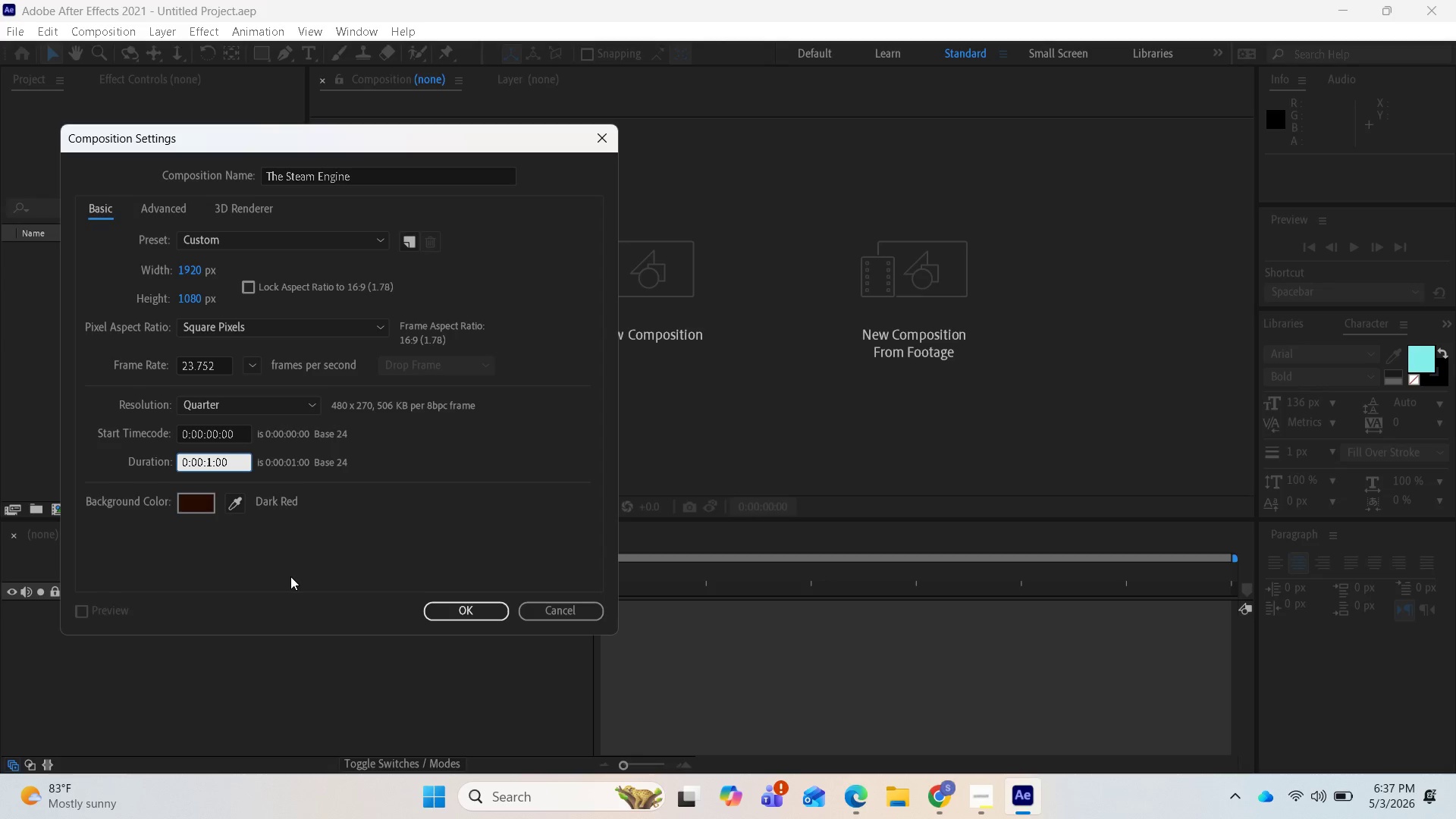 
key(5)
 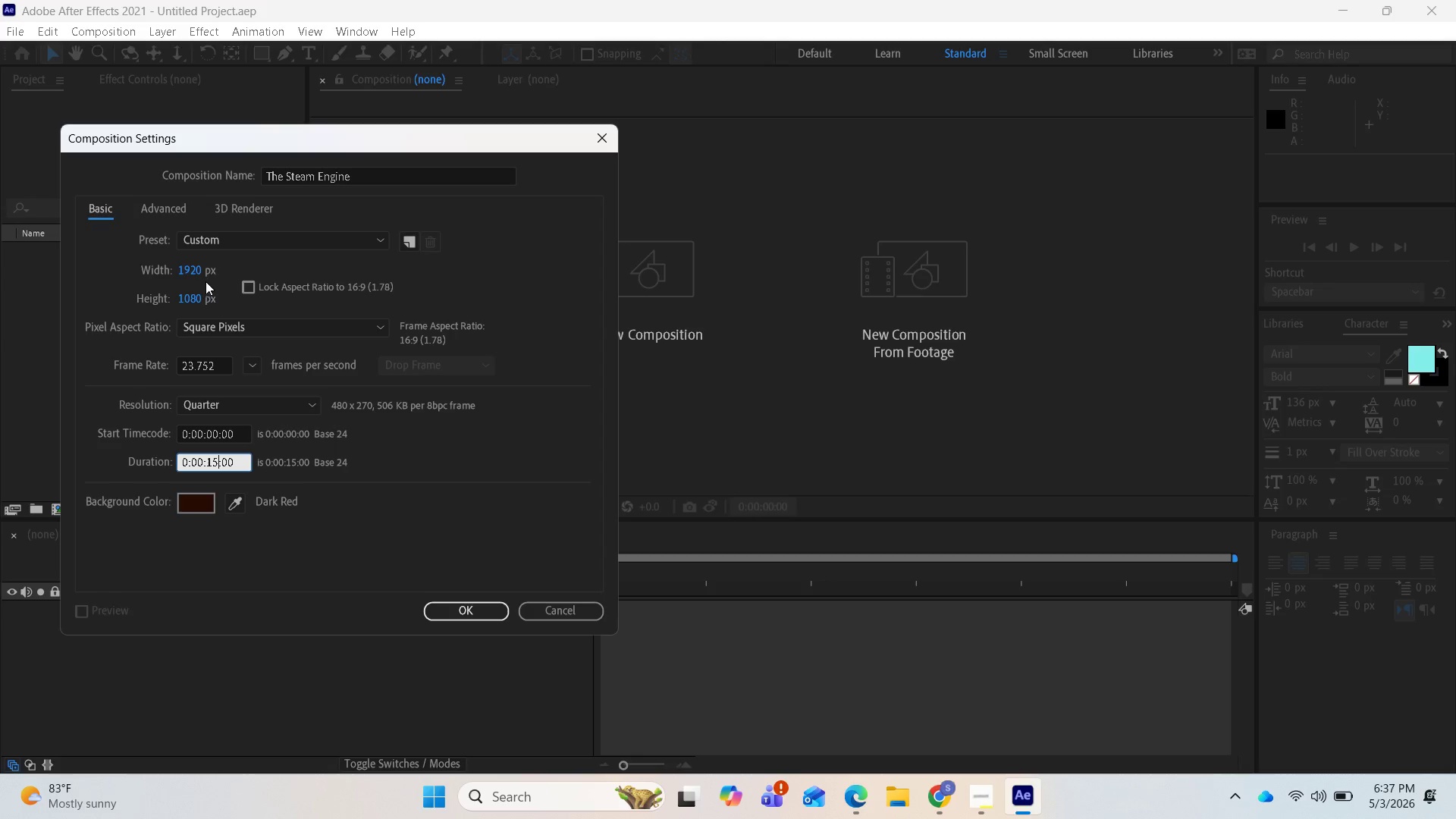 
left_click([199, 271])
 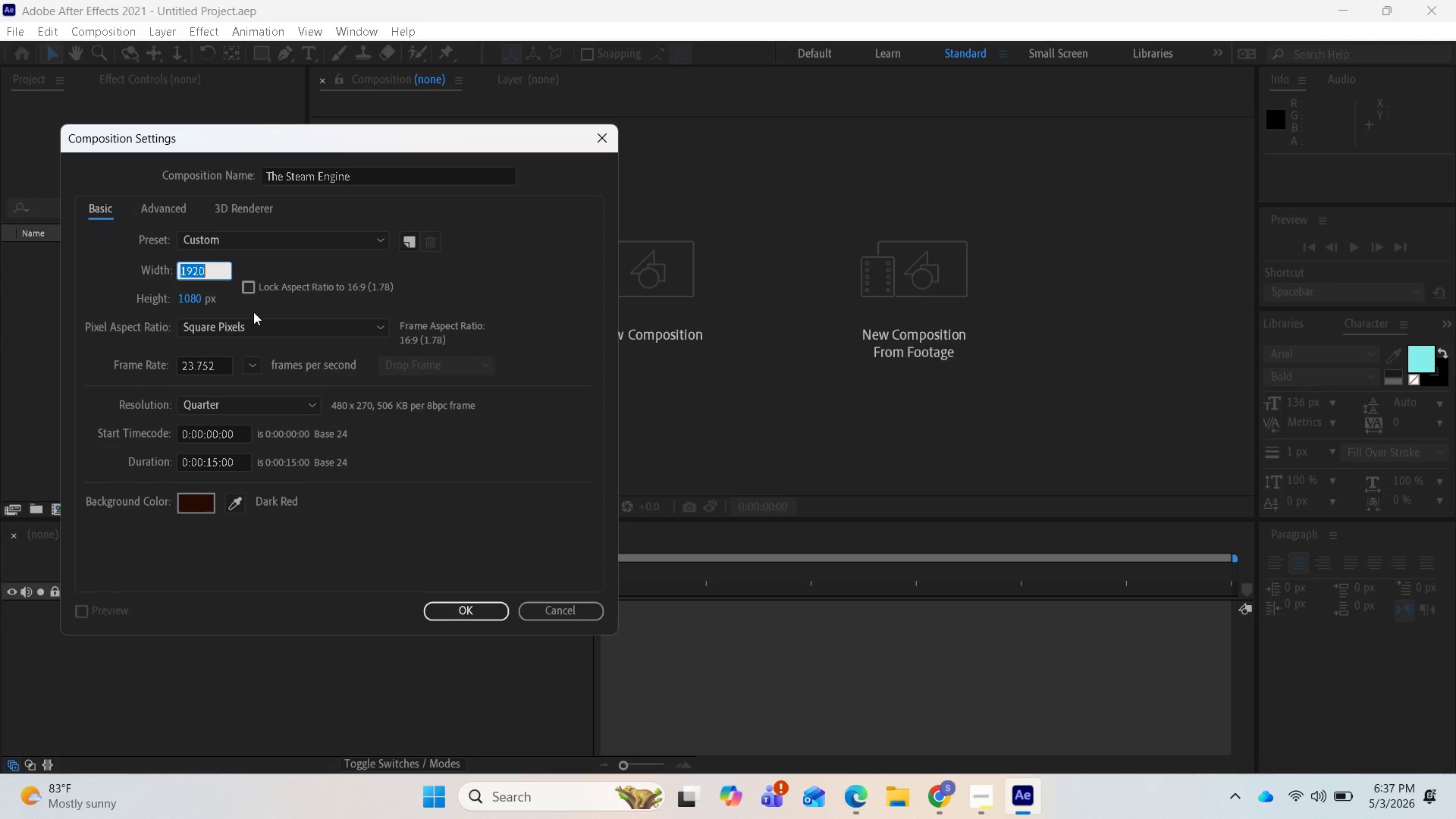 
key(Backspace)
key(Backspace)
type(1080)
 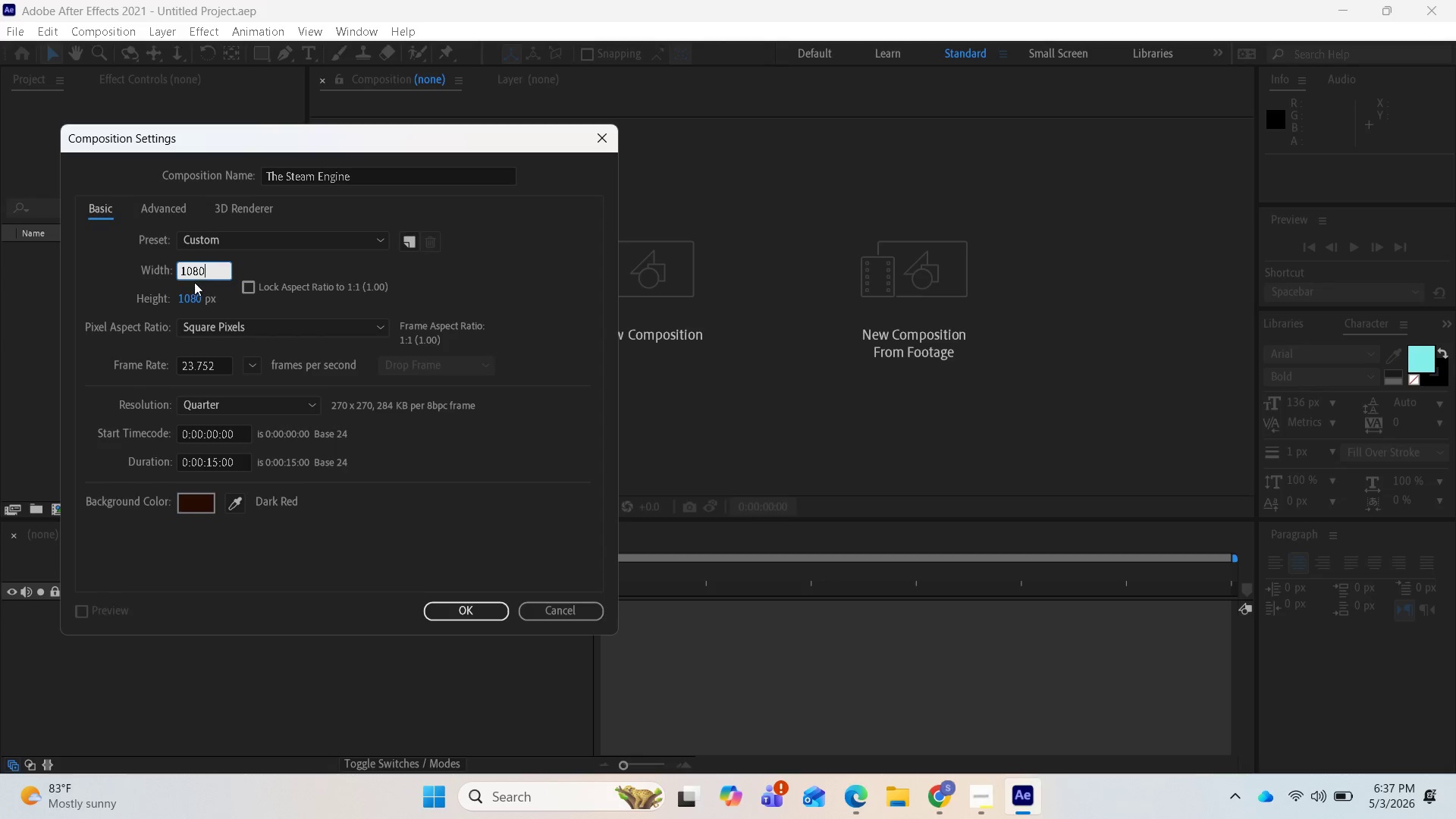 
left_click([194, 298])
 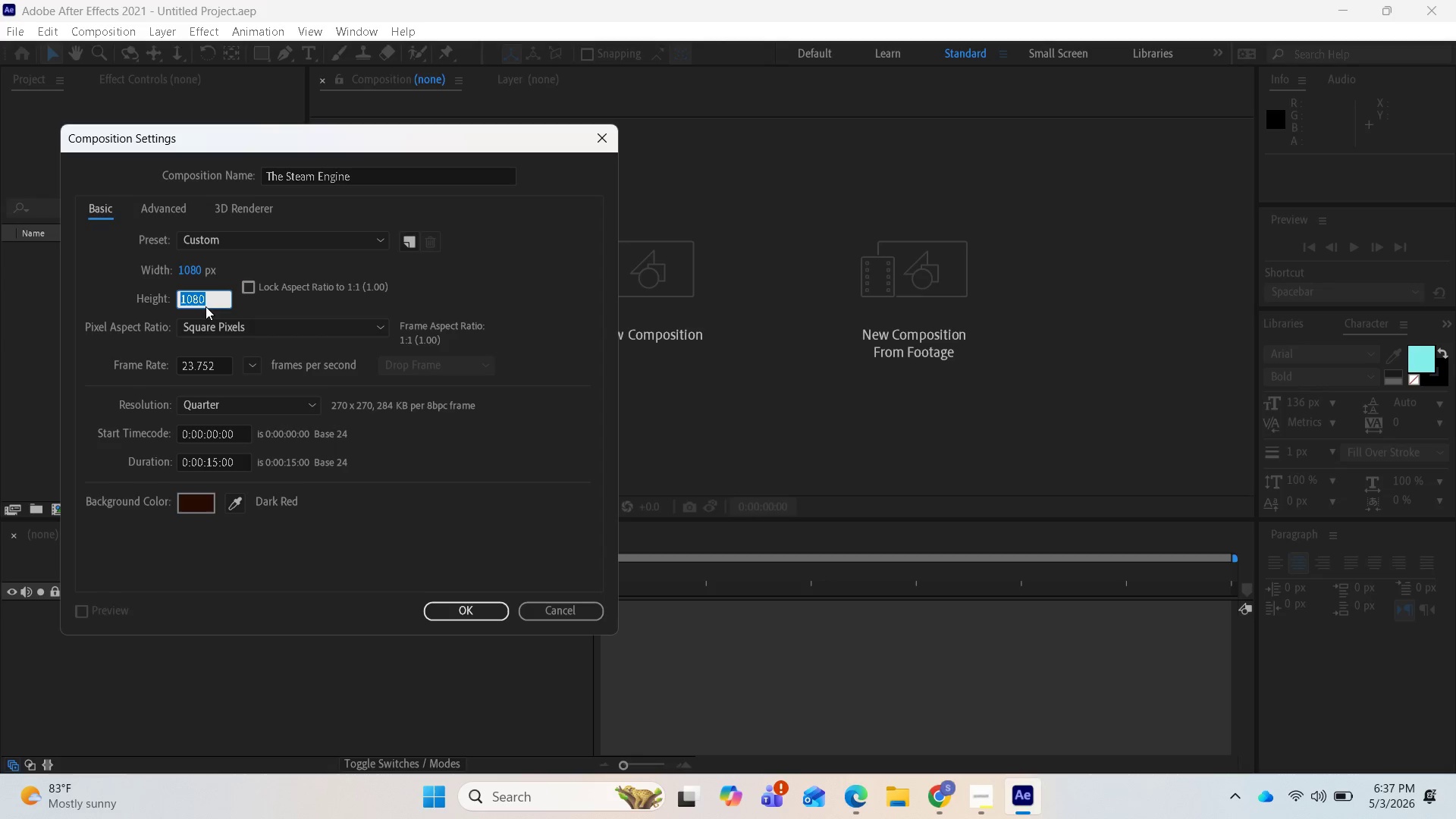 
type(1920)
 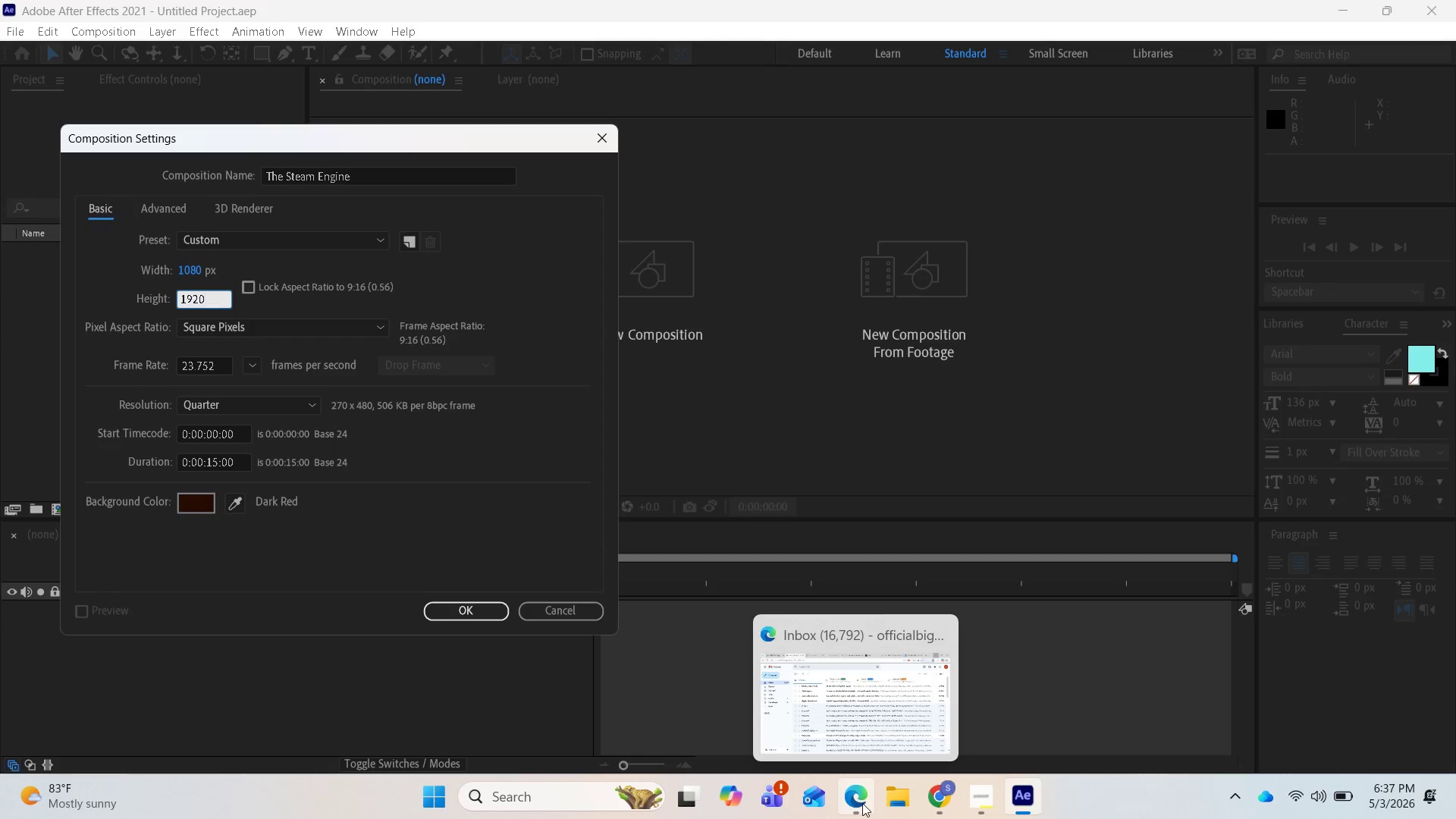 
wait(6.39)
 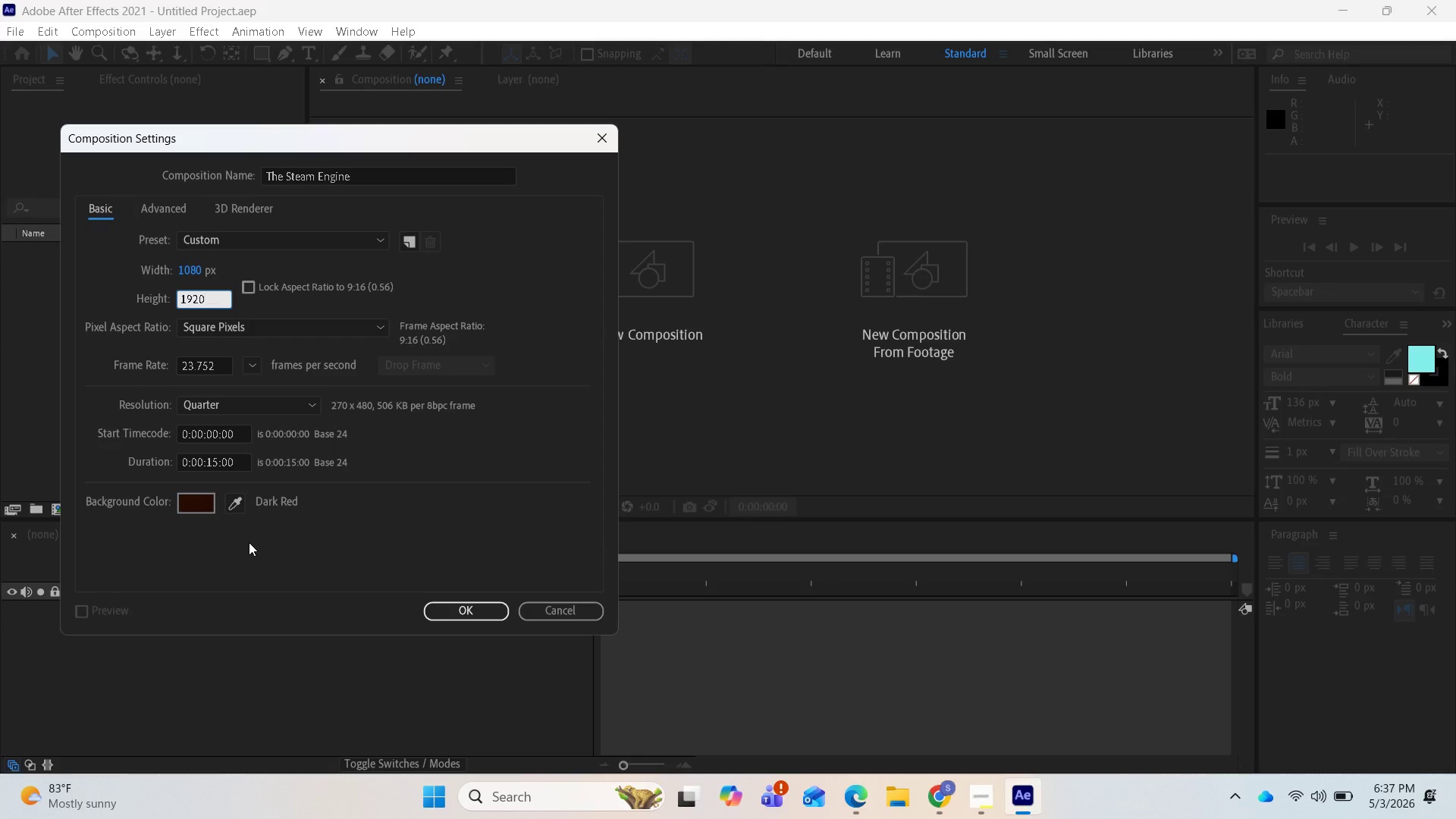 
left_click([933, 799])
 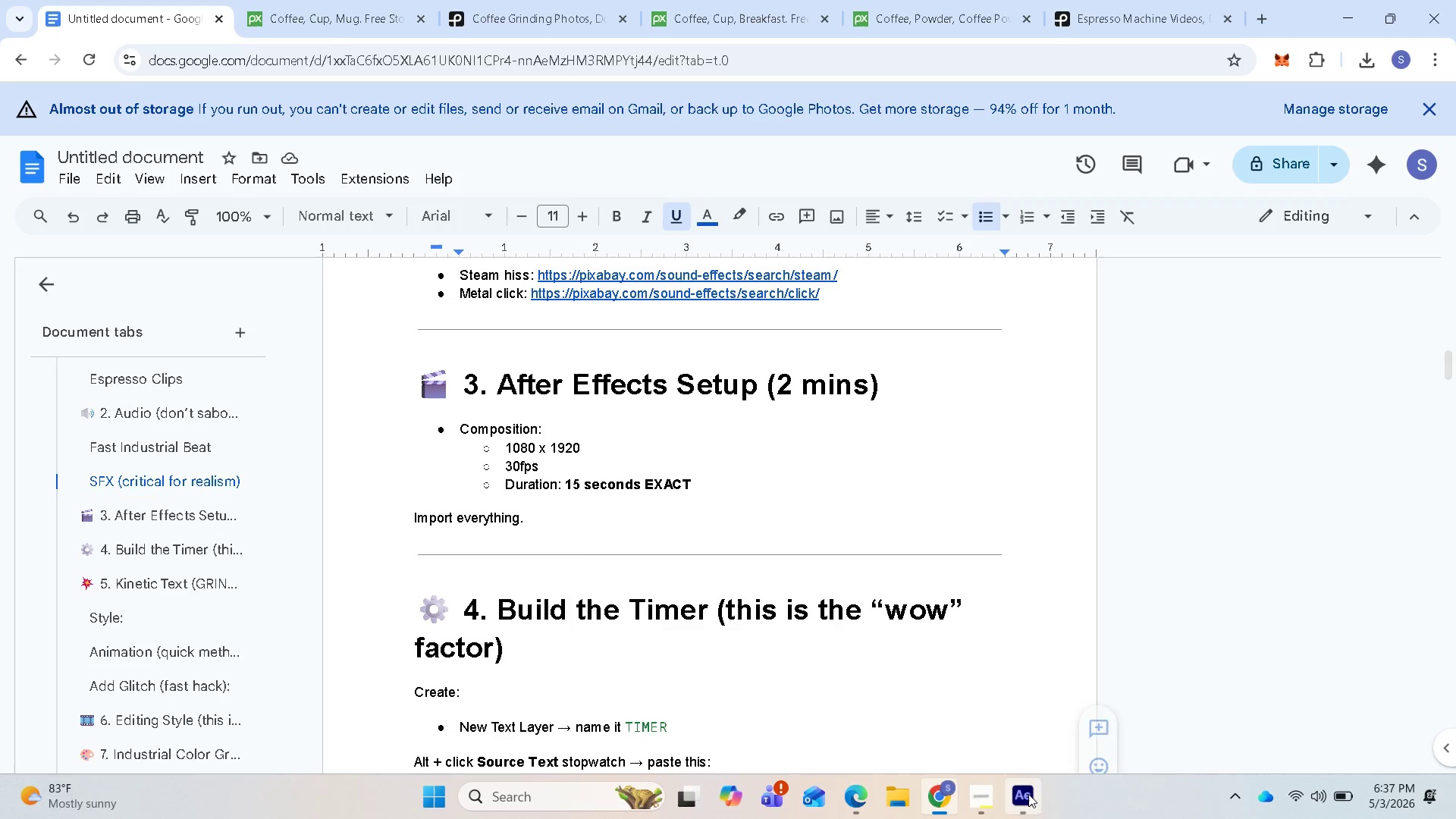 
left_click([1026, 800])
 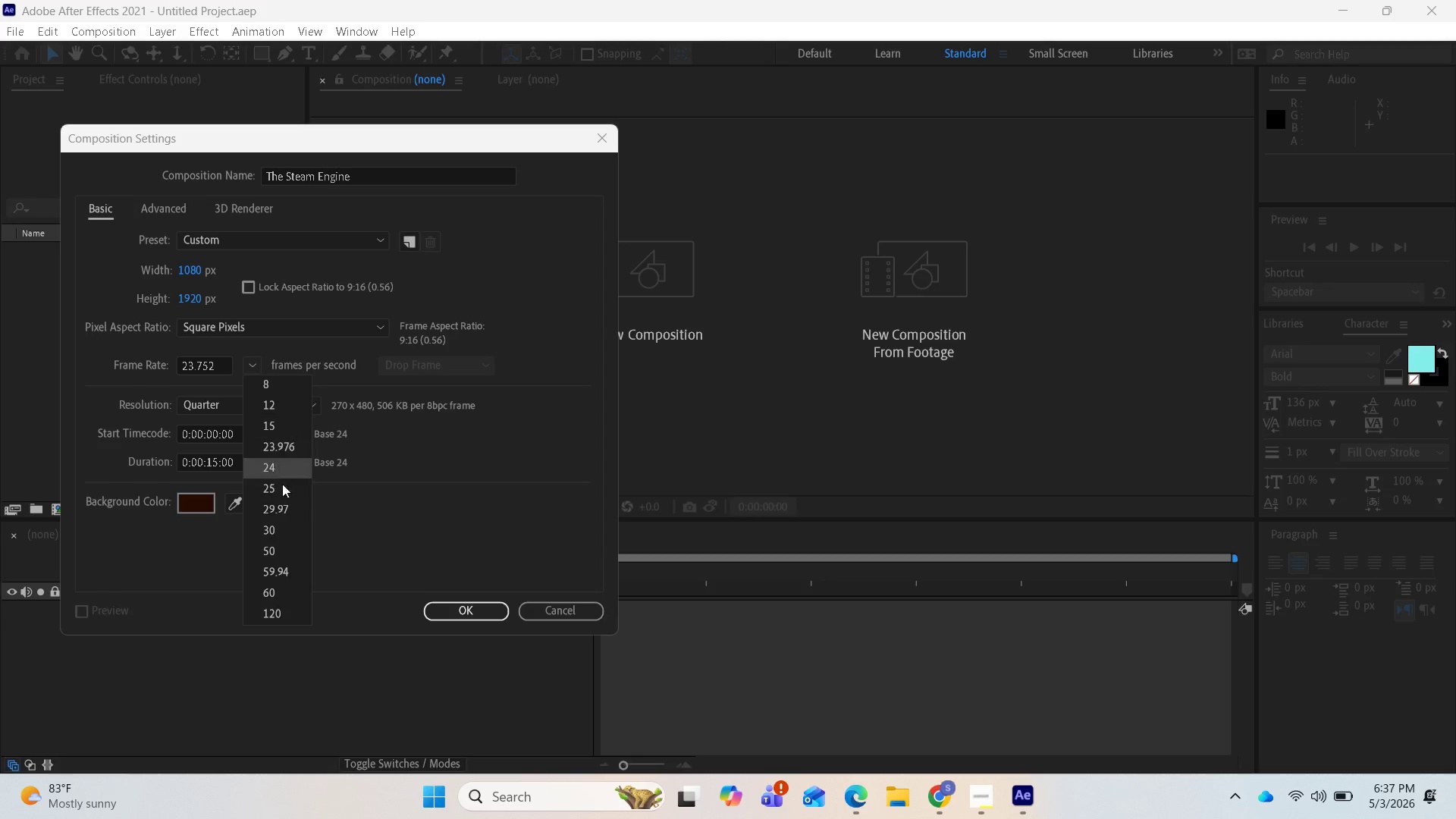 
left_click([271, 529])
 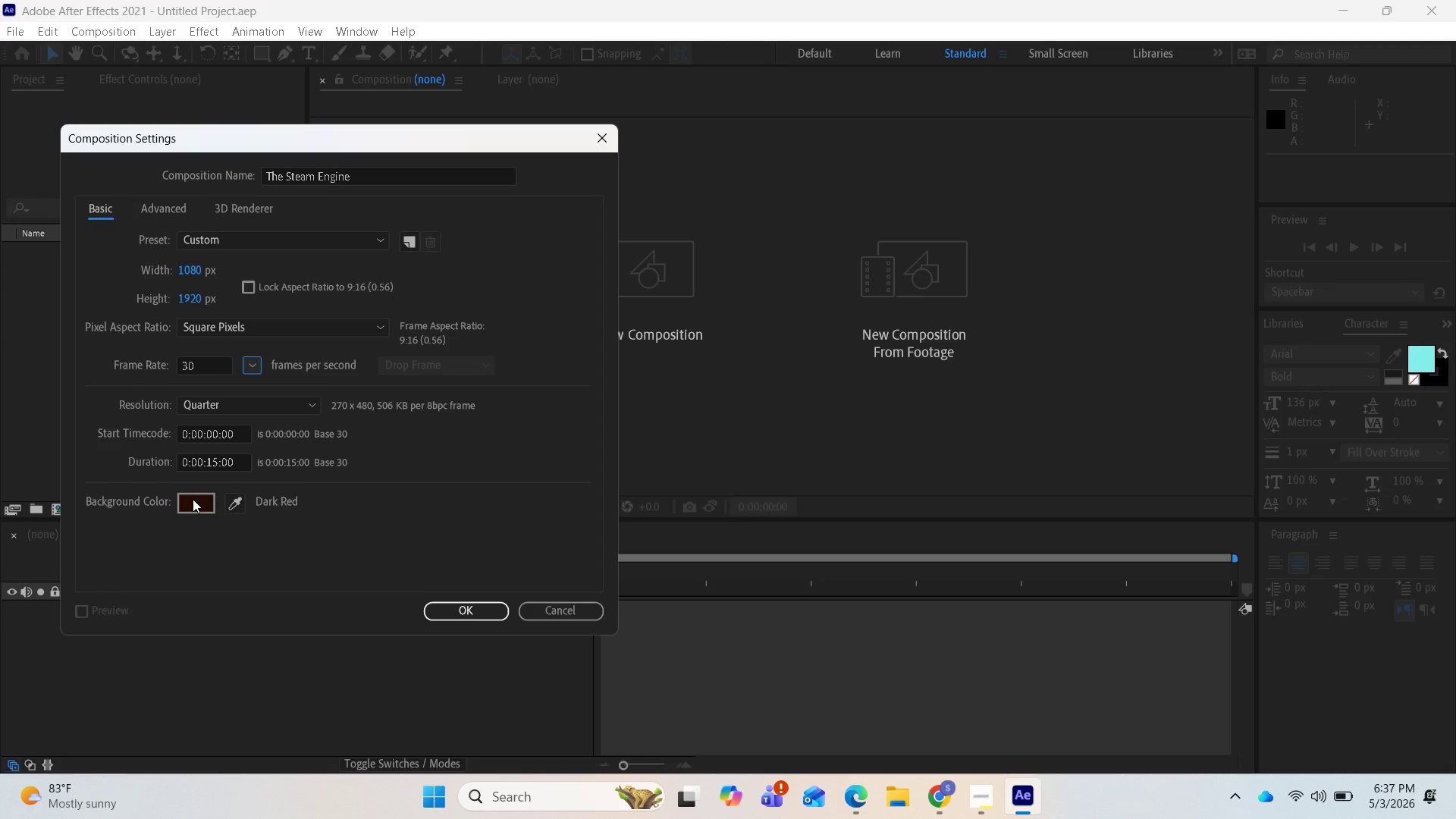 
left_click([193, 499])
 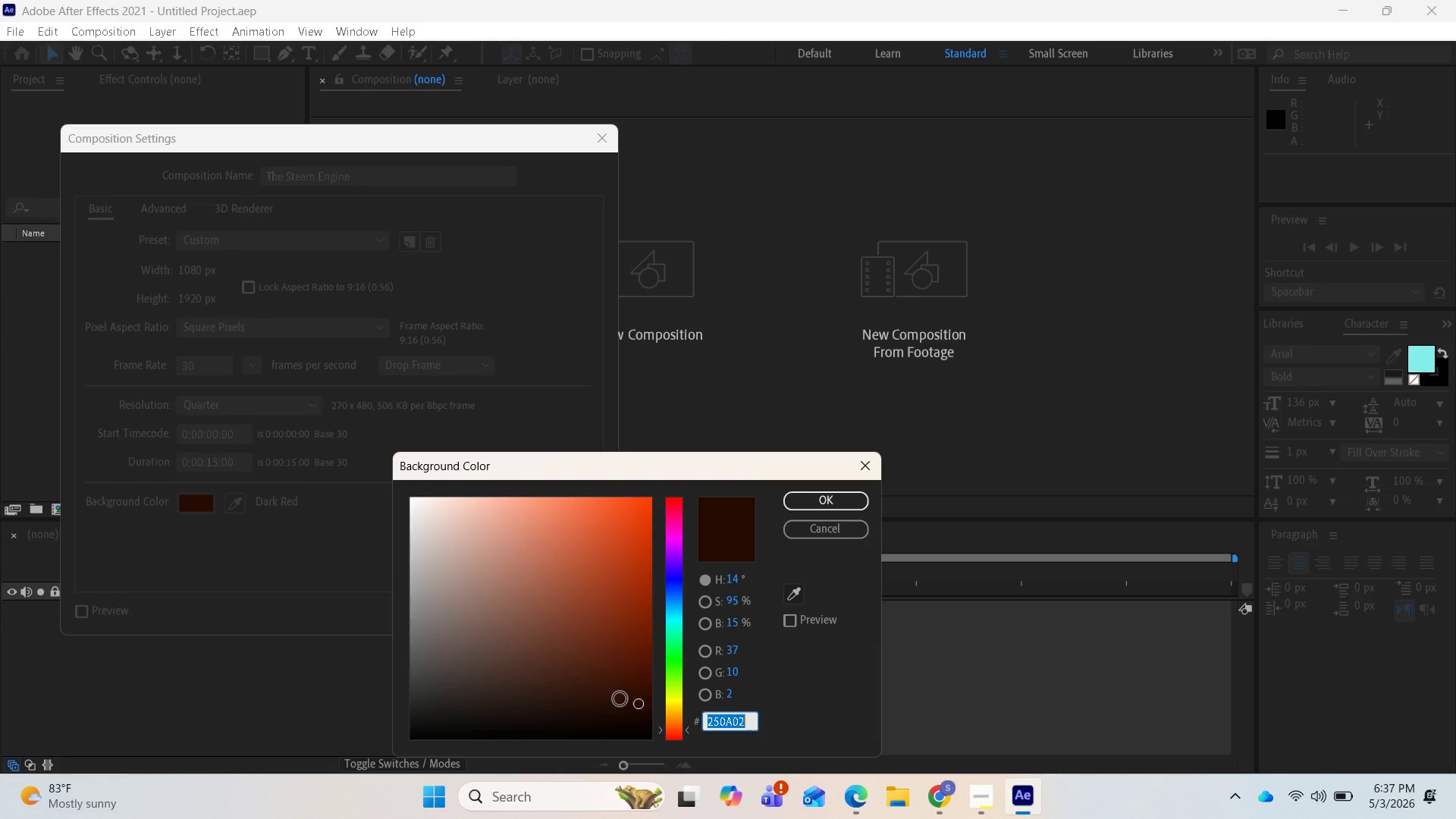 
left_click_drag(start_coordinate=[629, 701], to_coordinate=[391, 736])
 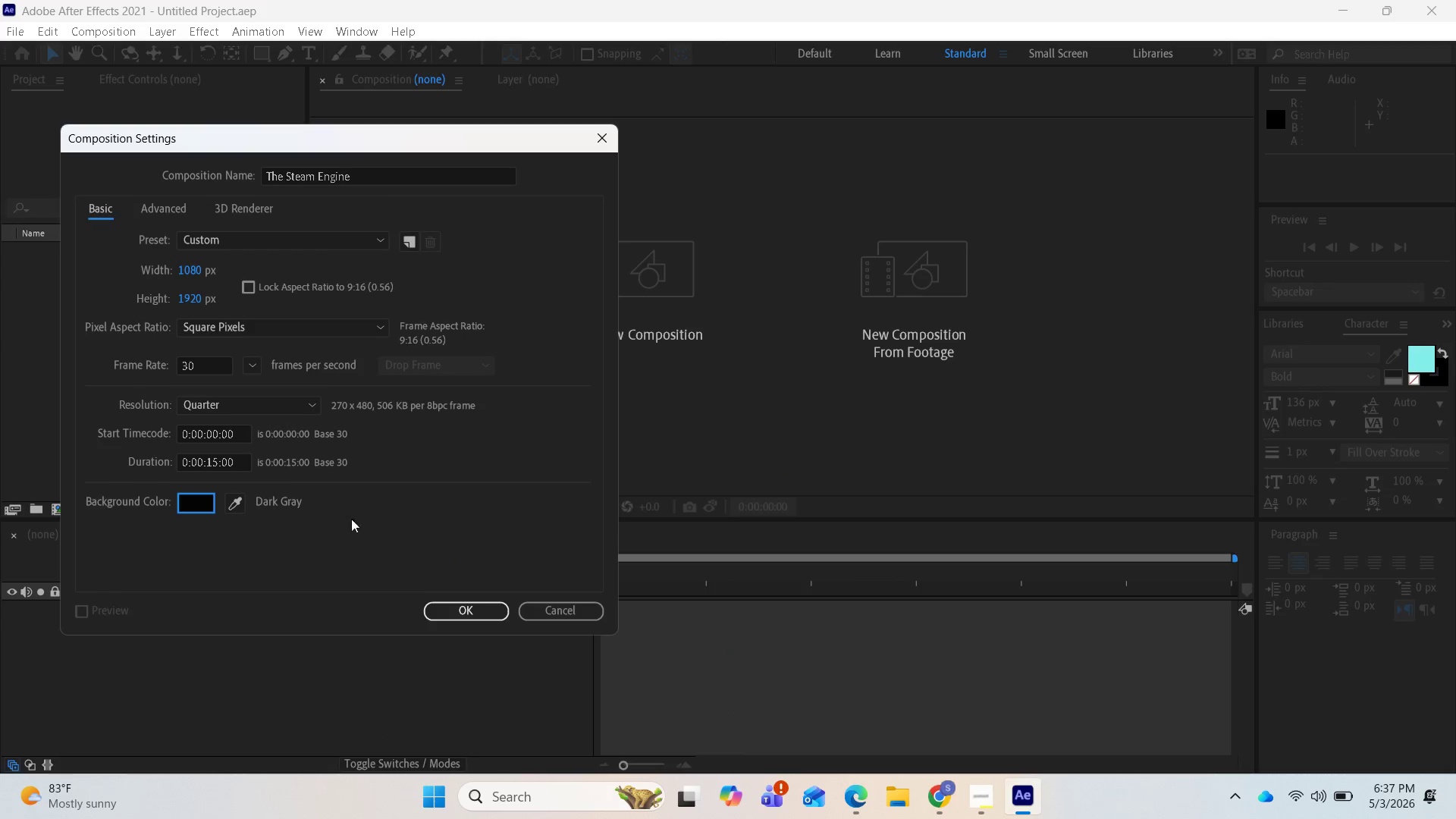 
left_click([194, 499])
 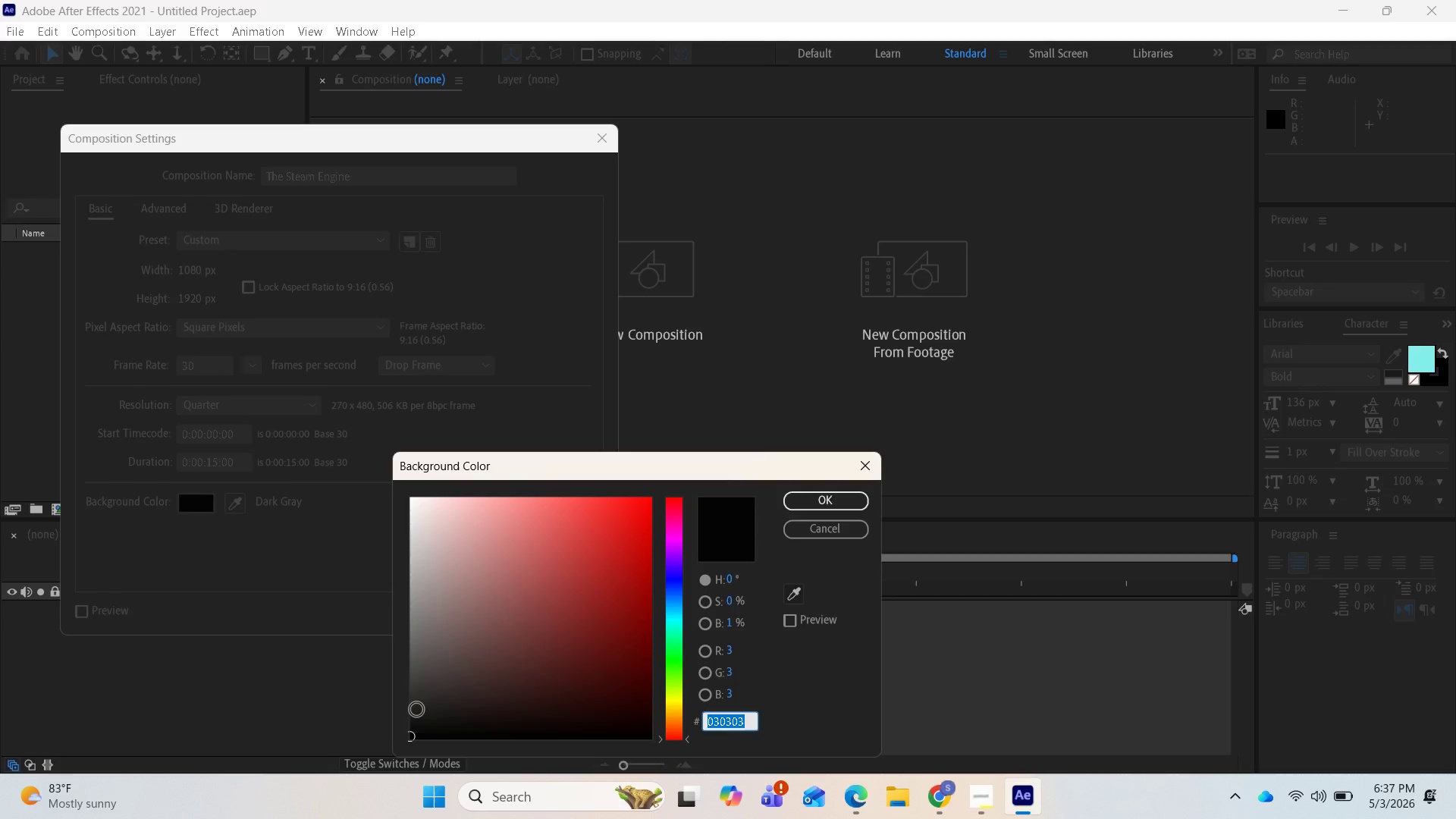 
left_click_drag(start_coordinate=[417, 730], to_coordinate=[406, 772])
 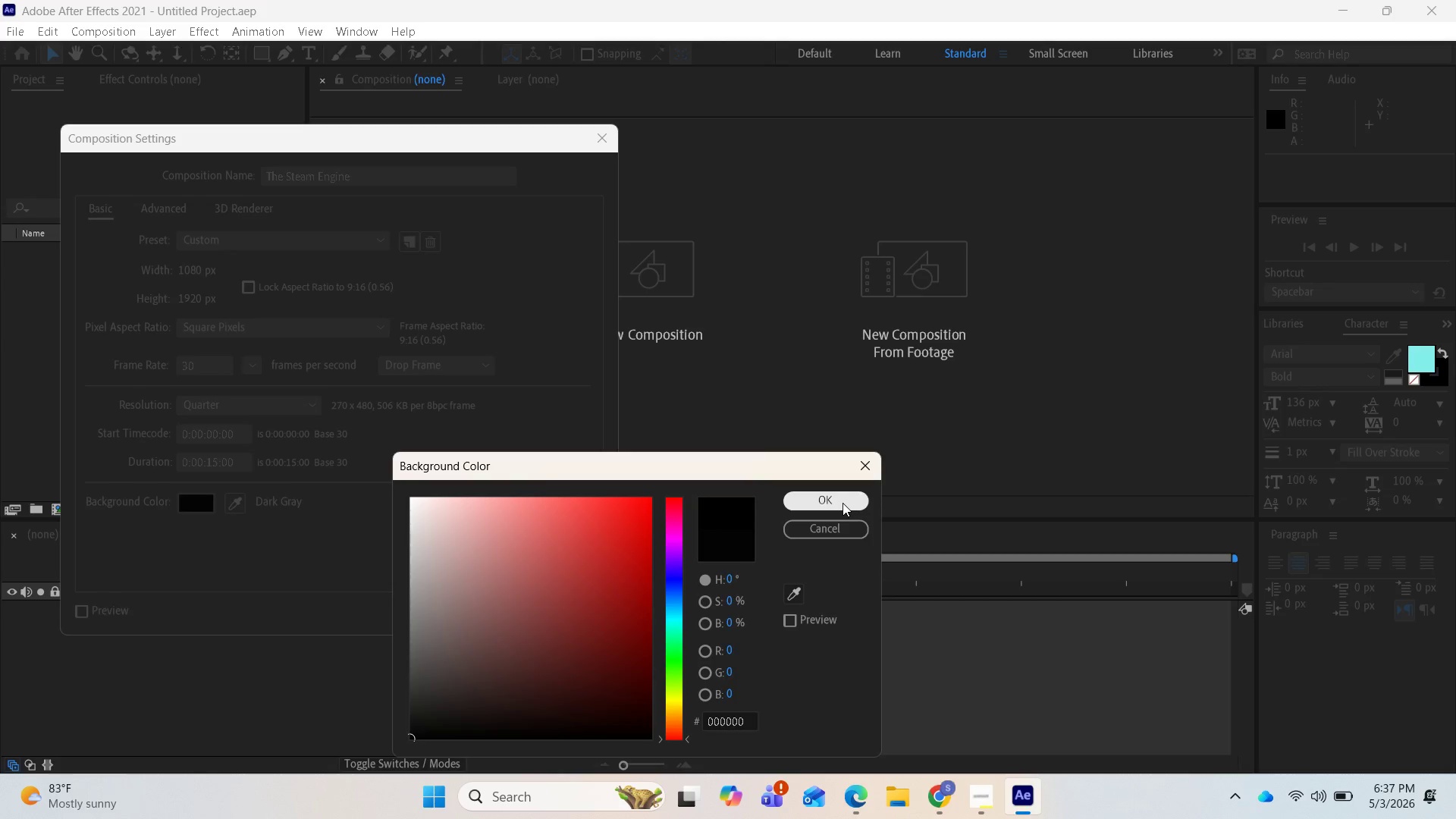 
left_click([843, 503])
 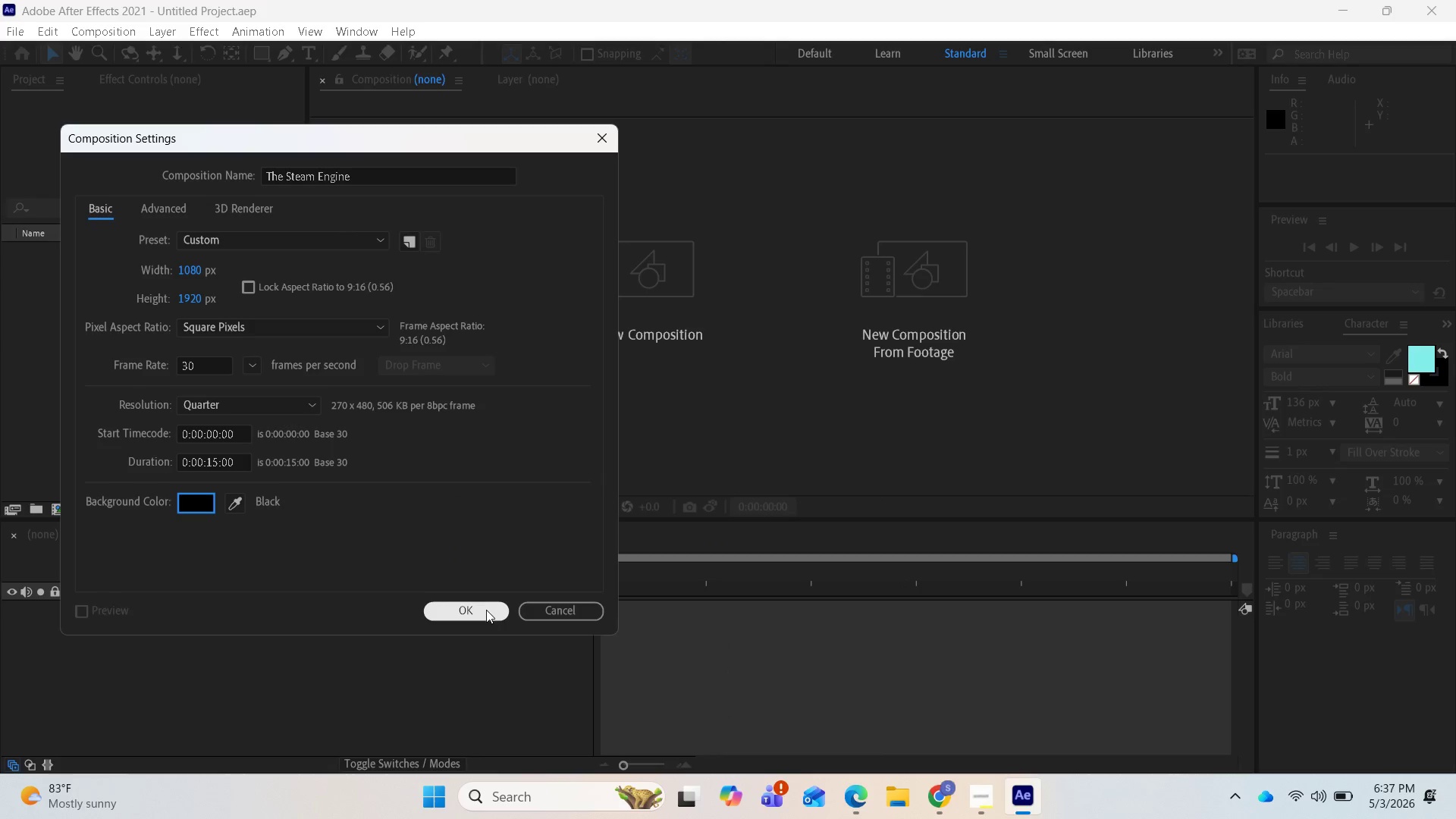 
left_click([485, 610])
 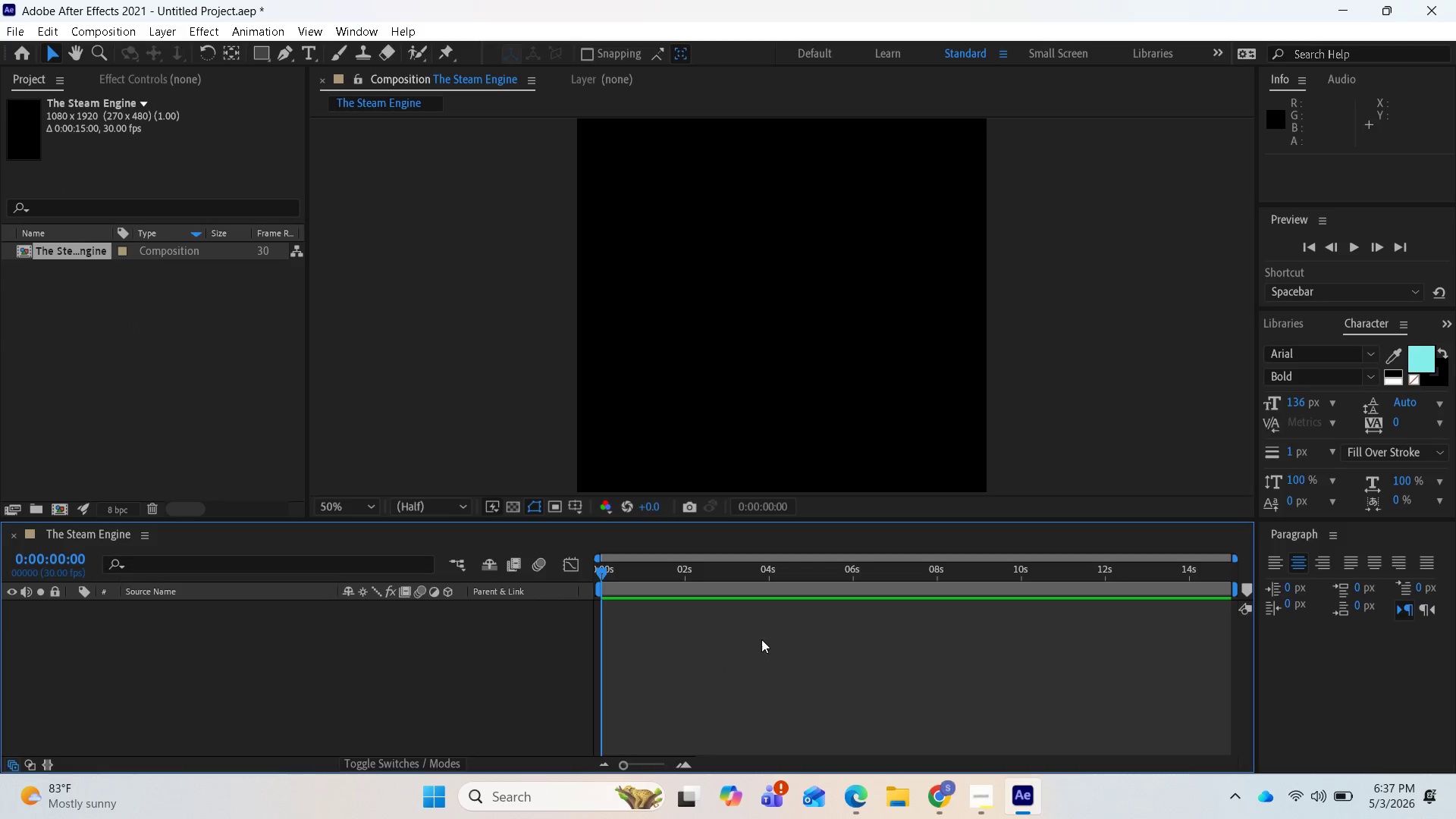 
scroll: coordinate [644, 400], scroll_direction: down, amount: 1.0
 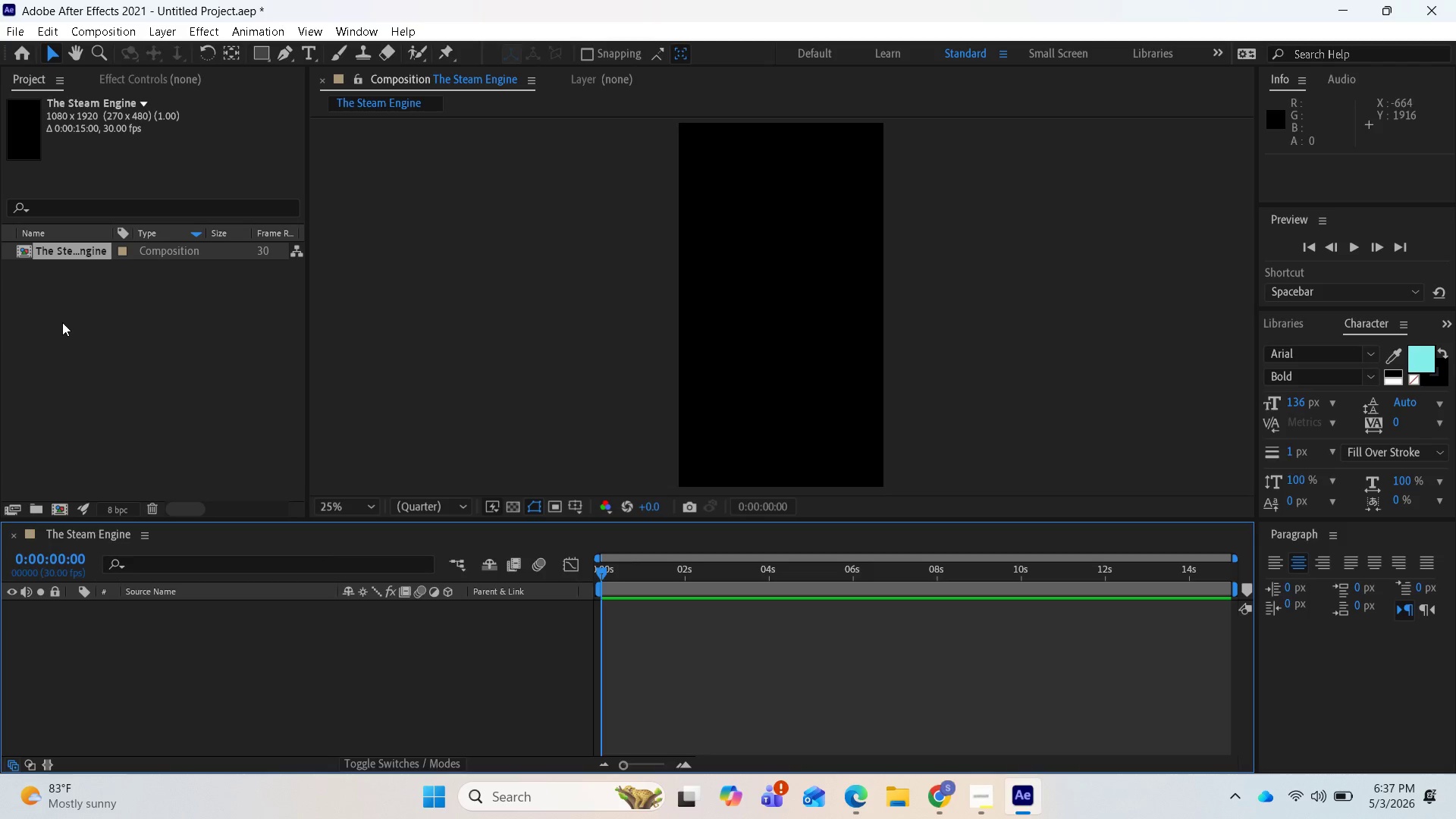 
right_click([77, 322])
 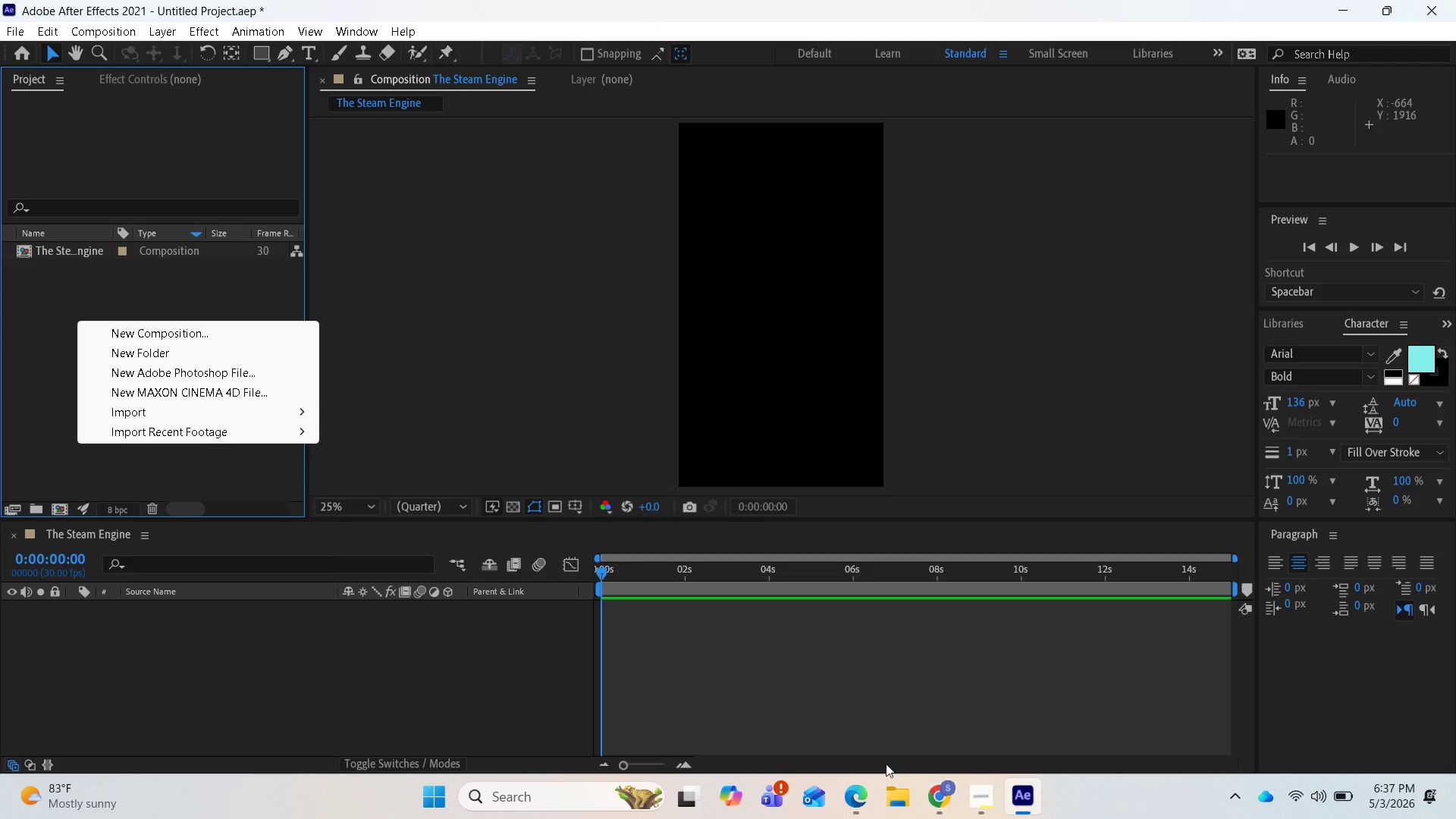 
mouse_move([957, 796])
 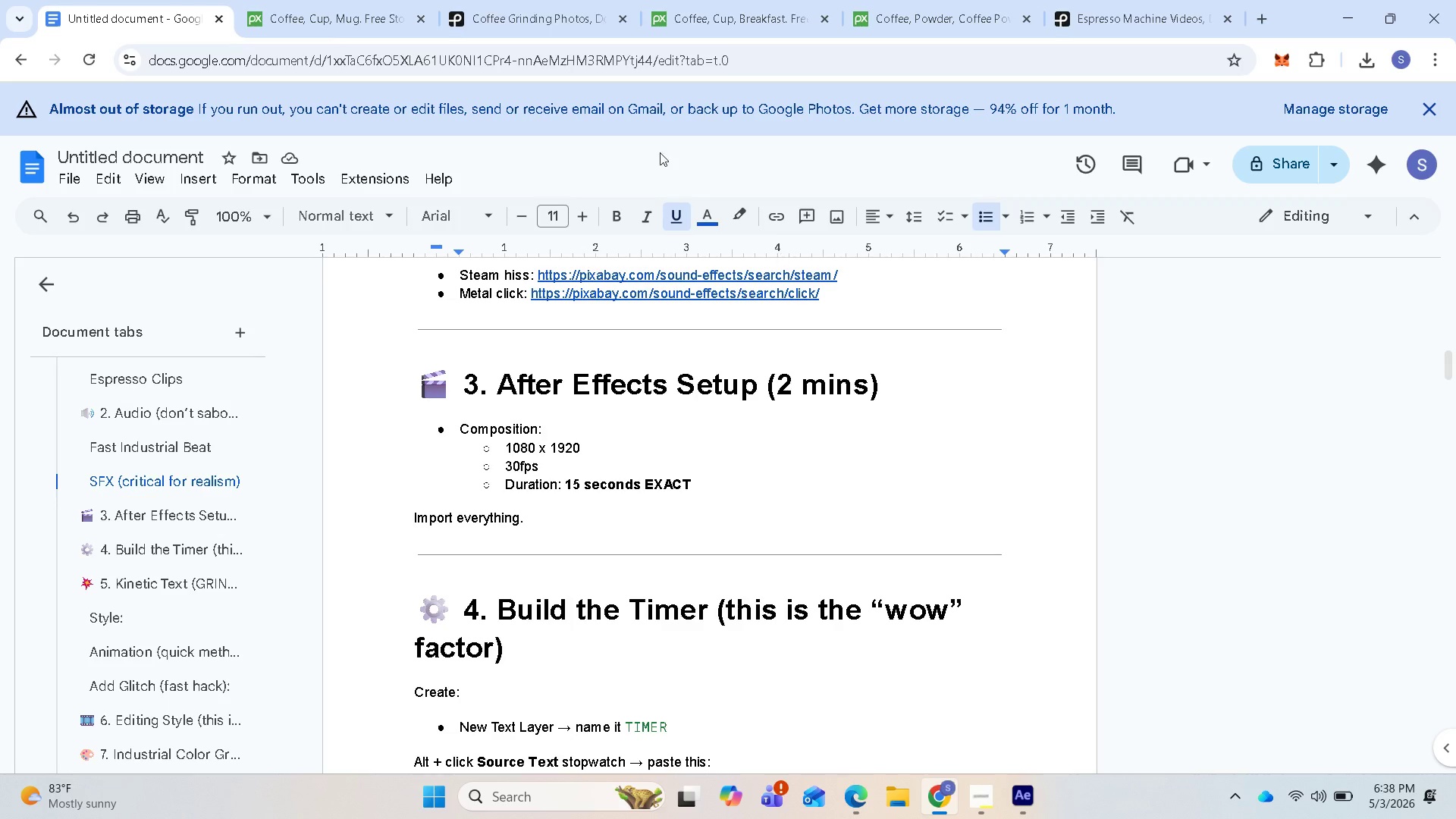 
wait(10.45)
 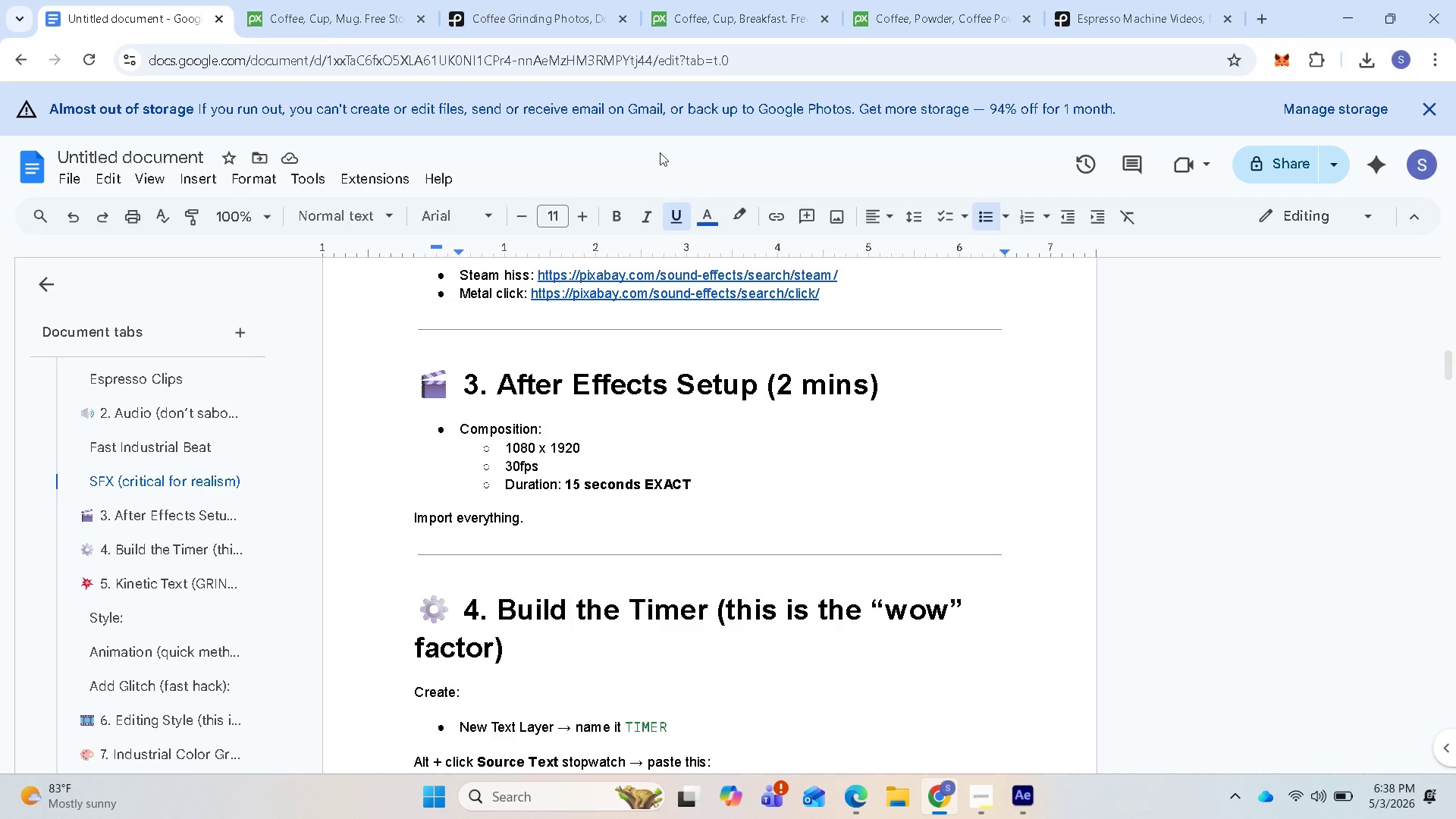 
left_click([981, 154])
 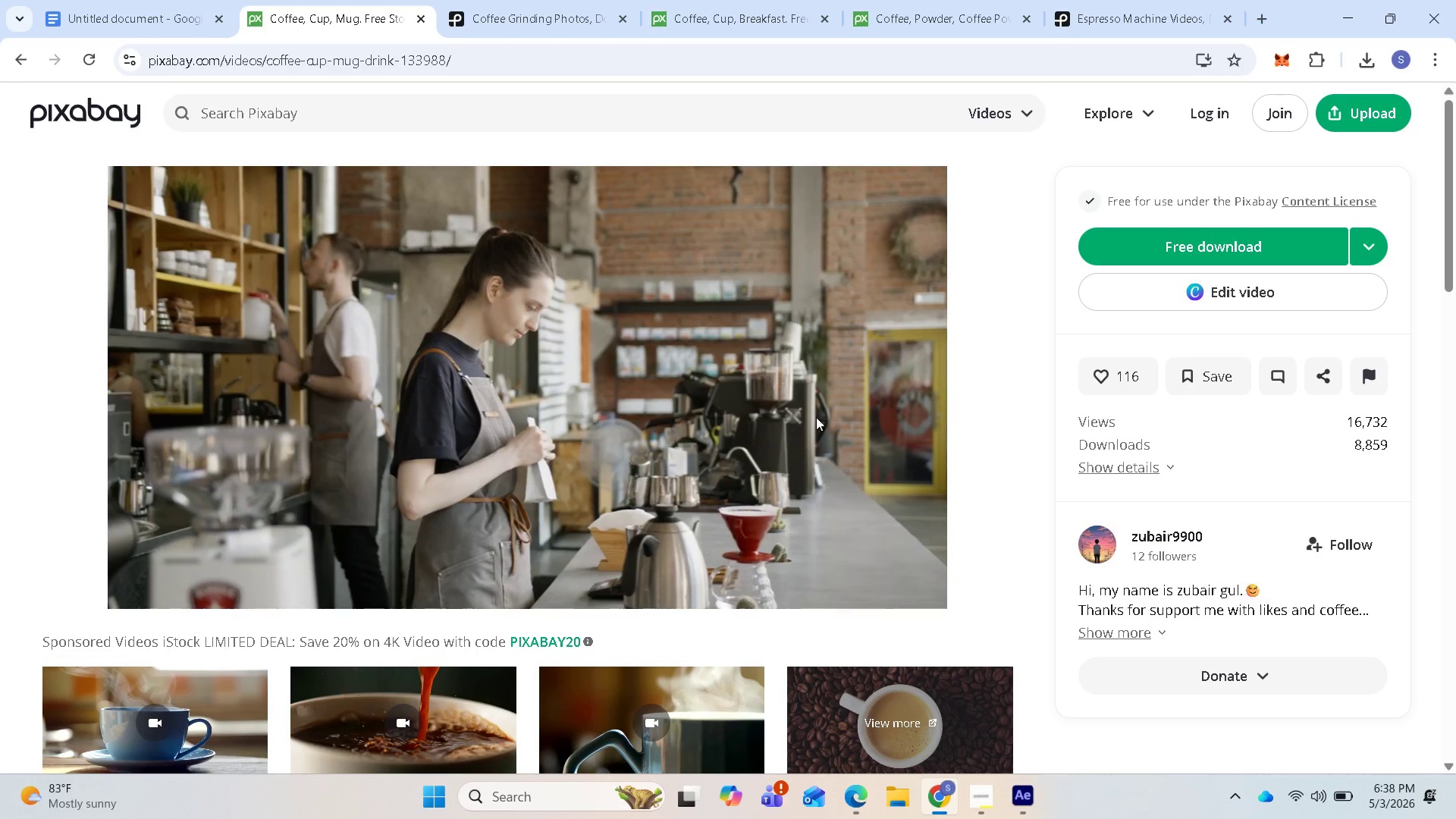 
scroll: coordinate [692, 518], scroll_direction: down, amount: 3.0
 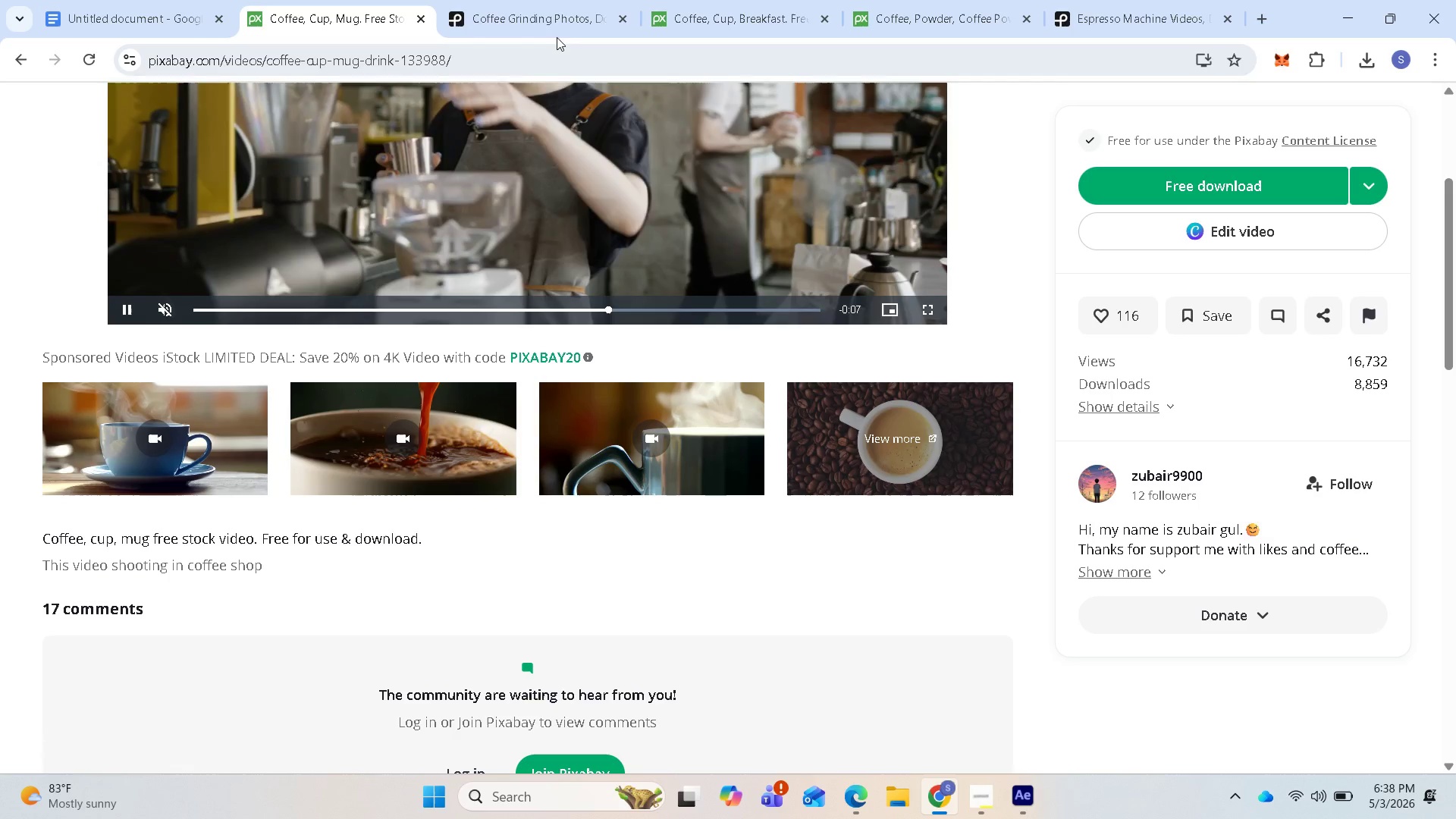 
scroll: coordinate [560, 259], scroll_direction: up, amount: 2.0
 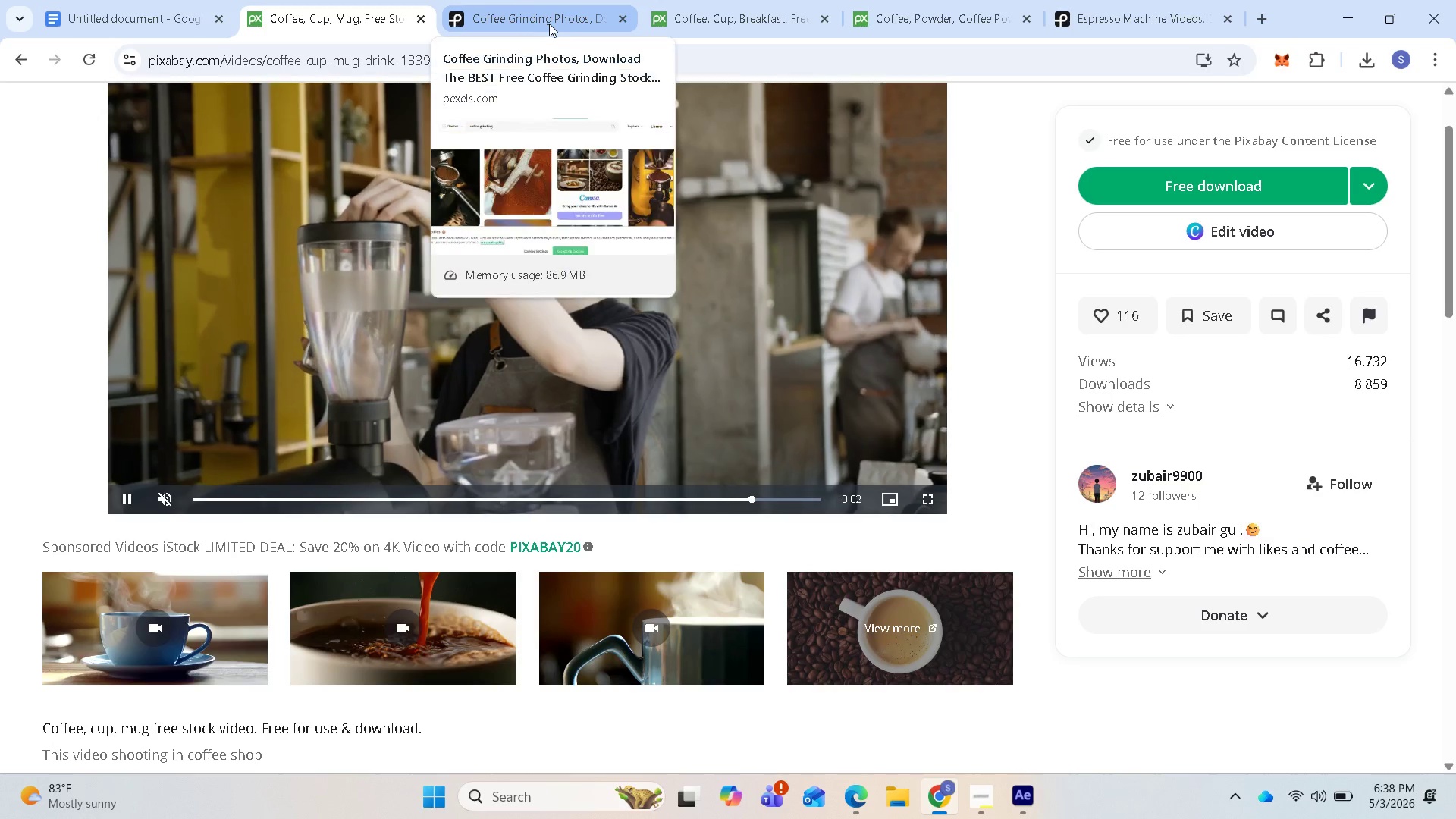 
left_click([551, 20])
 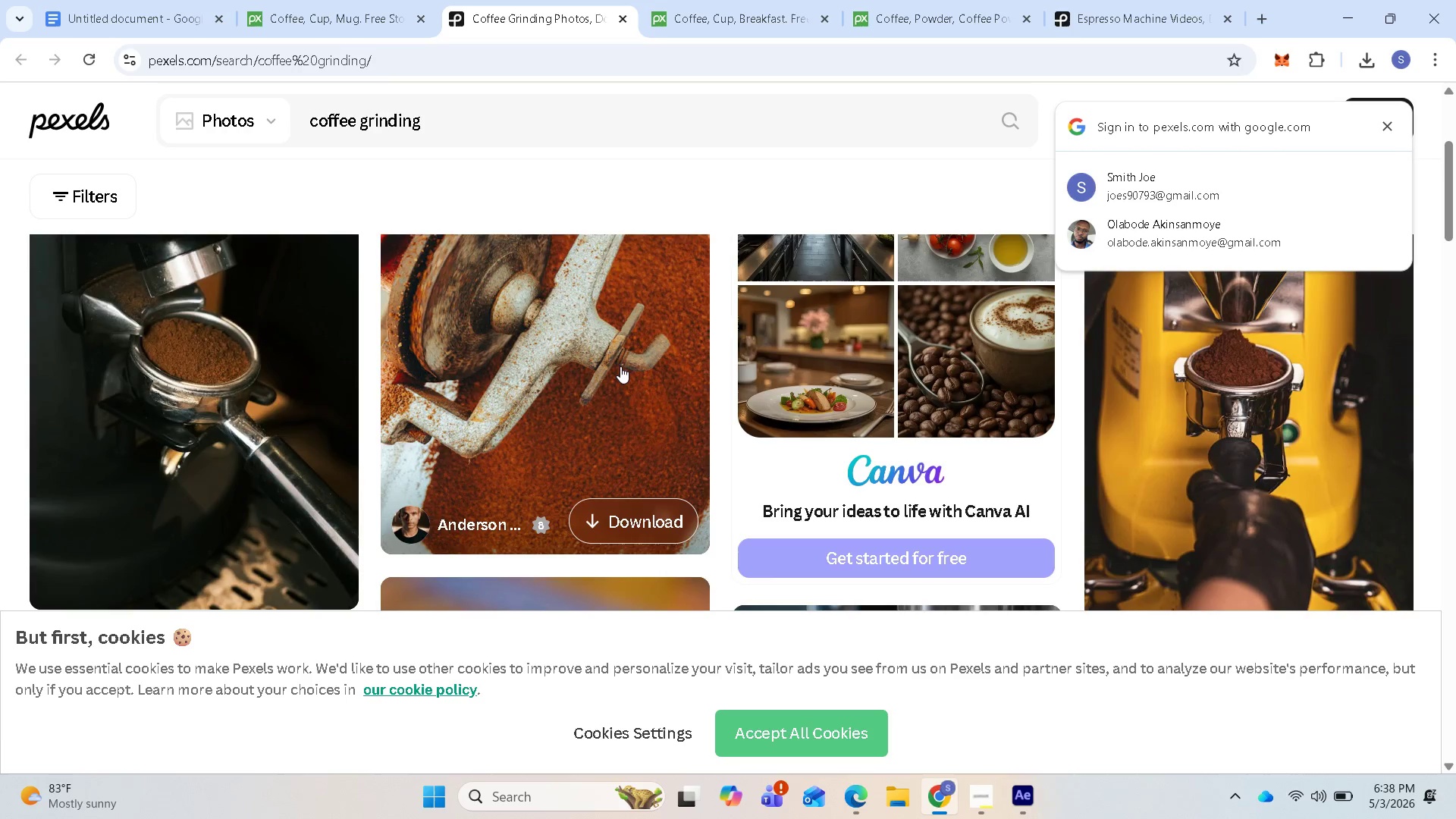 
scroll: coordinate [272, 466], scroll_direction: down, amount: 11.0
 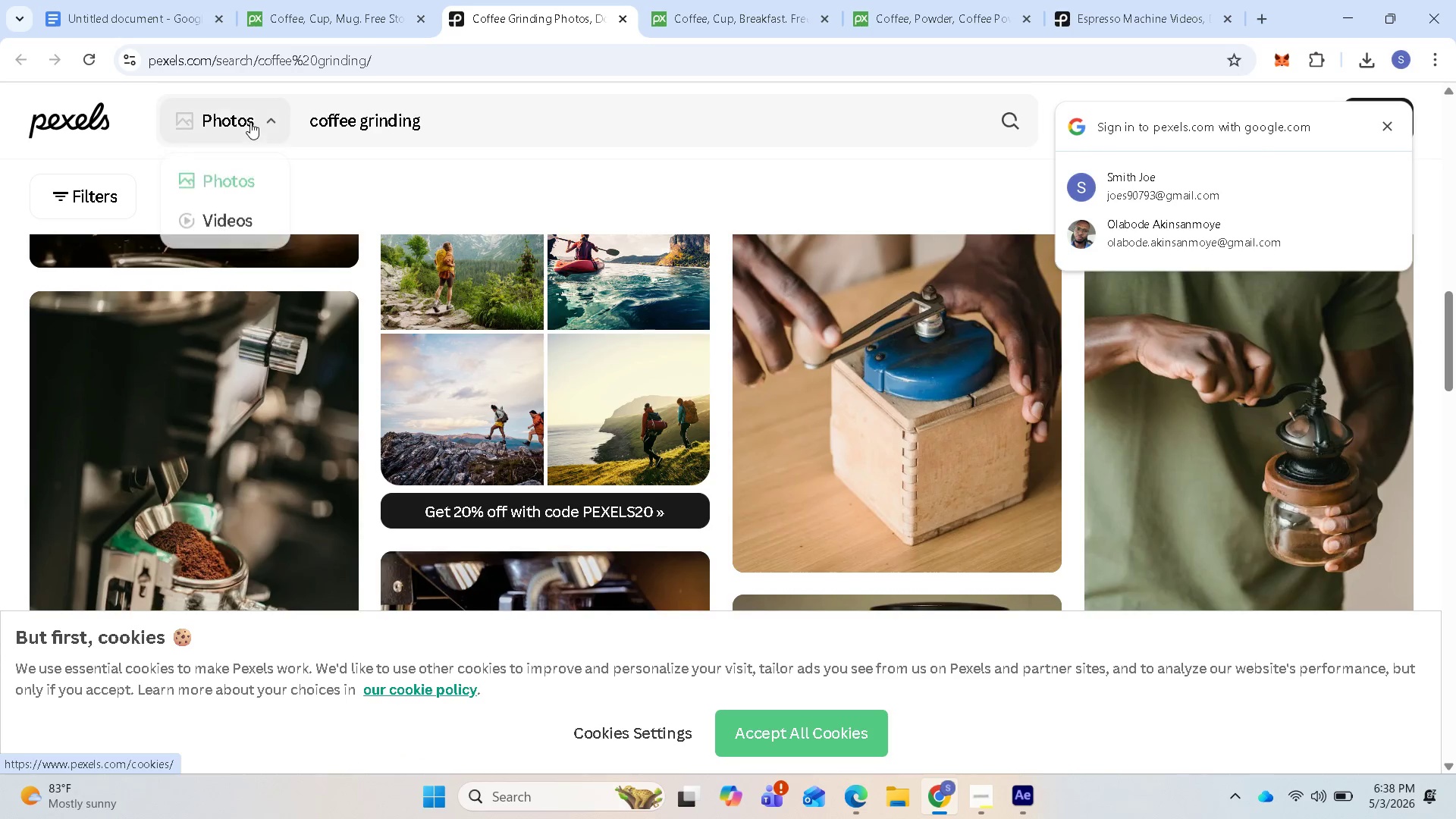 
left_click([250, 122])
 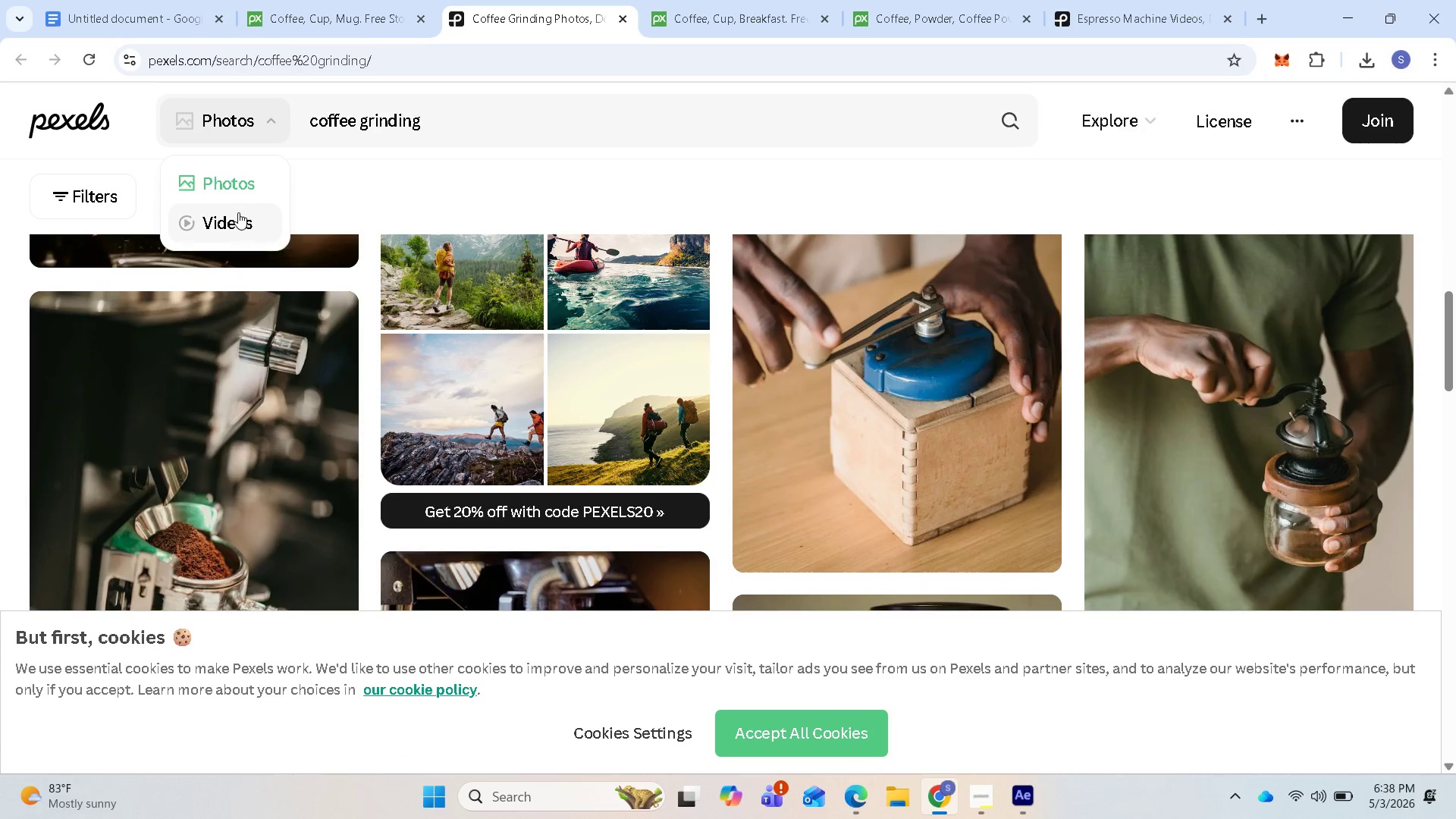 
left_click([237, 215])
 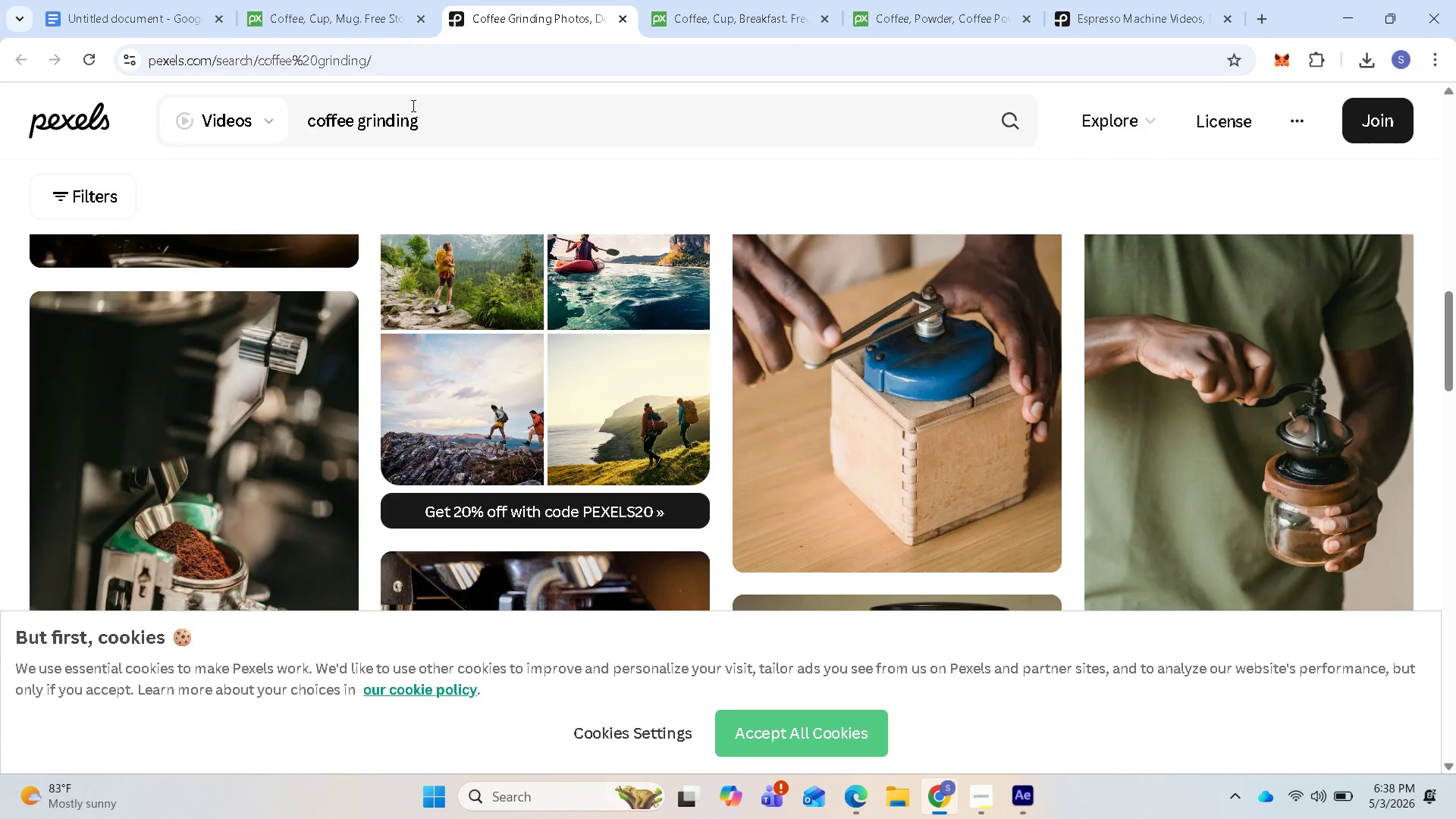 
left_click([457, 126])
 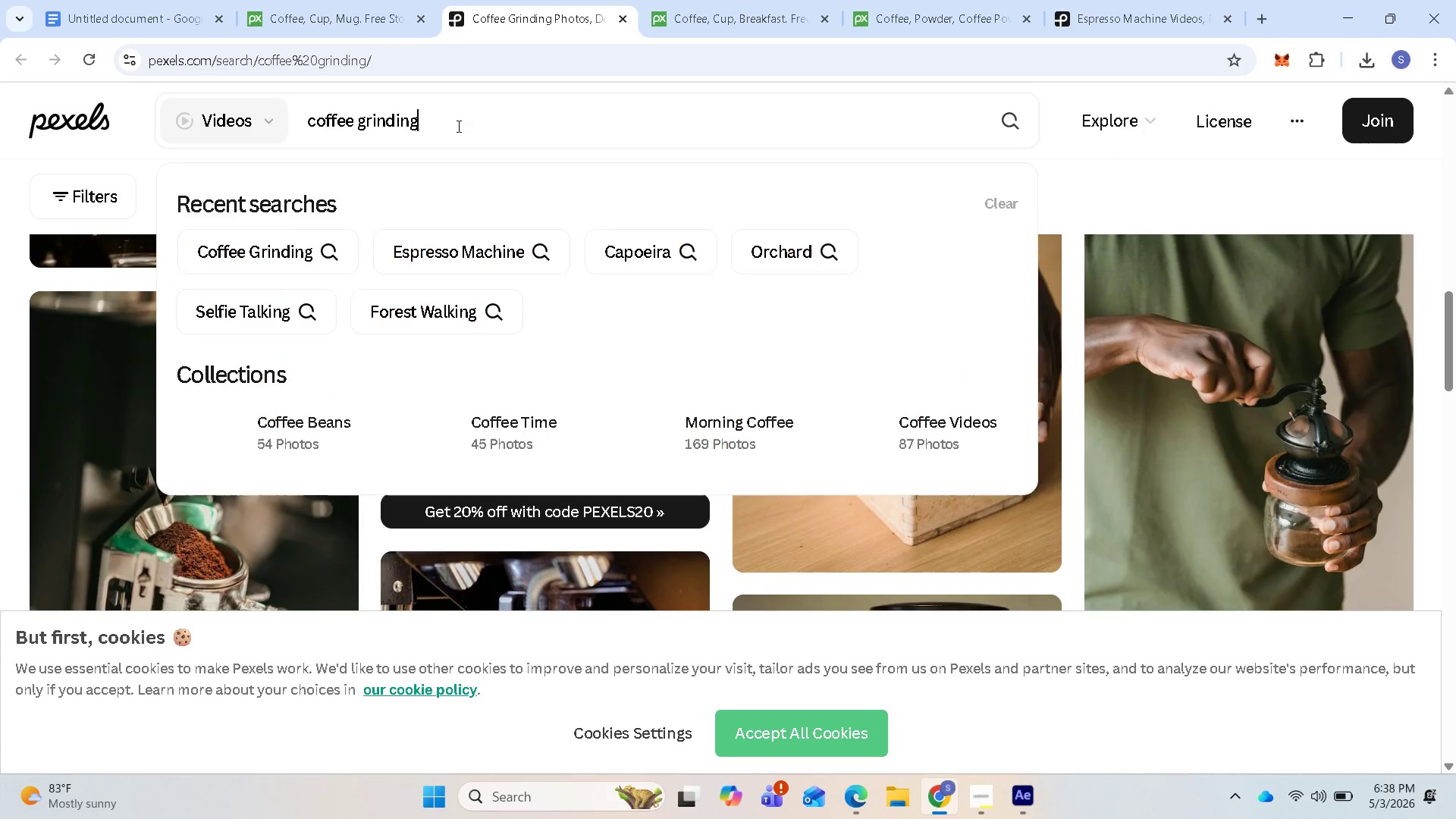 
key(Enter)
 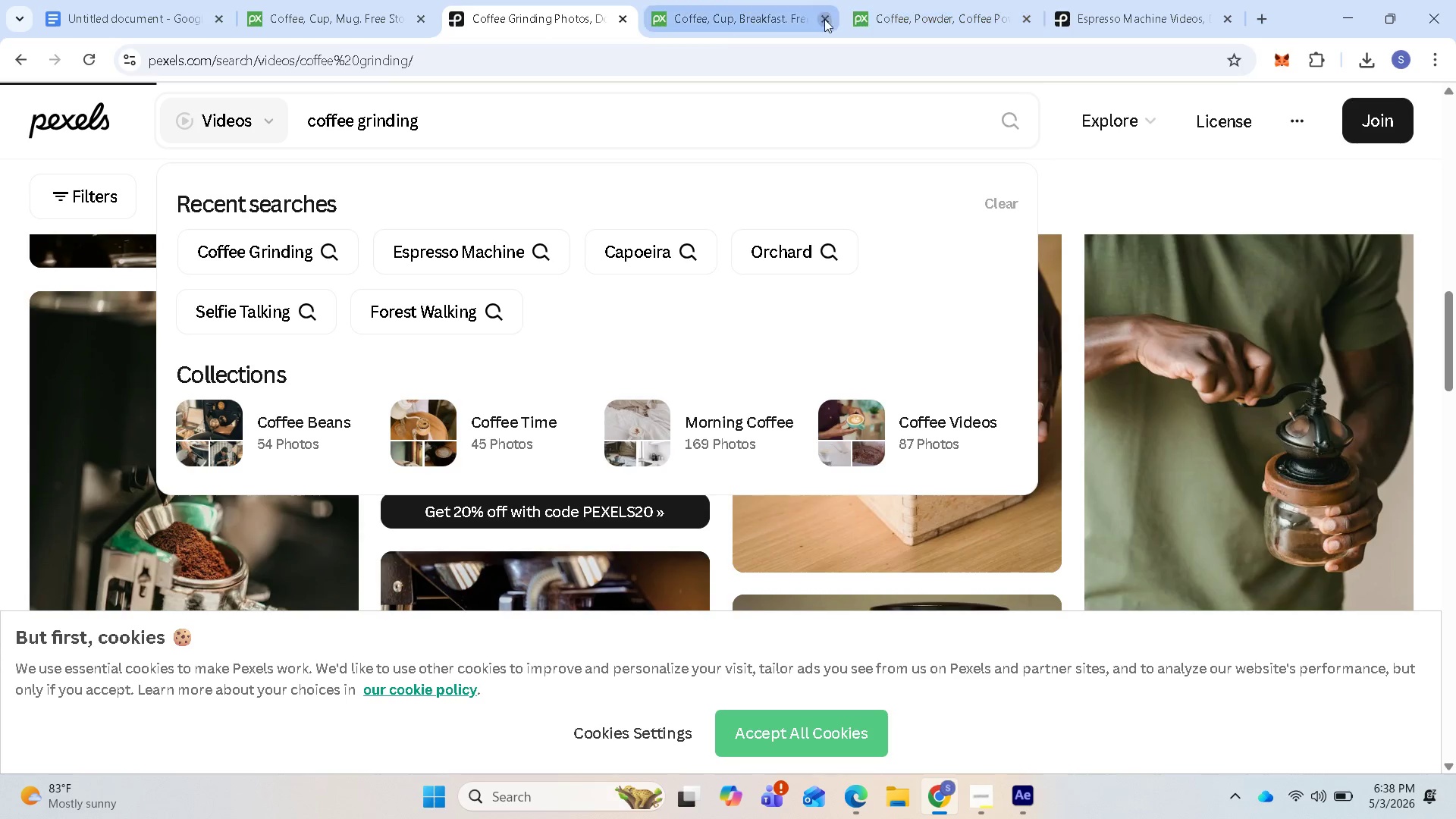 
left_click([764, 22])
 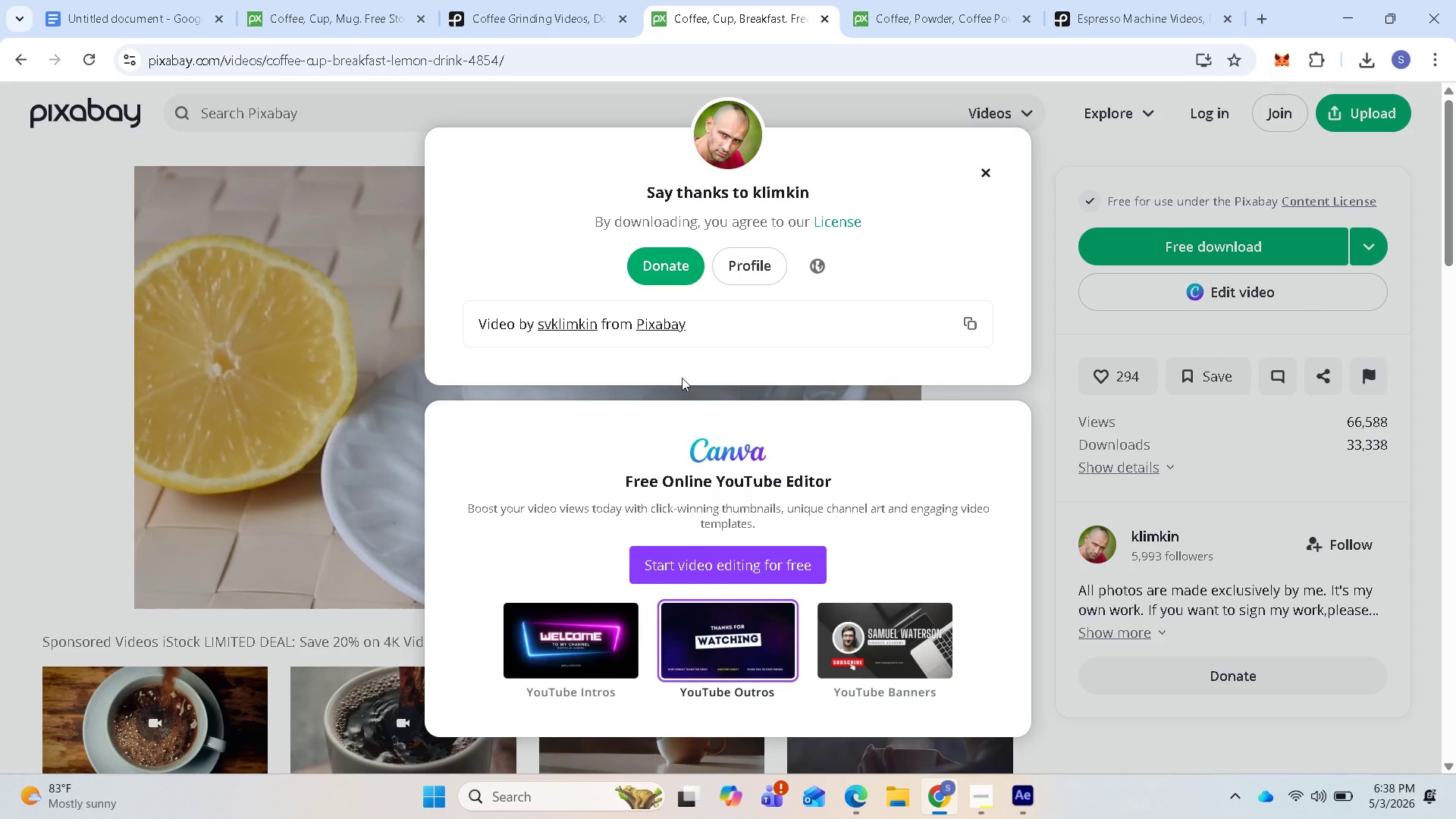 
scroll: coordinate [375, 487], scroll_direction: down, amount: 2.0
 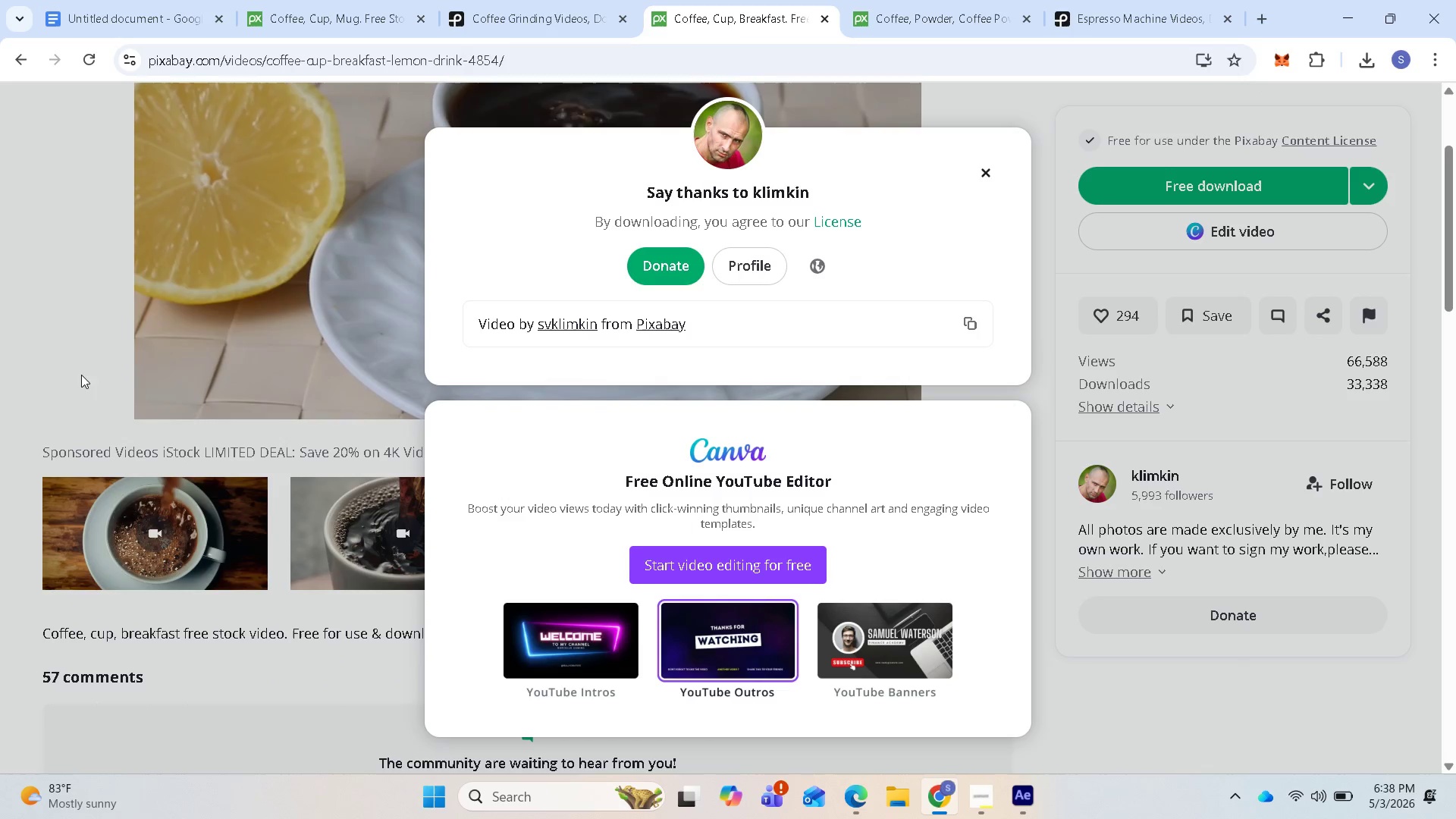 
left_click([77, 373])
 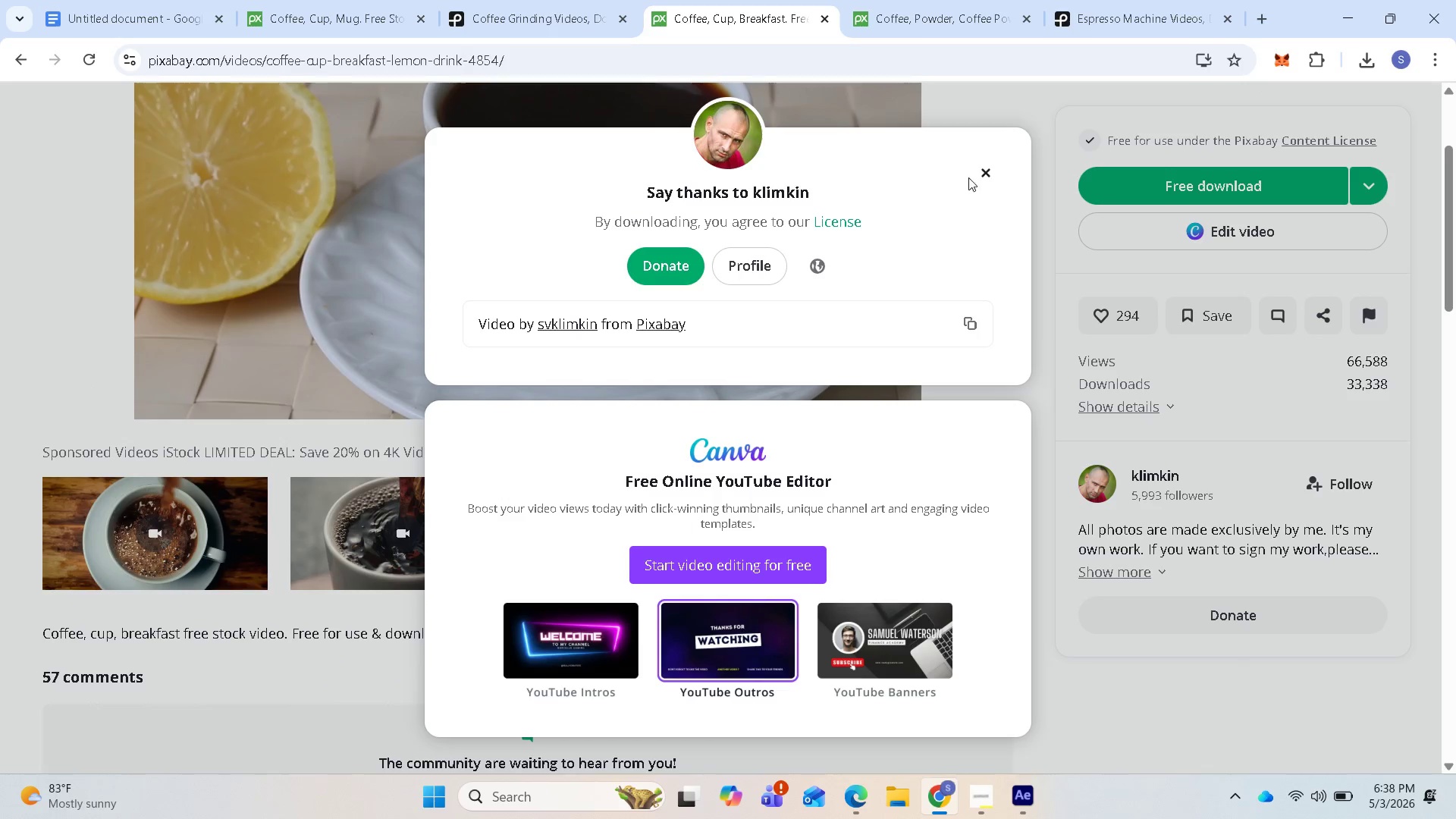 
left_click([984, 171])
 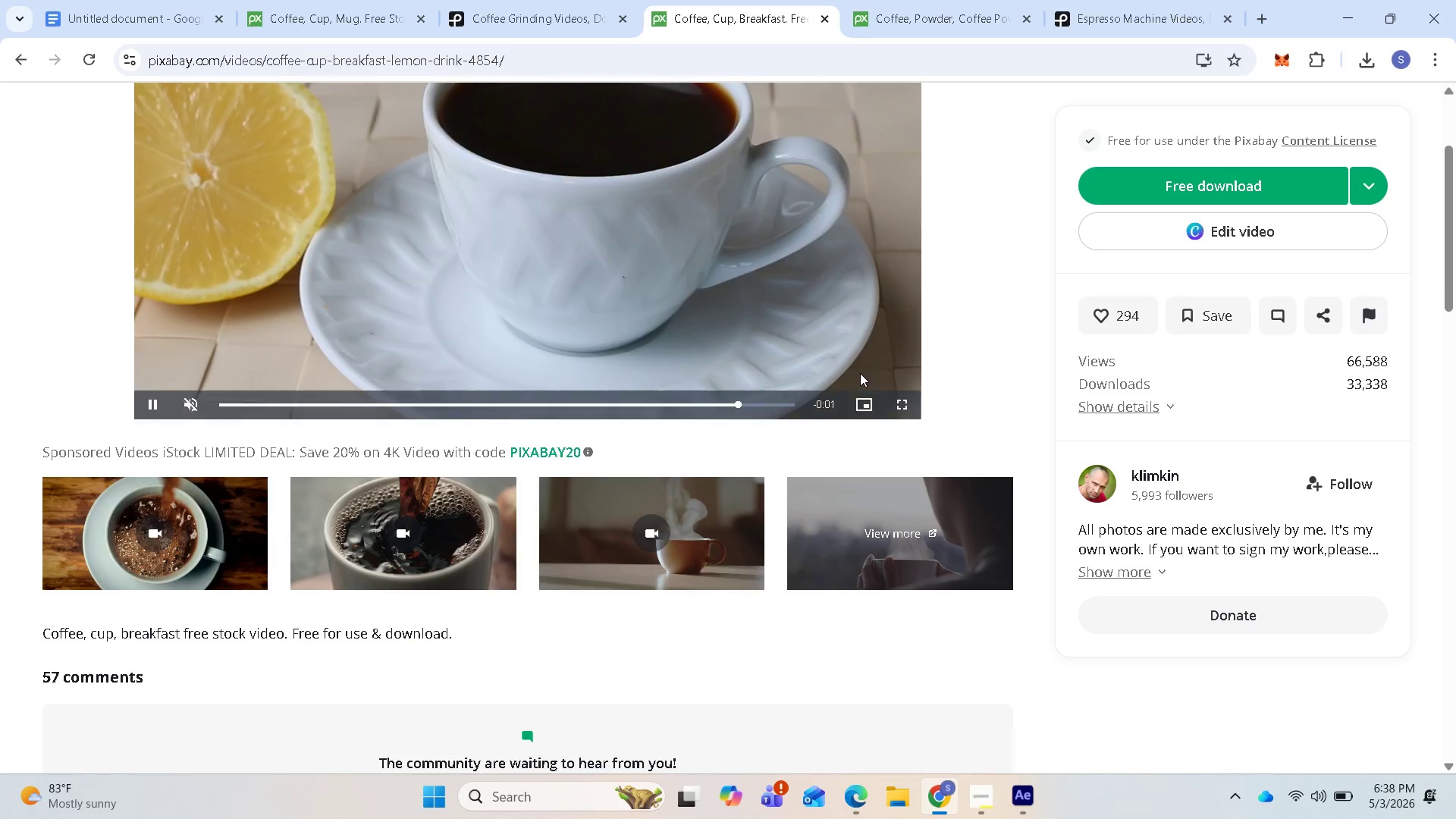 
scroll: coordinate [863, 369], scroll_direction: up, amount: 2.0
 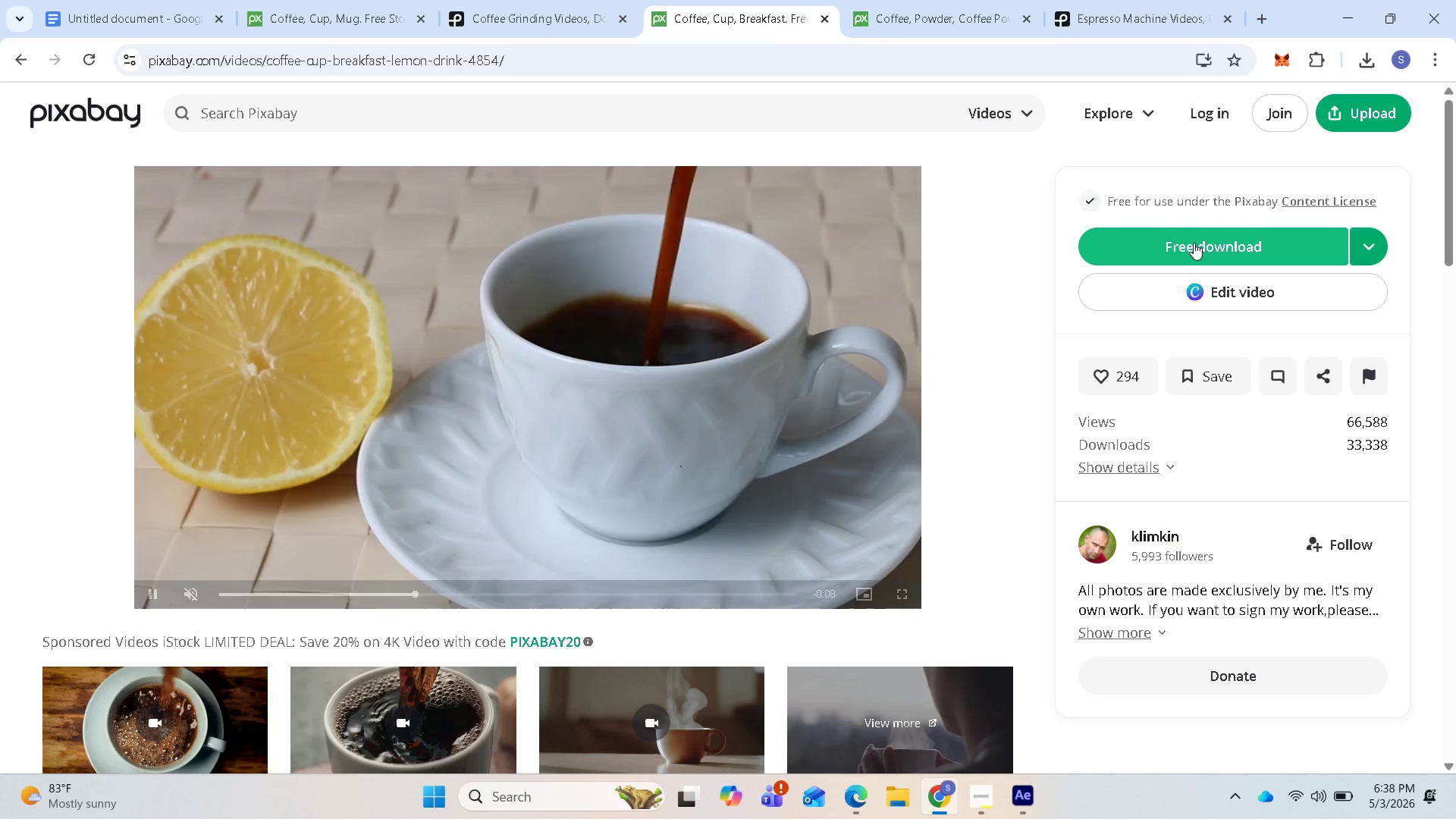 
wait(6.5)
 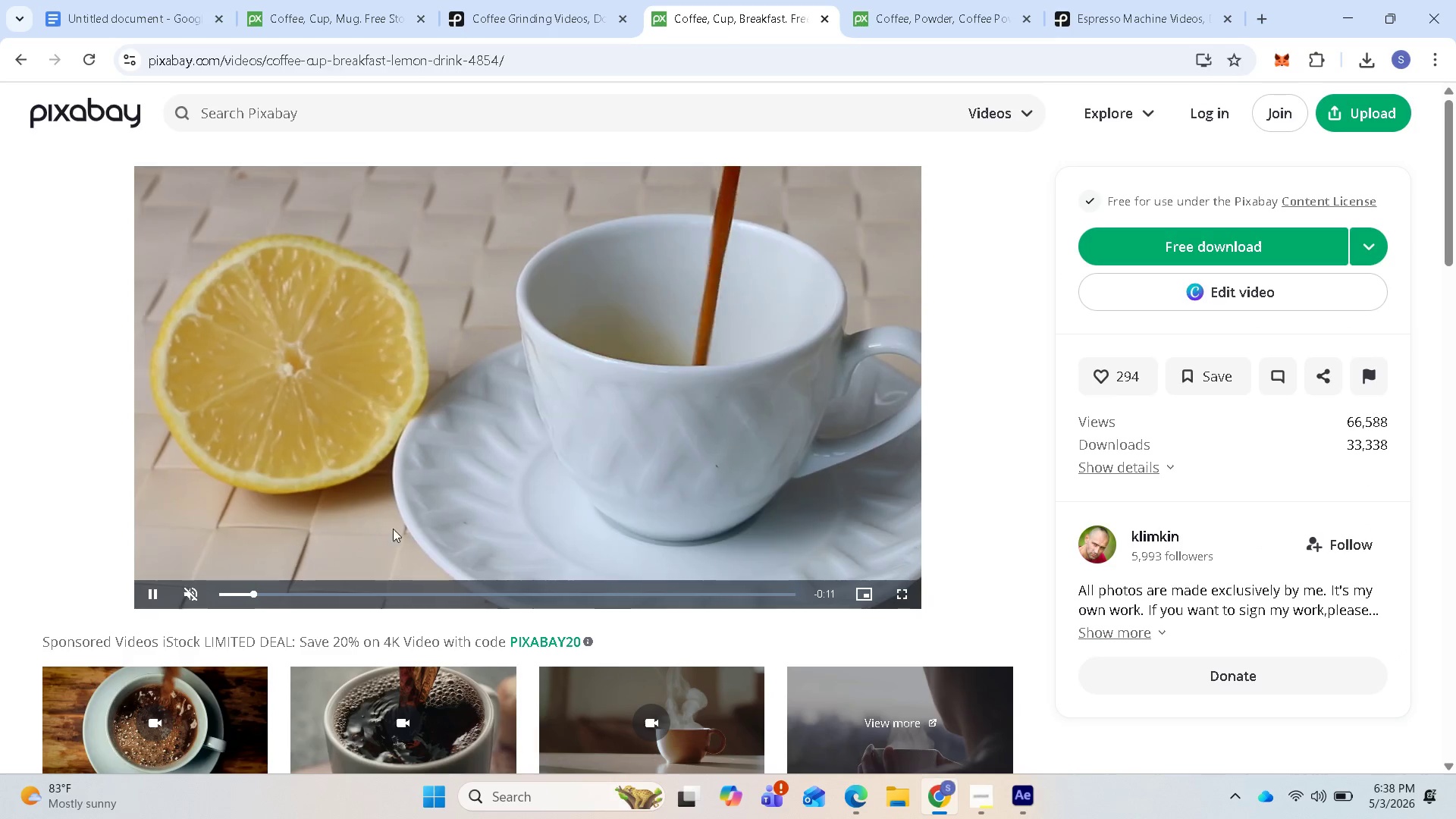 
scroll: coordinate [951, 484], scroll_direction: down, amount: 5.0
 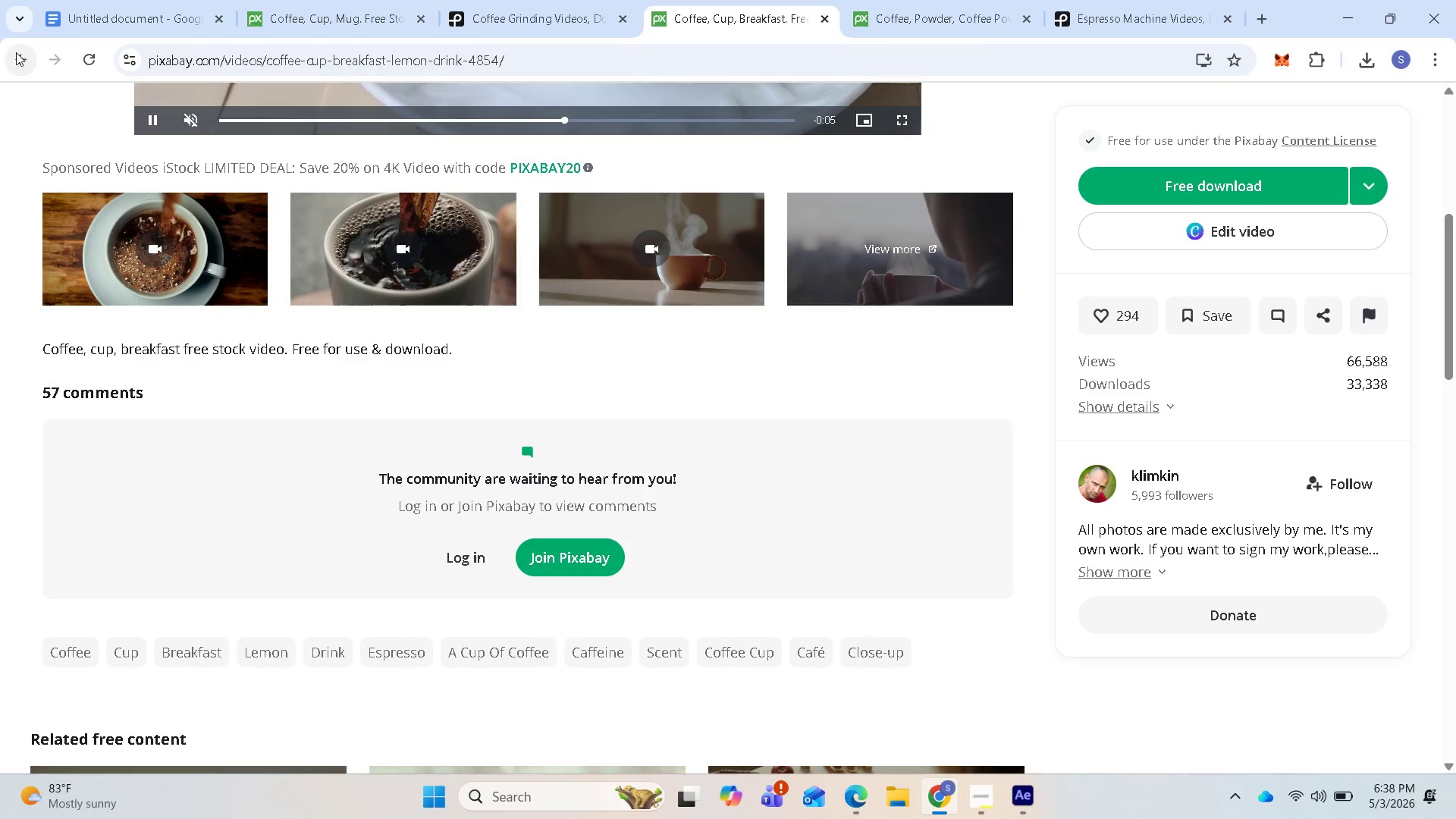 
left_click([20, 54])
 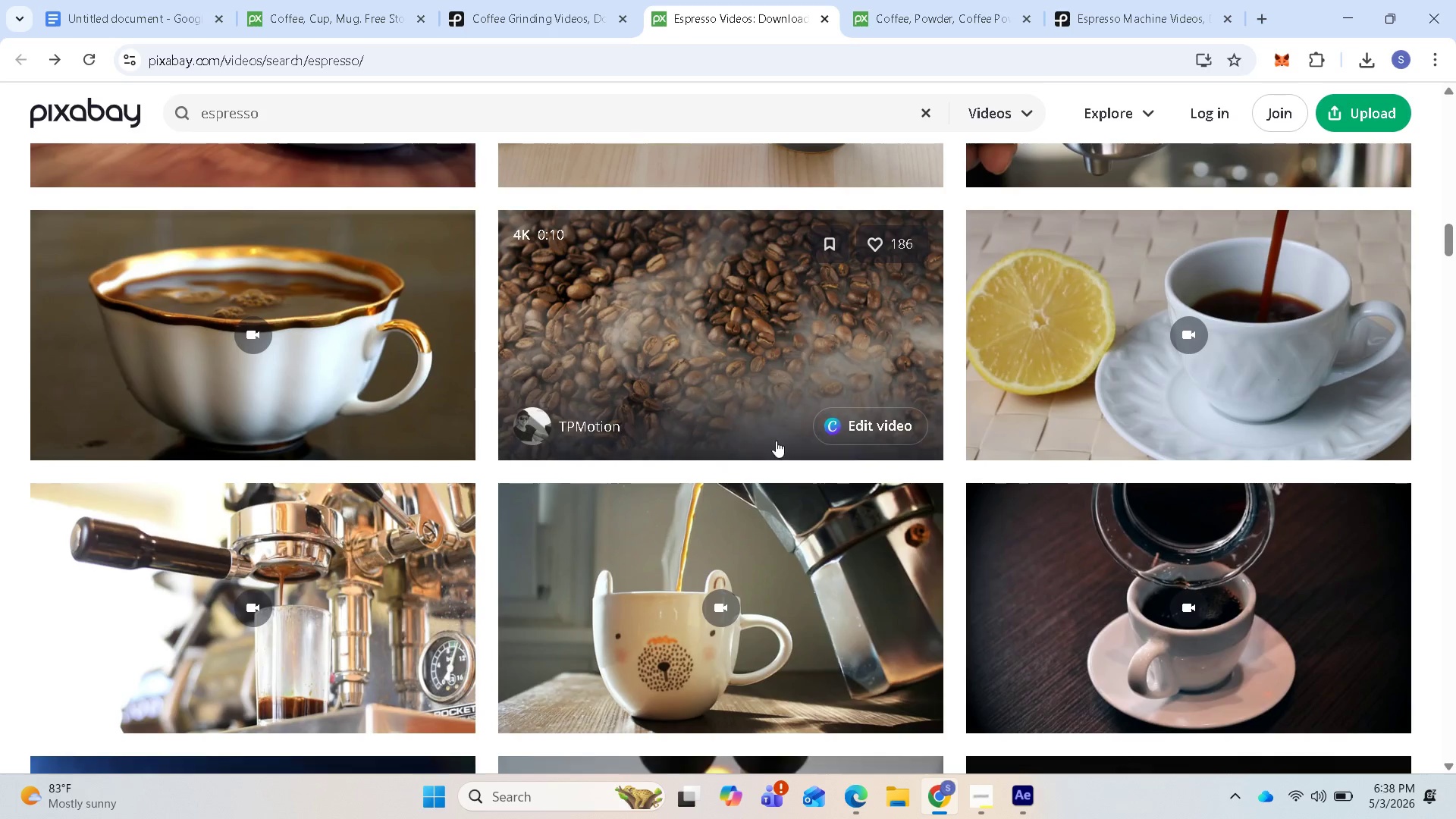 
scroll: coordinate [757, 455], scroll_direction: down, amount: 2.0
 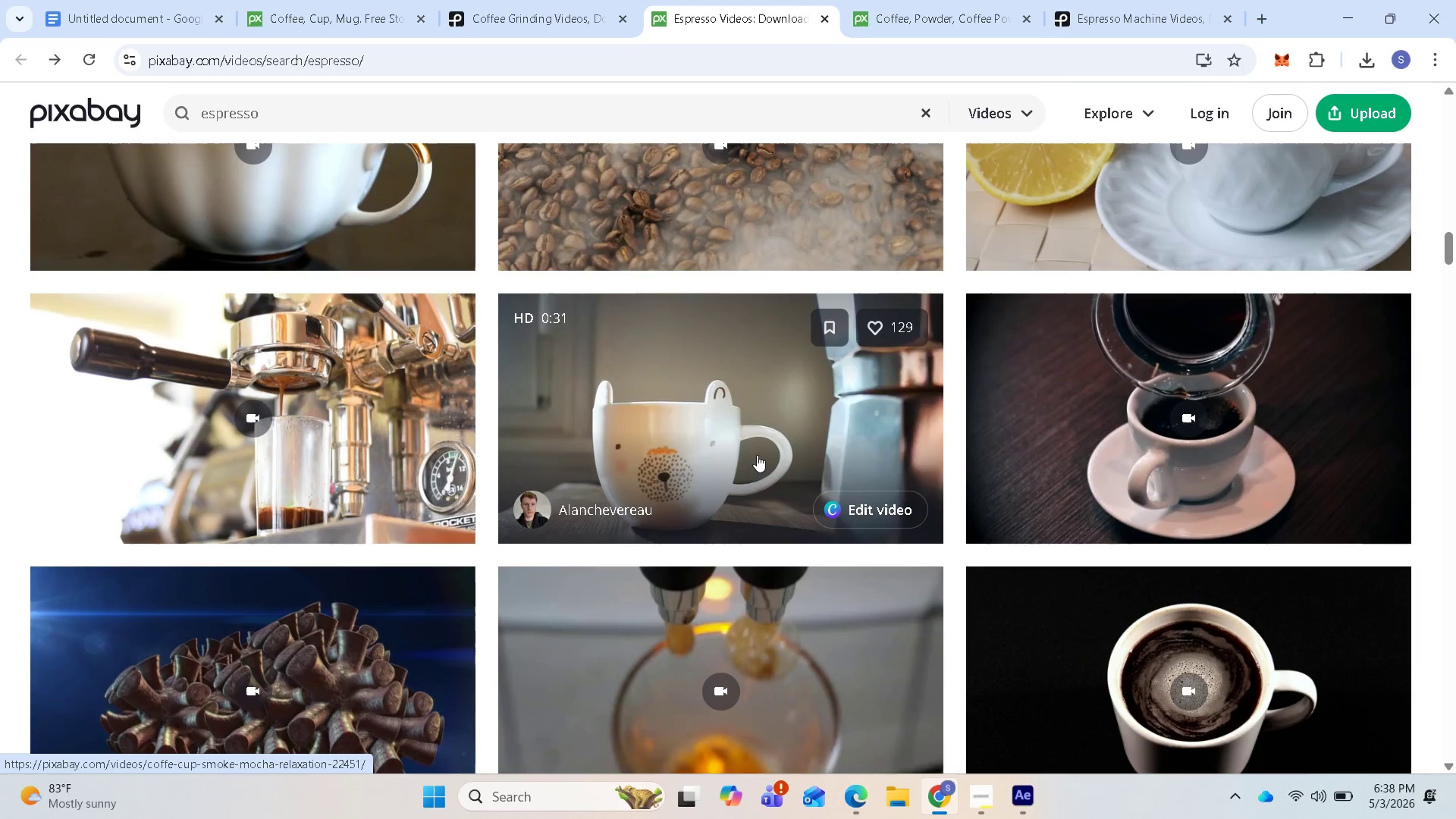 
scroll: coordinate [757, 455], scroll_direction: up, amount: 1.0
 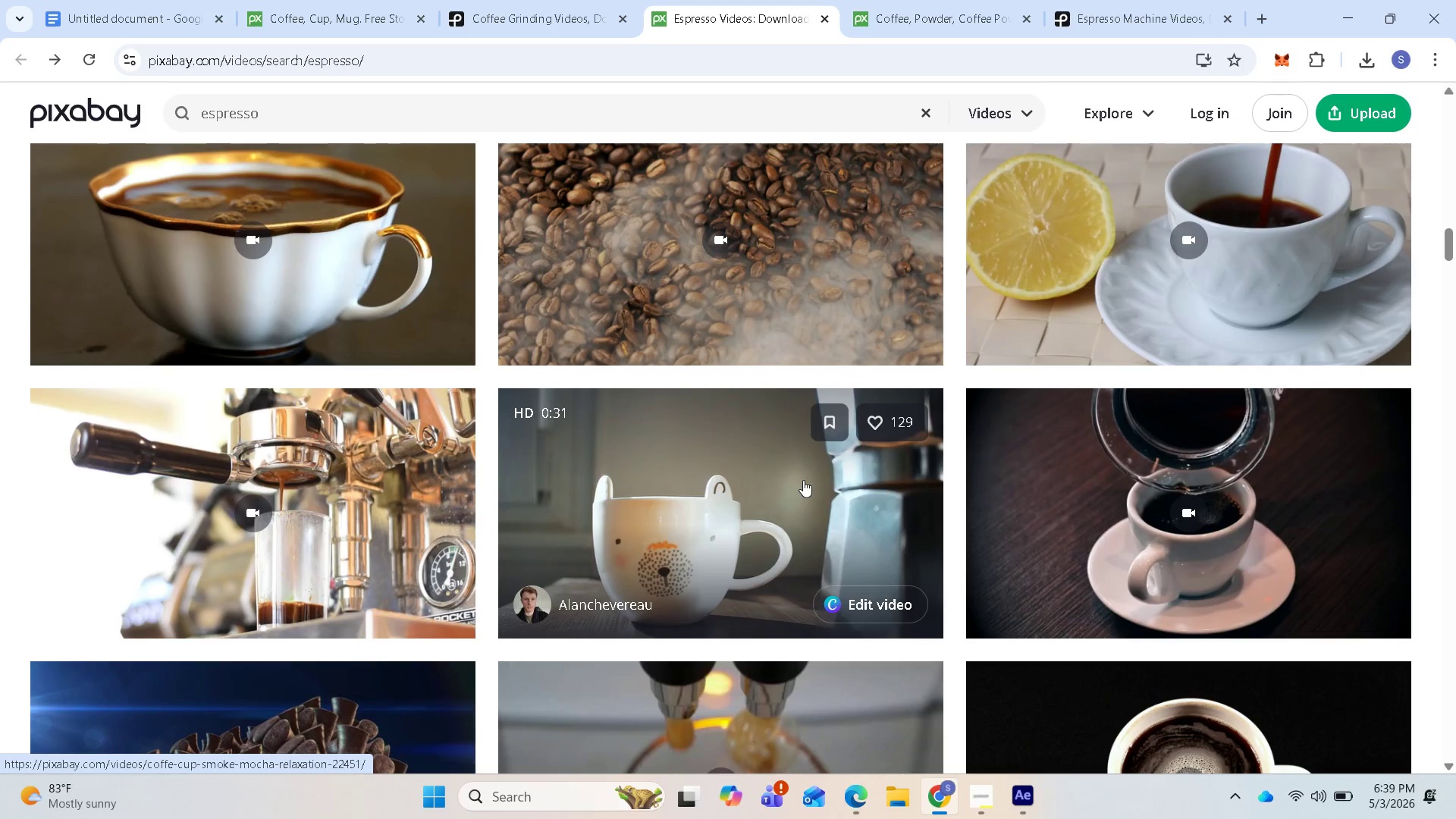 
wait(7.76)
 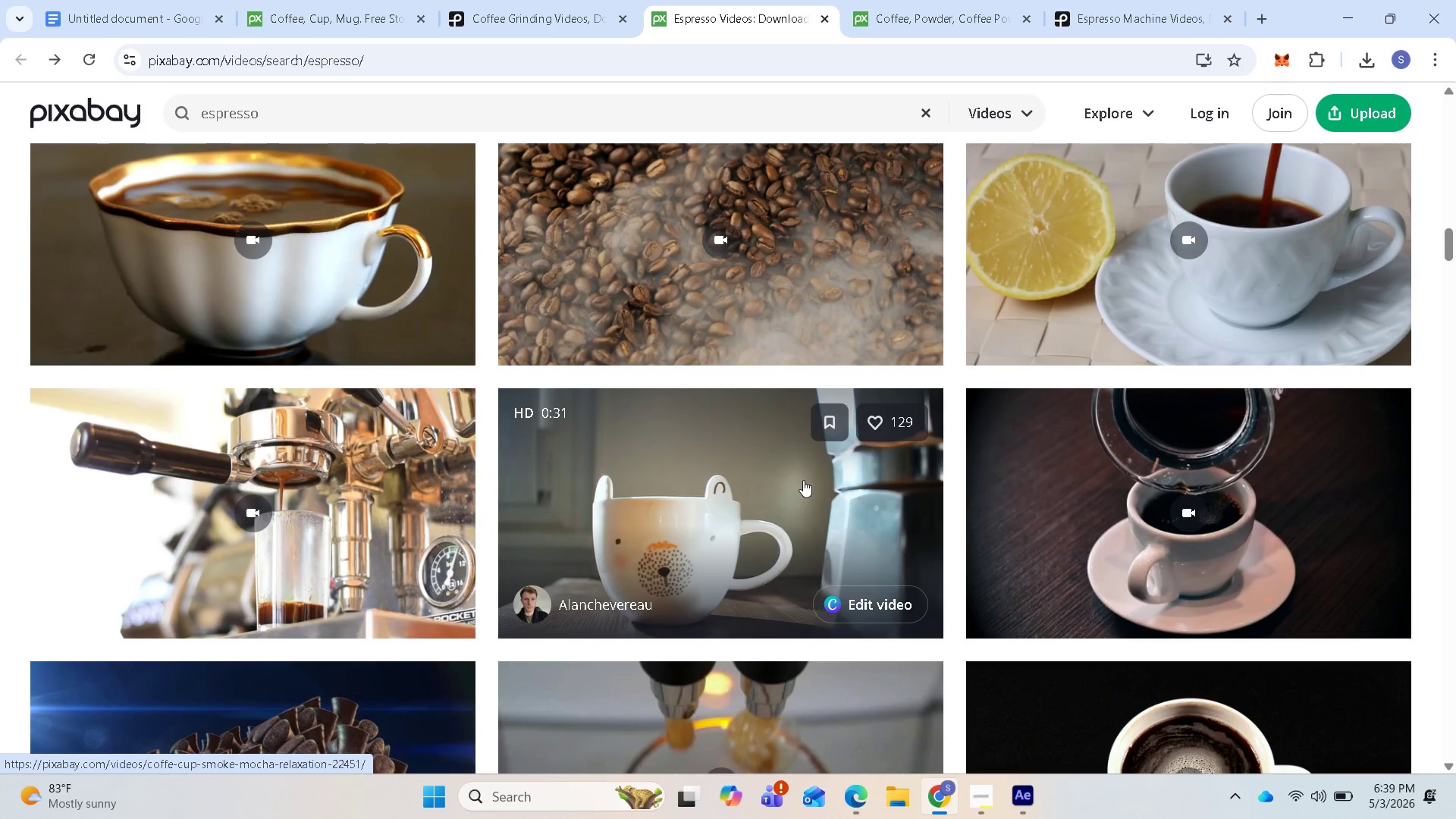 
scroll: coordinate [315, 533], scroll_direction: down, amount: 3.0
 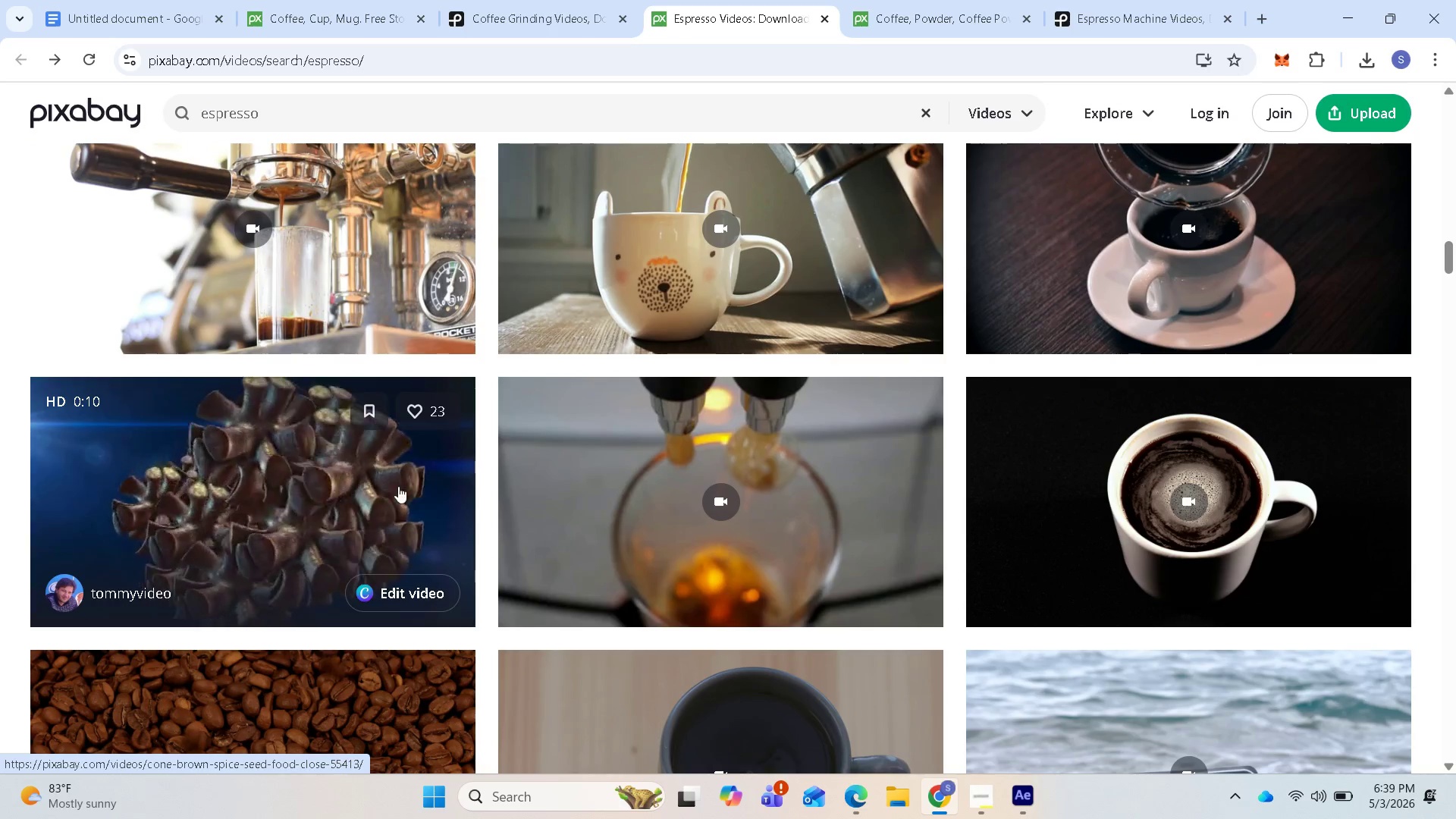 
left_click([245, 268])
 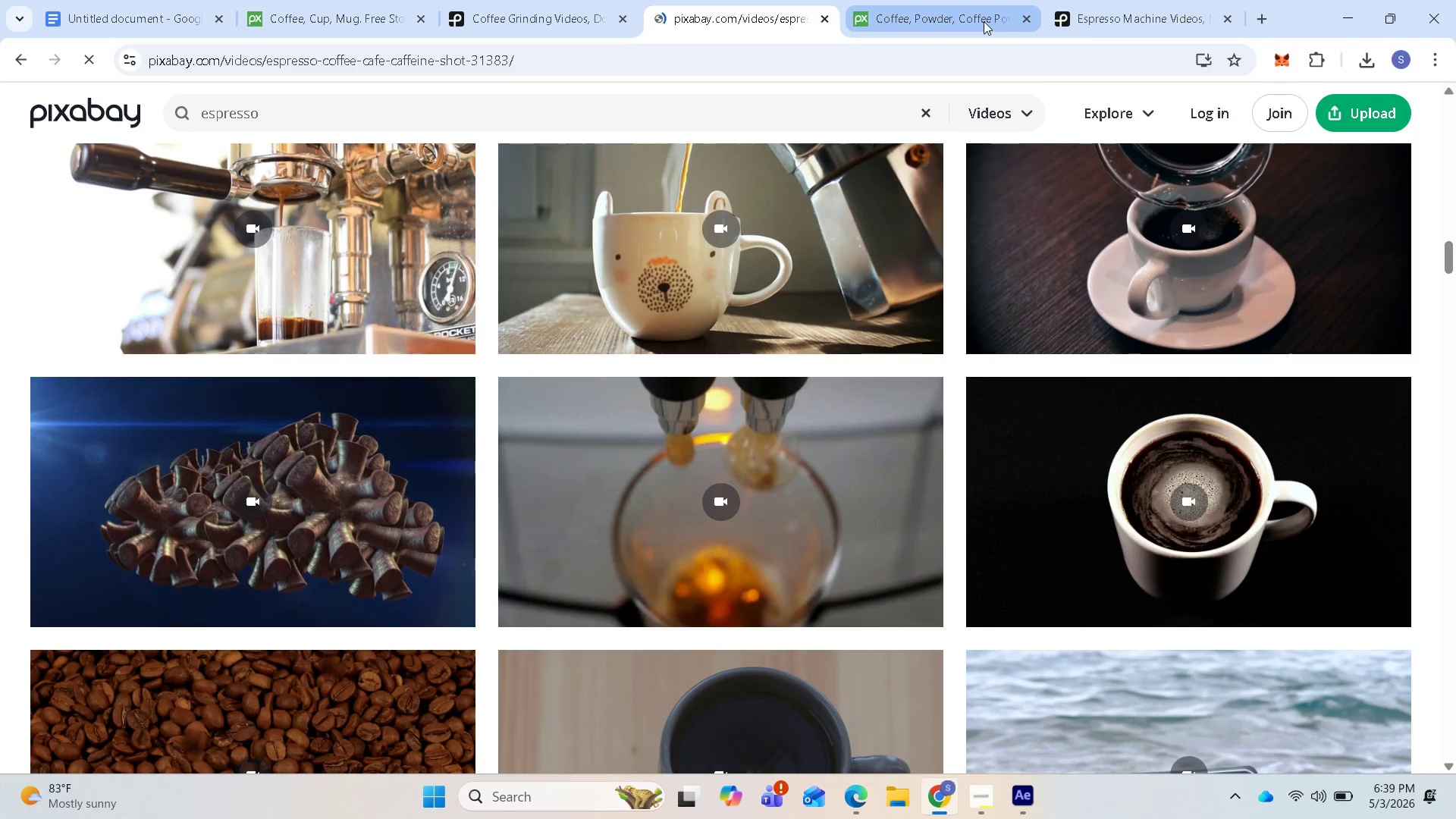 
left_click([984, 20])
 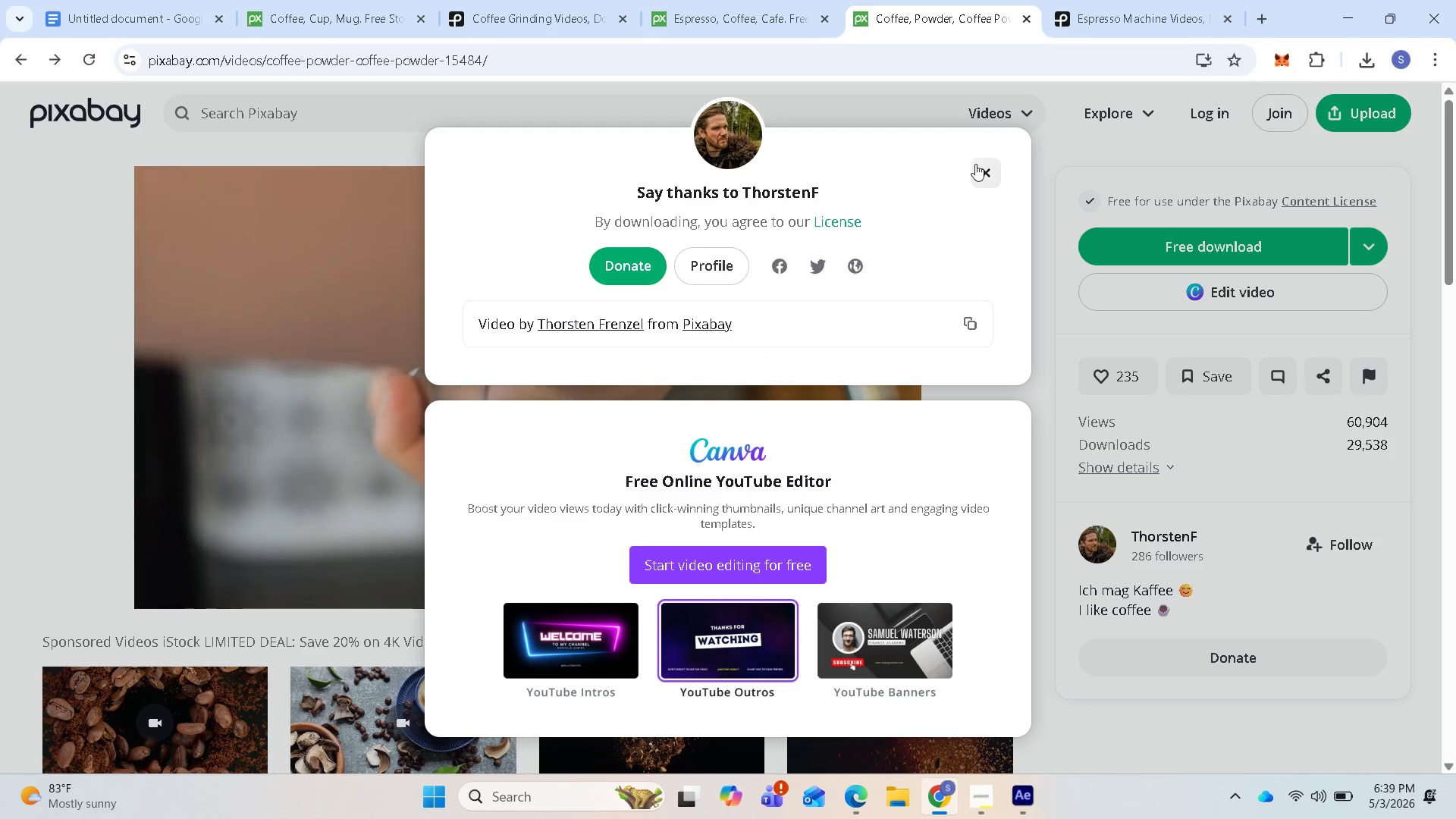 
left_click([982, 165])
 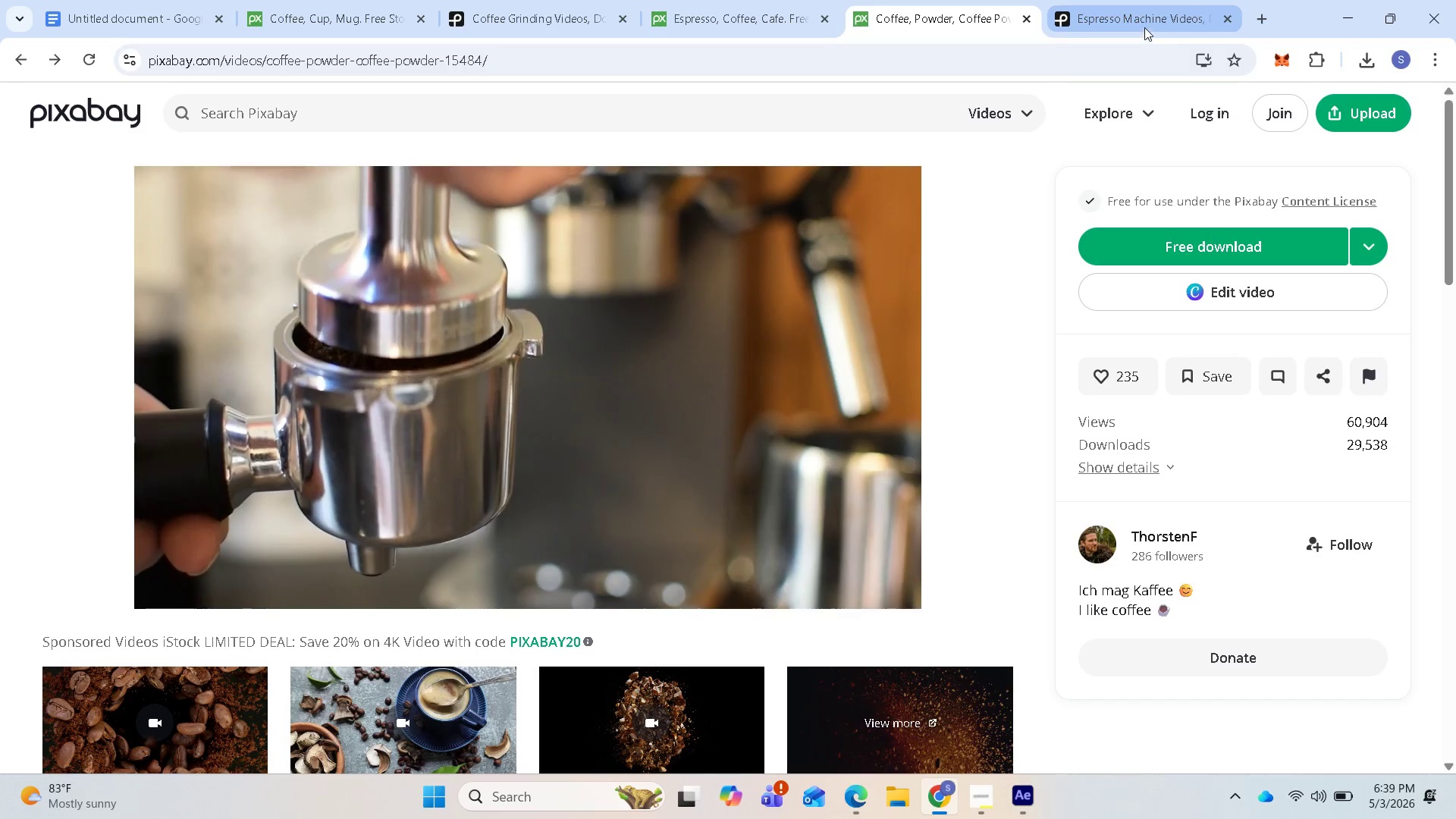 
left_click([1144, 20])
 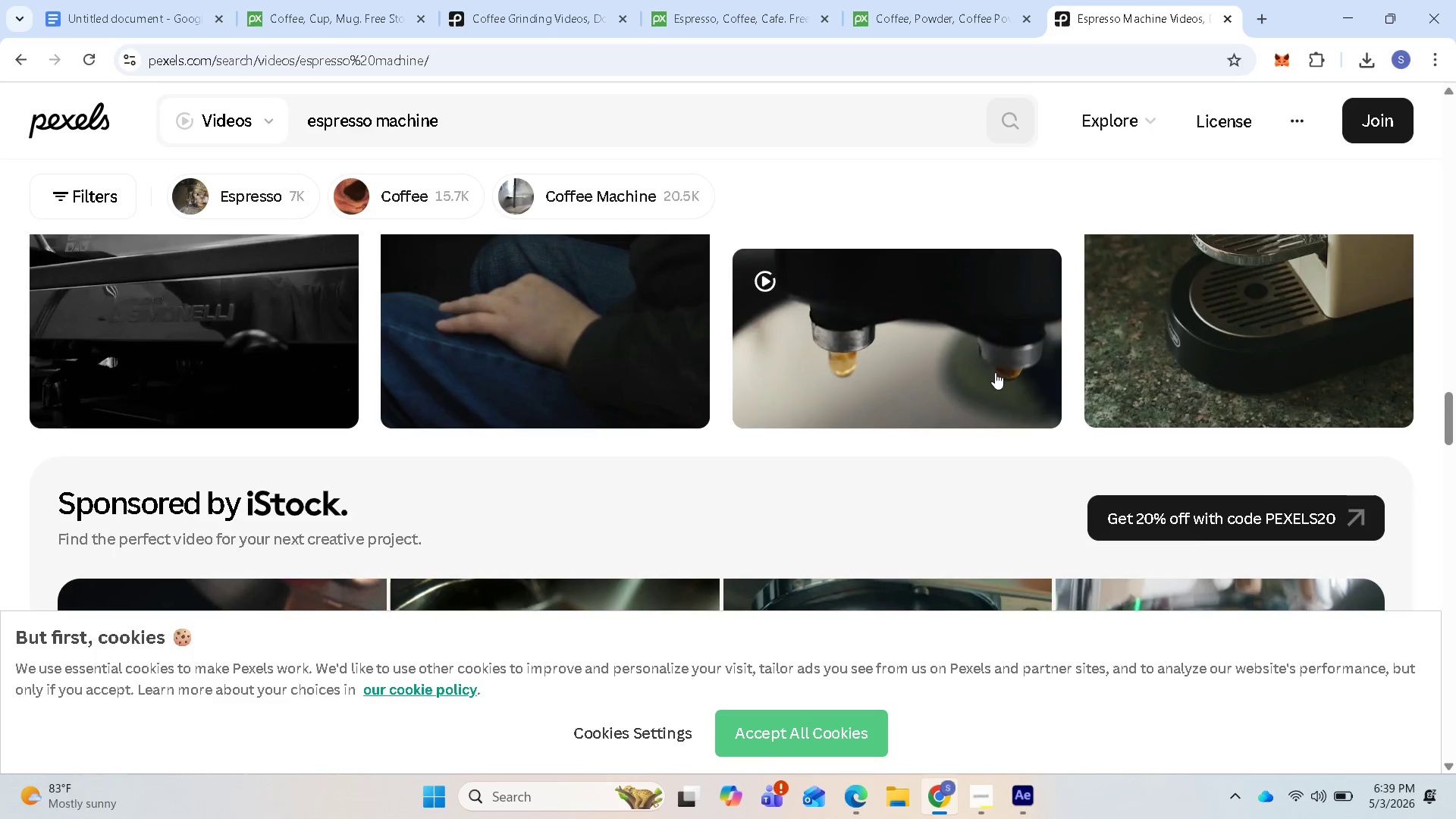 
scroll: coordinate [579, 522], scroll_direction: down, amount: 8.0
 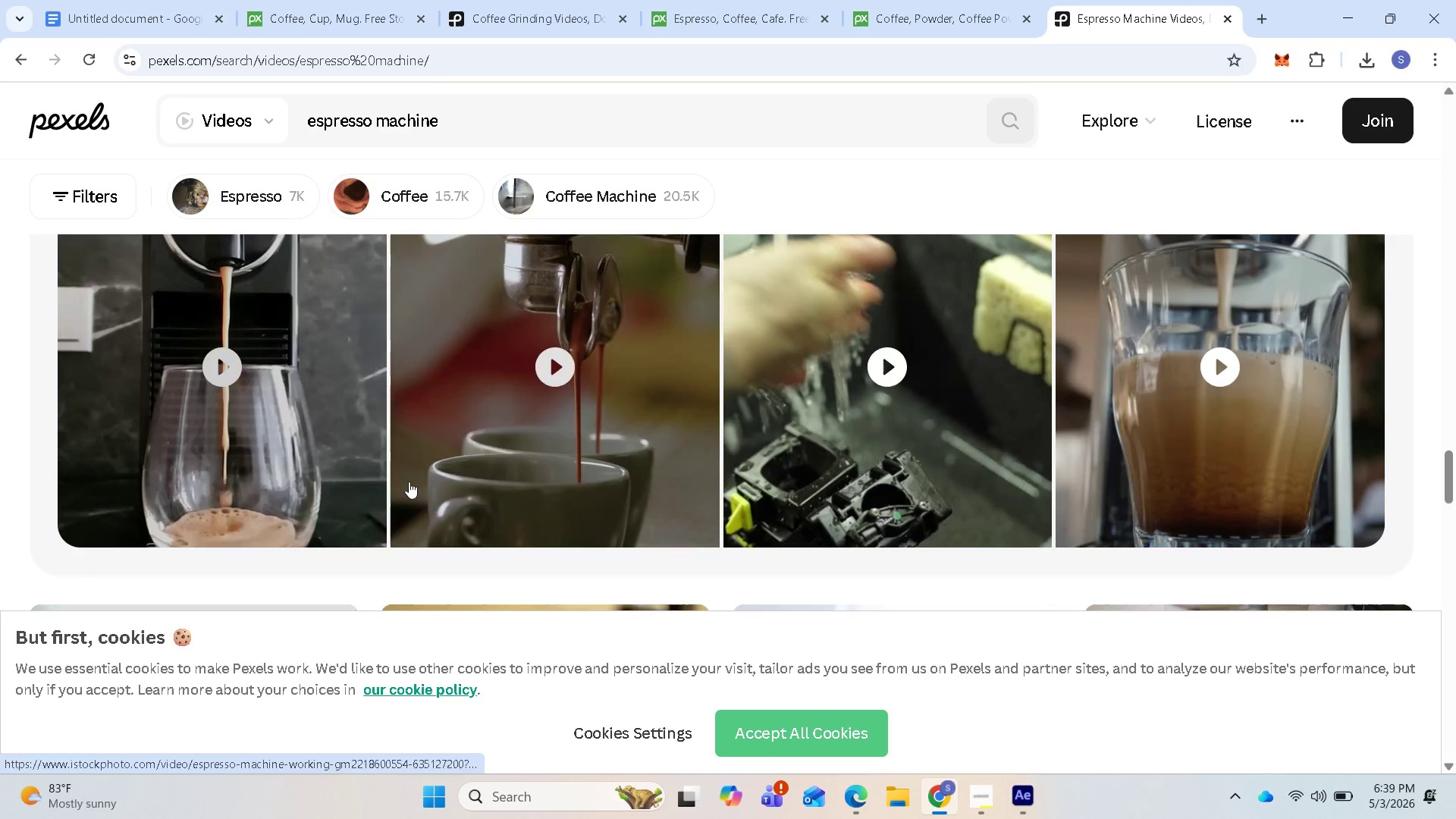 
scroll: coordinate [604, 453], scroll_direction: up, amount: 10.0
 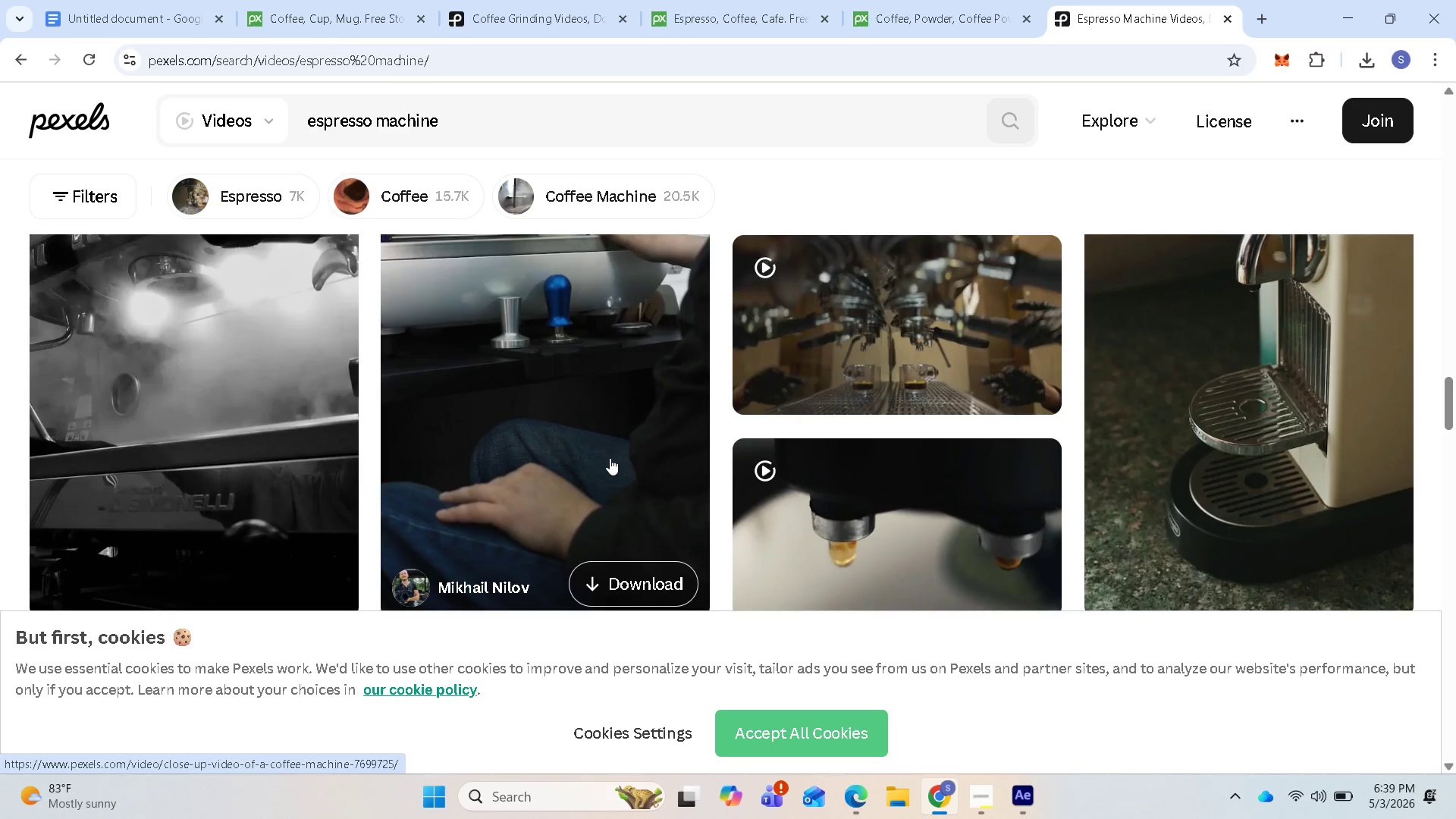 
scroll: coordinate [674, 472], scroll_direction: down, amount: 8.0
 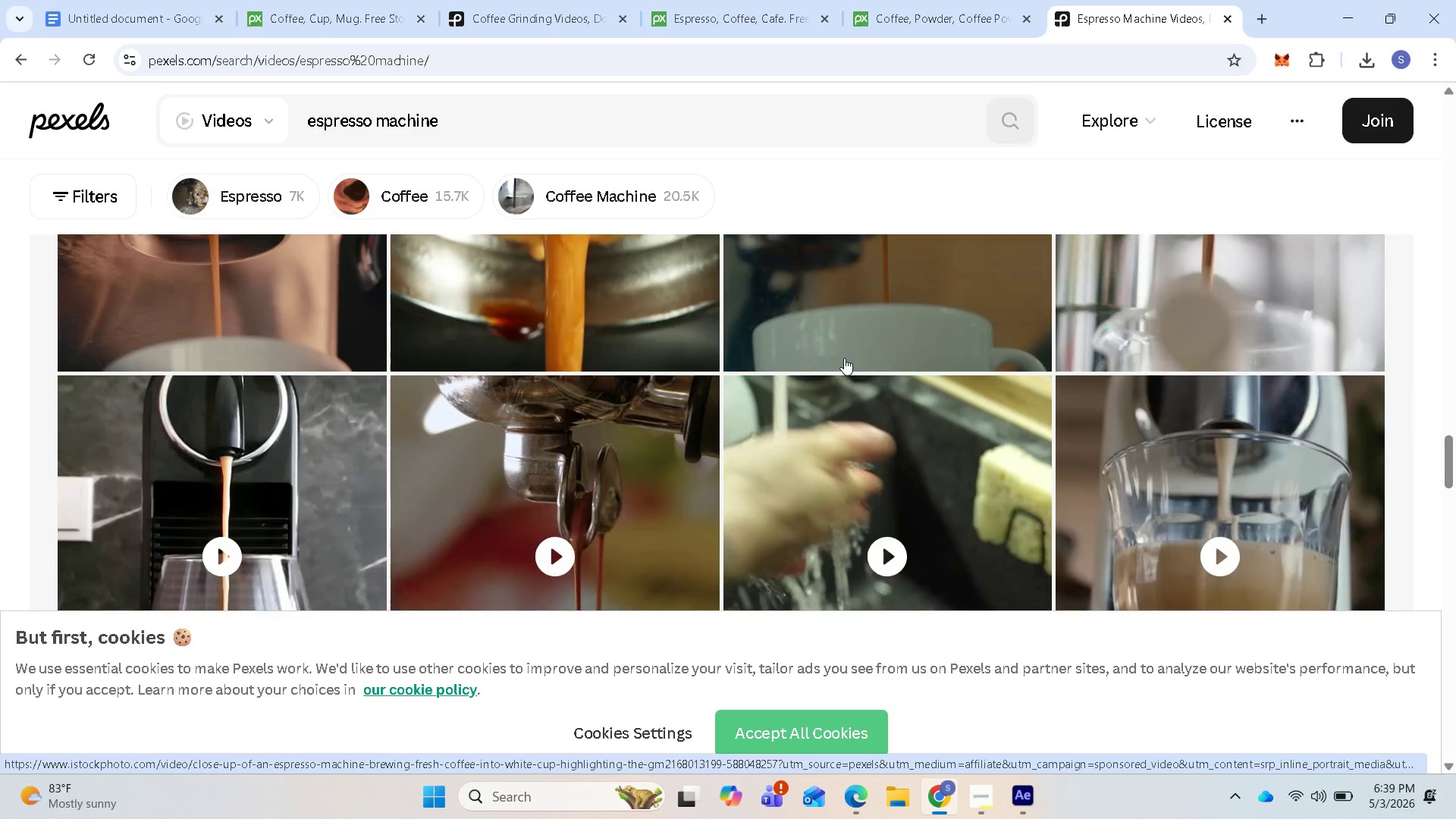 
scroll: coordinate [856, 362], scroll_direction: up, amount: 2.0
 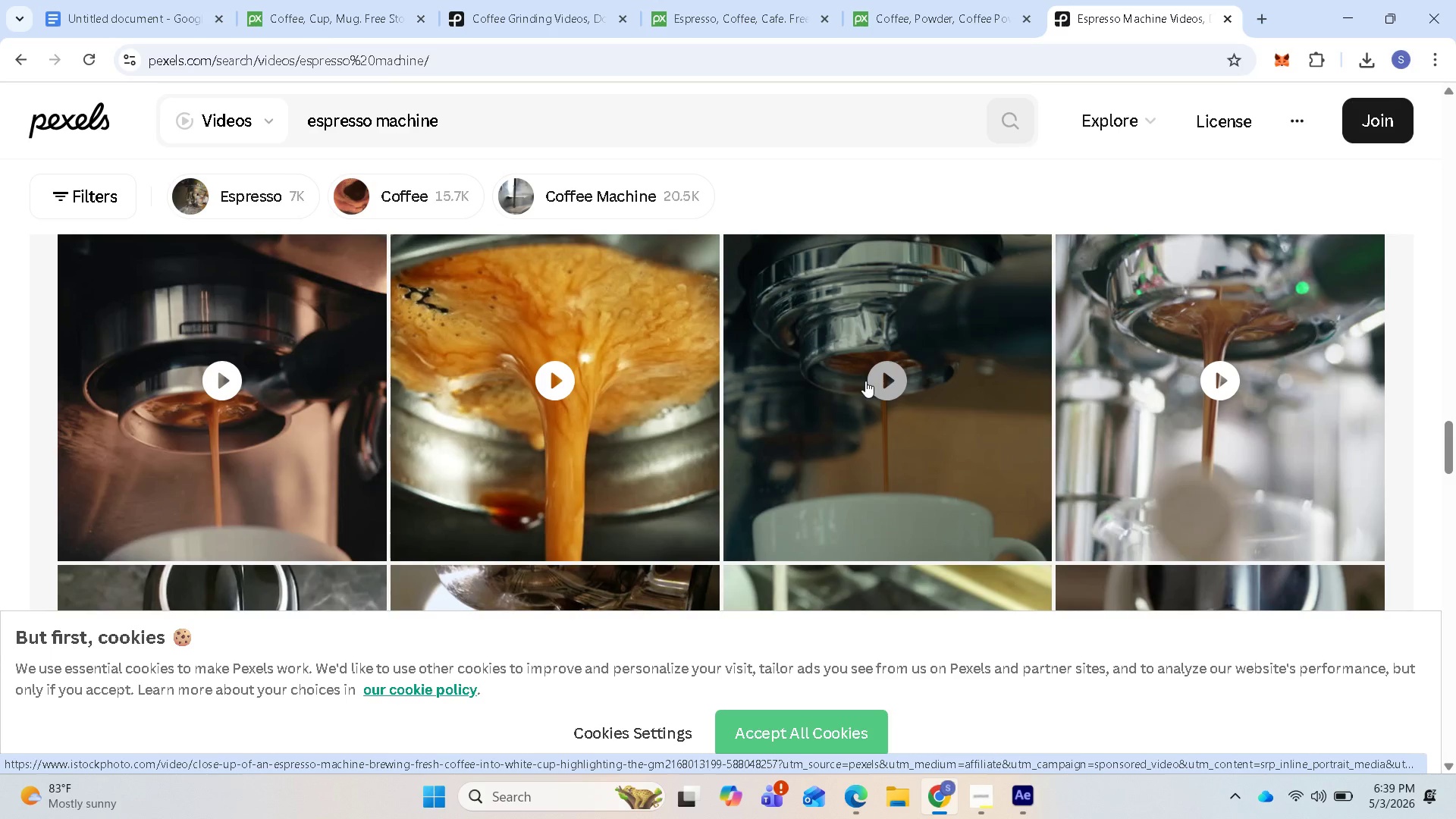 
scroll: coordinate [856, 420], scroll_direction: down, amount: 11.0
 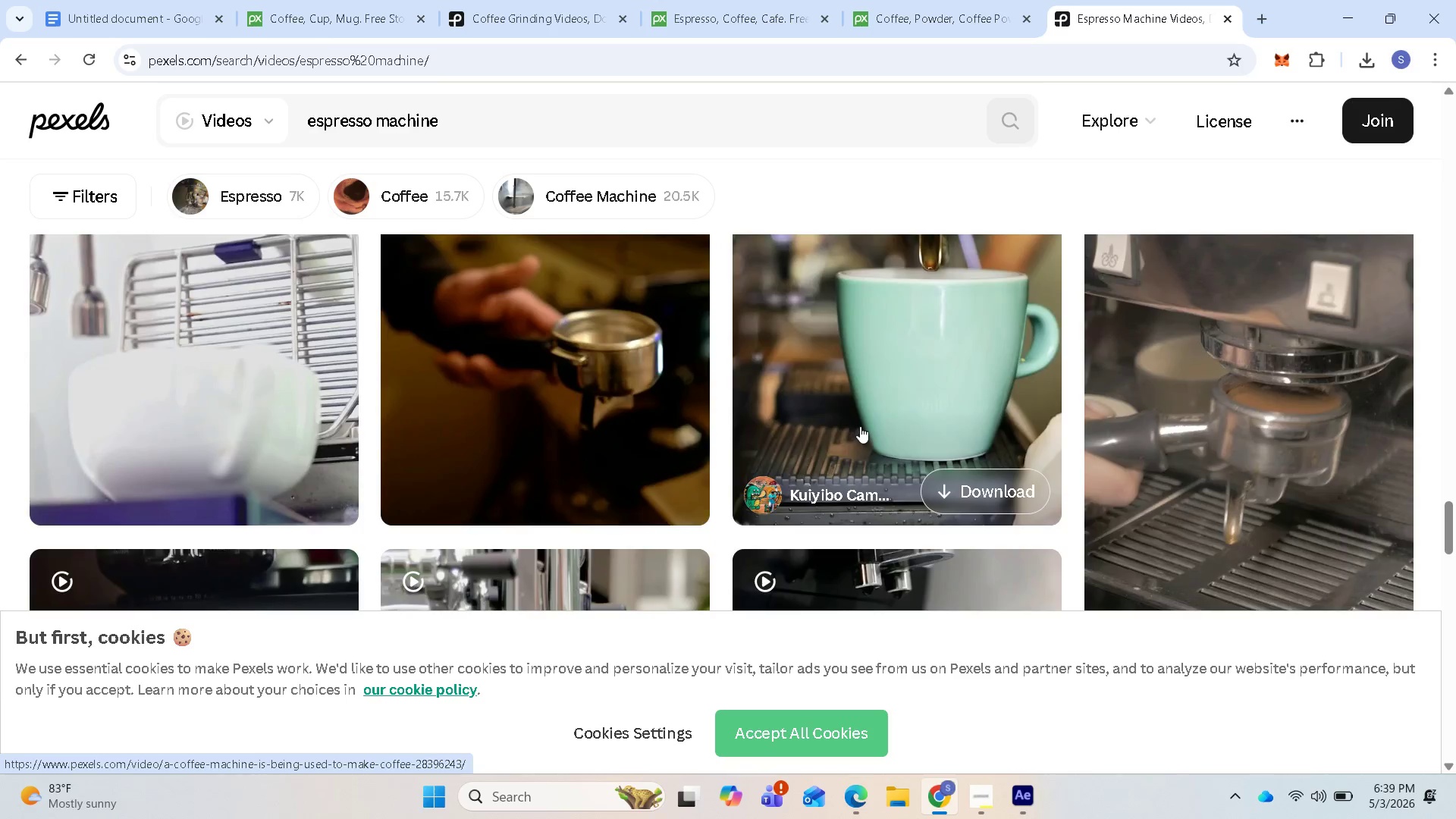 
scroll: coordinate [861, 428], scroll_direction: up, amount: 2.0
 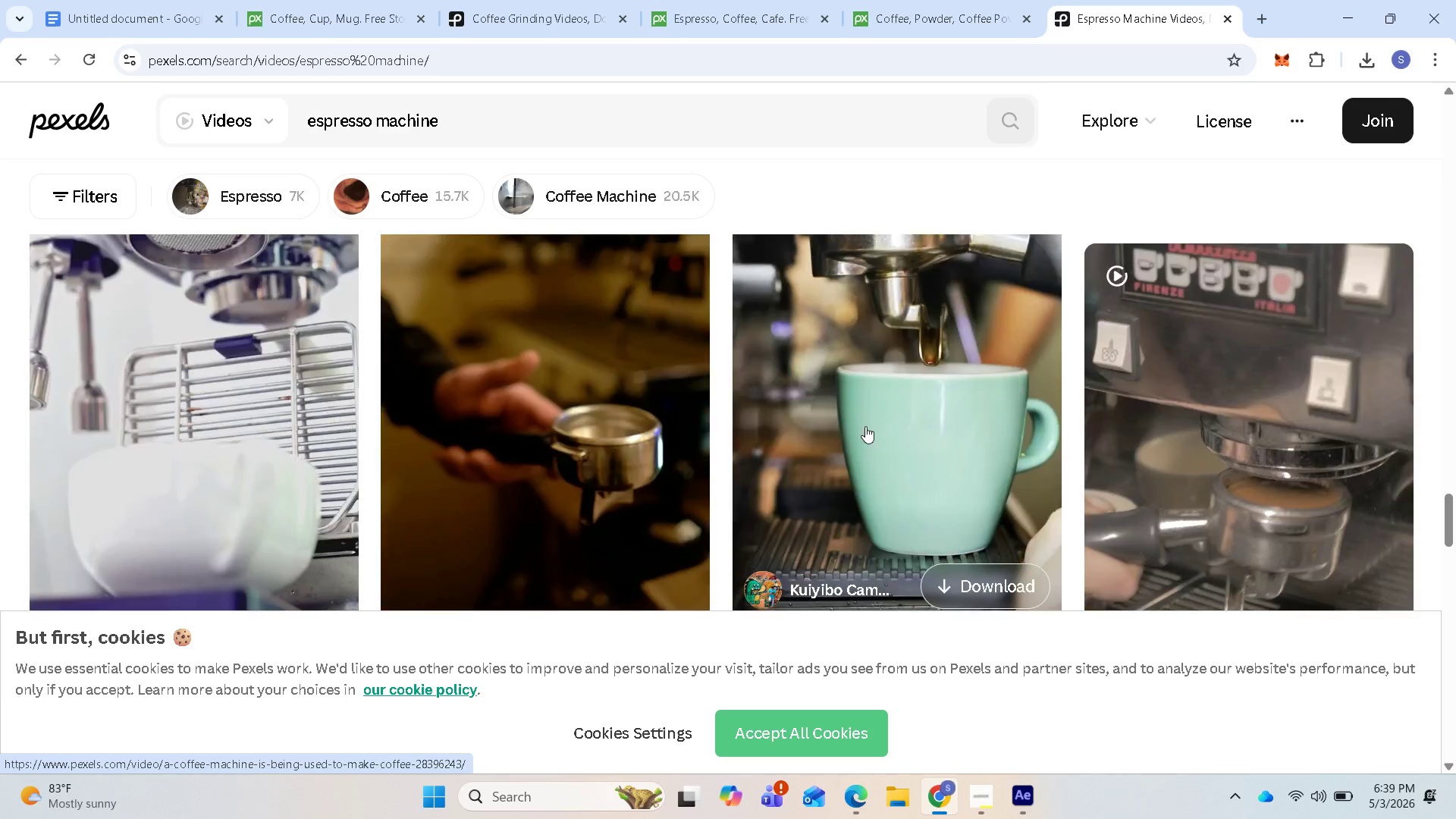 
scroll: coordinate [865, 426], scroll_direction: down, amount: 1.0
 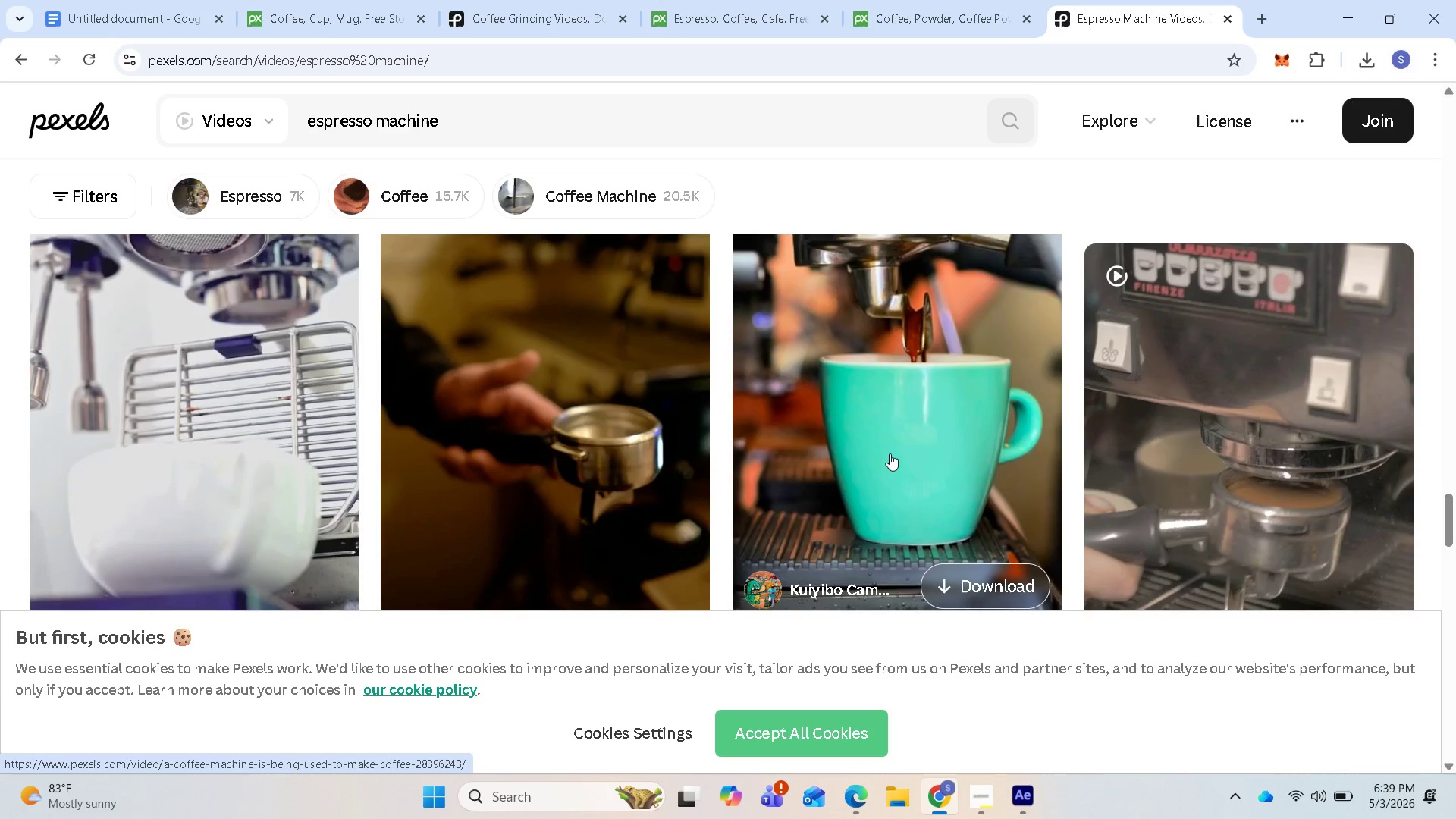 
wait(5.79)
 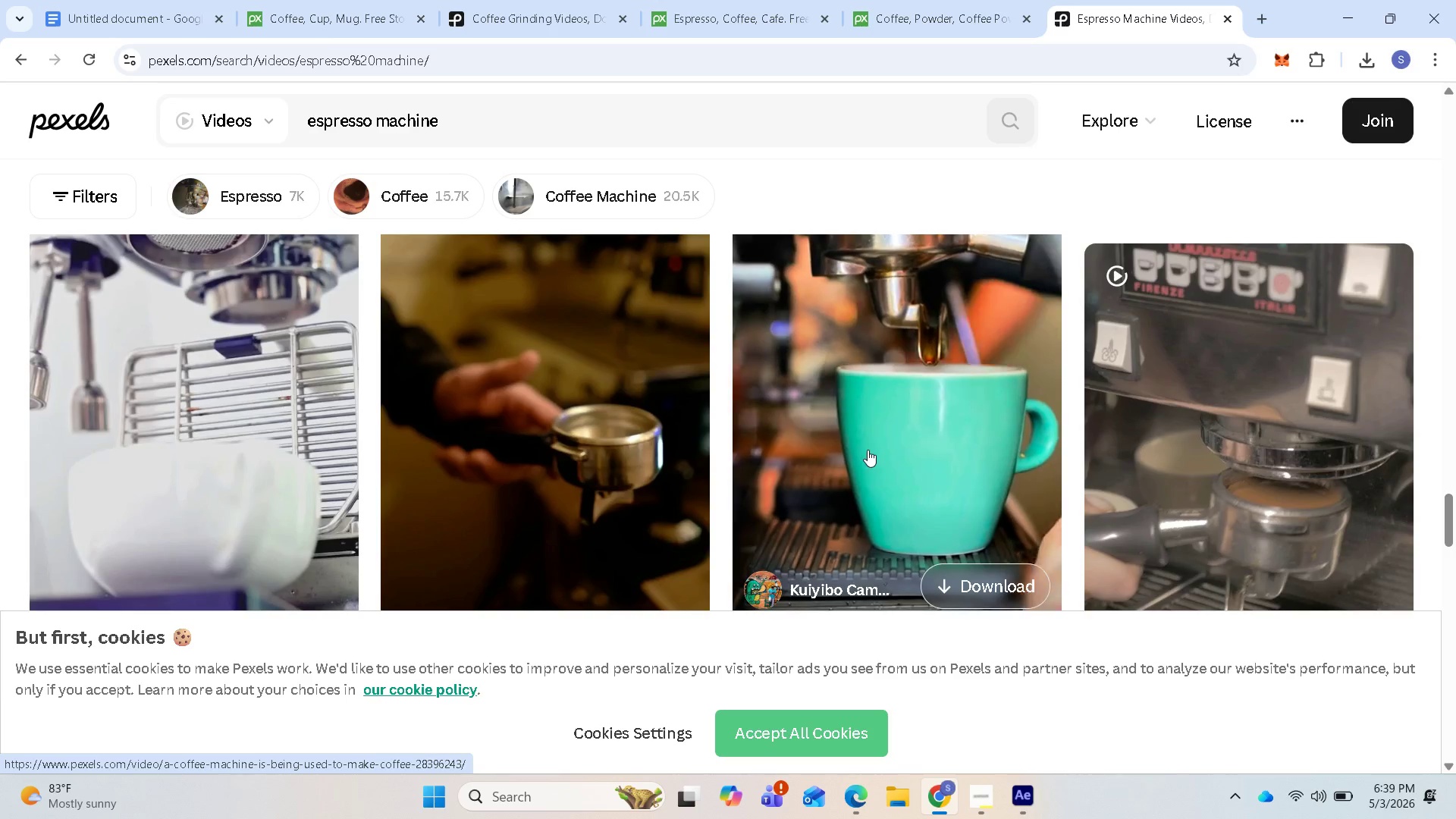 
scroll: coordinate [929, 474], scroll_direction: down, amount: 1.0
 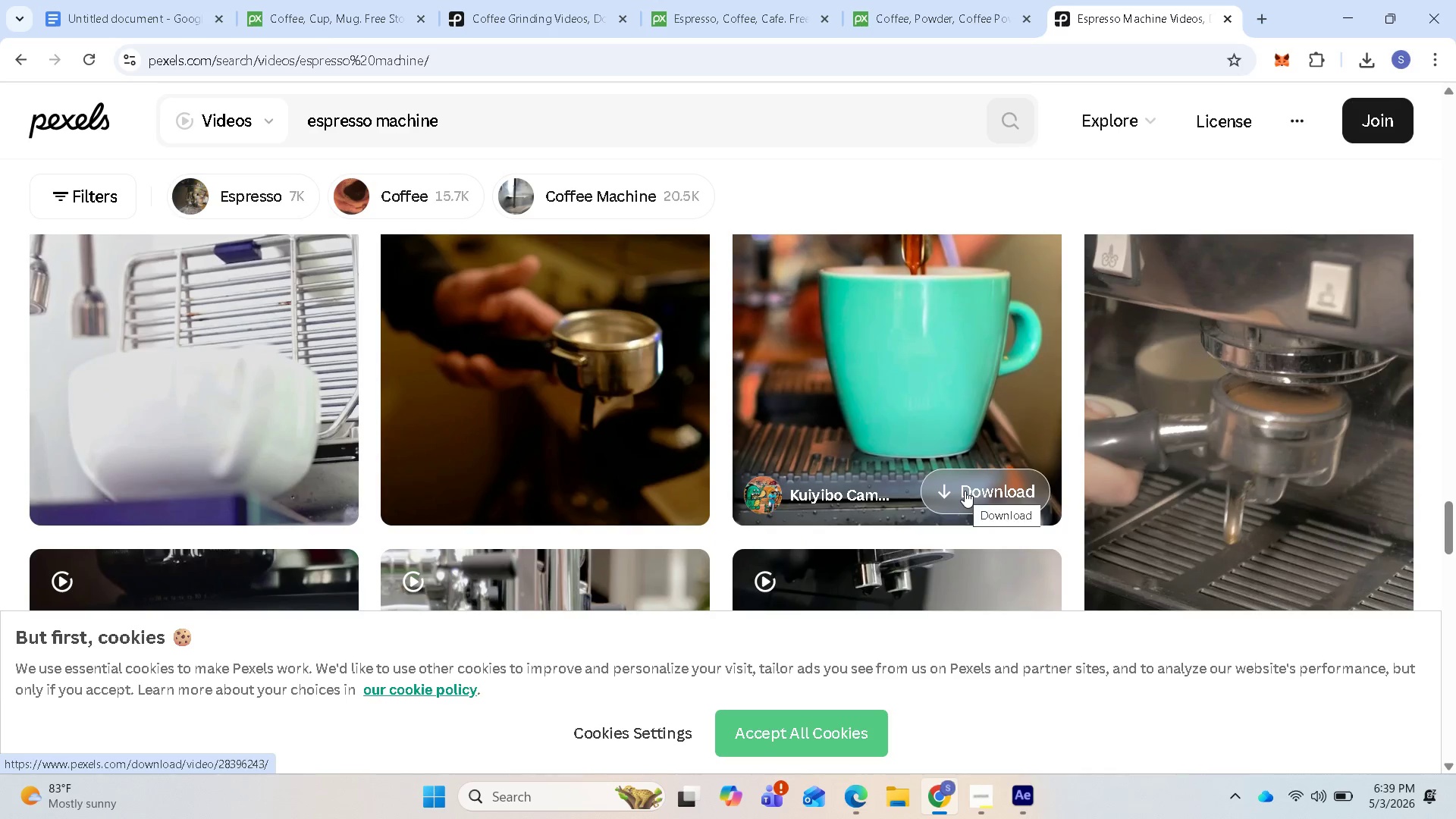 
left_click([965, 491])
 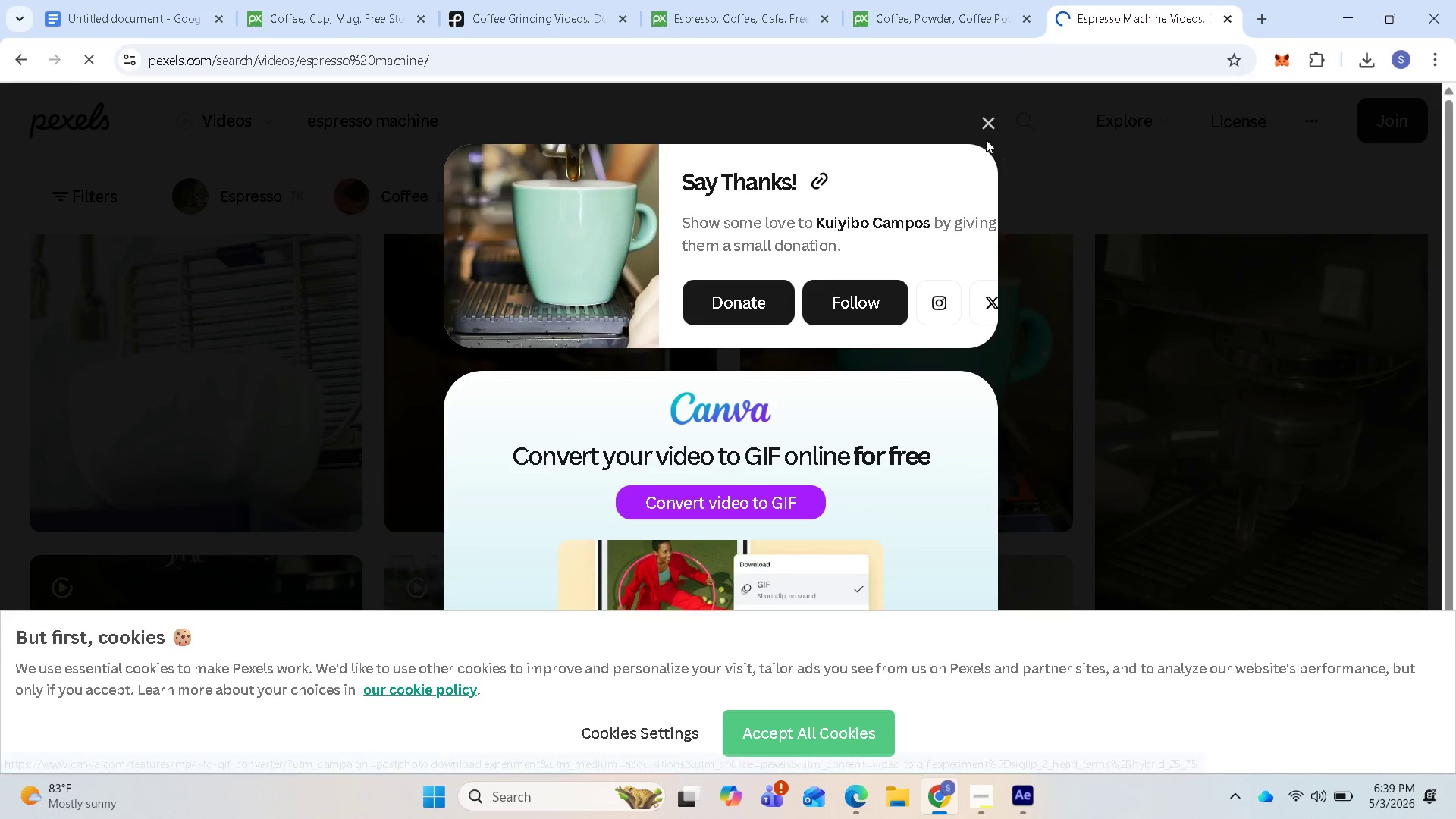 
left_click([985, 125])
 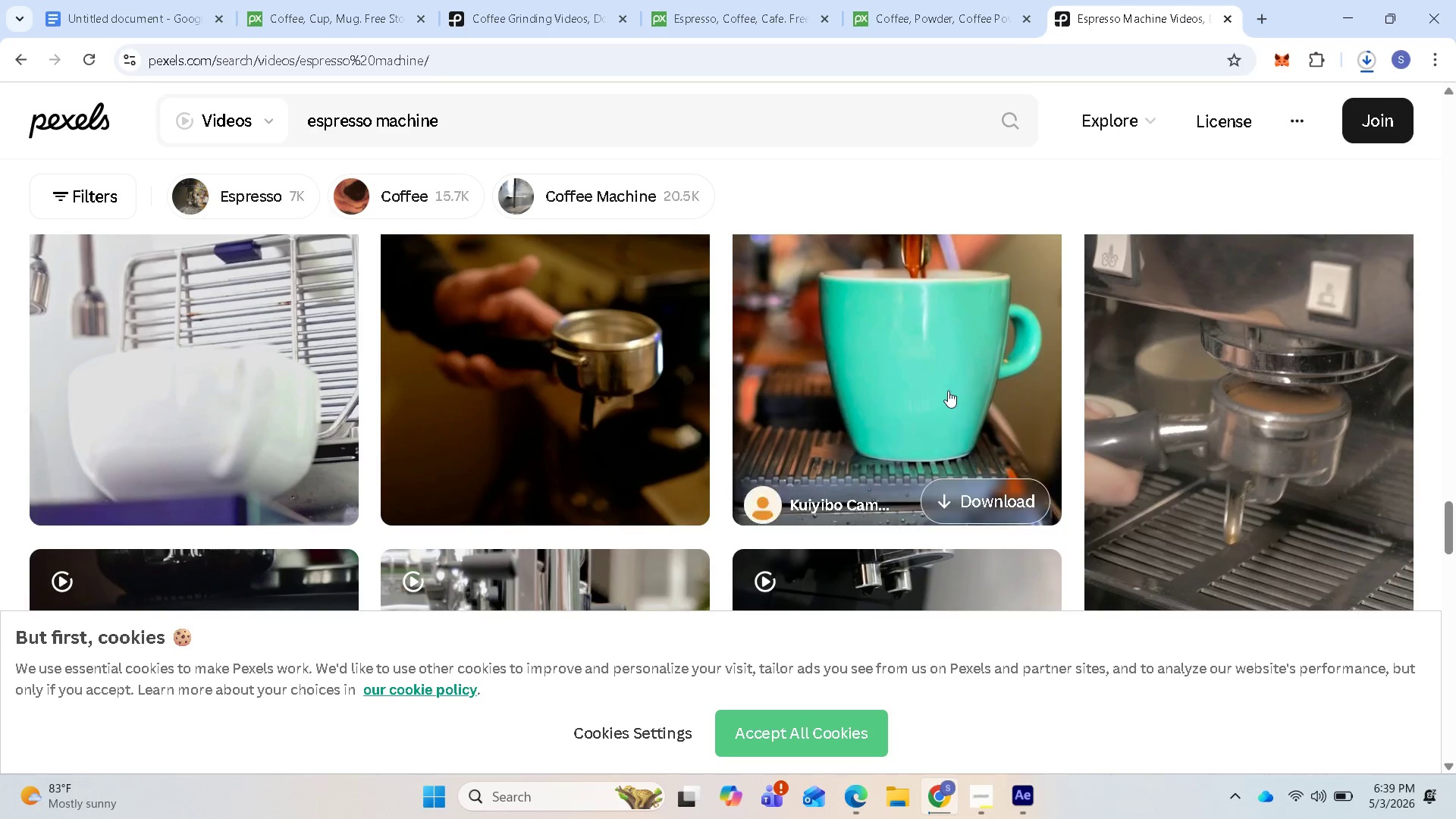 
scroll: coordinate [617, 438], scroll_direction: down, amount: 7.0
 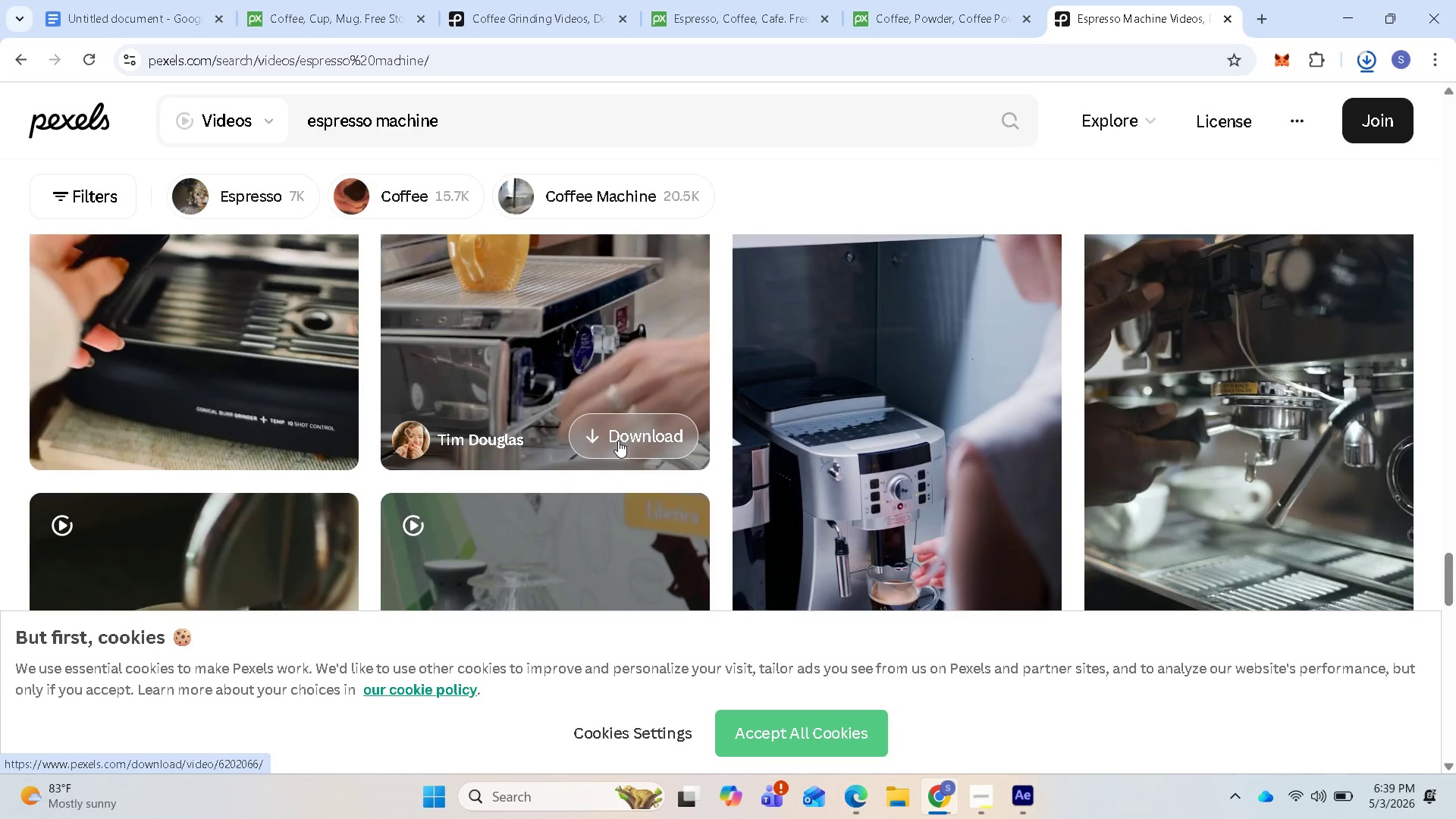 
left_click([618, 441])
 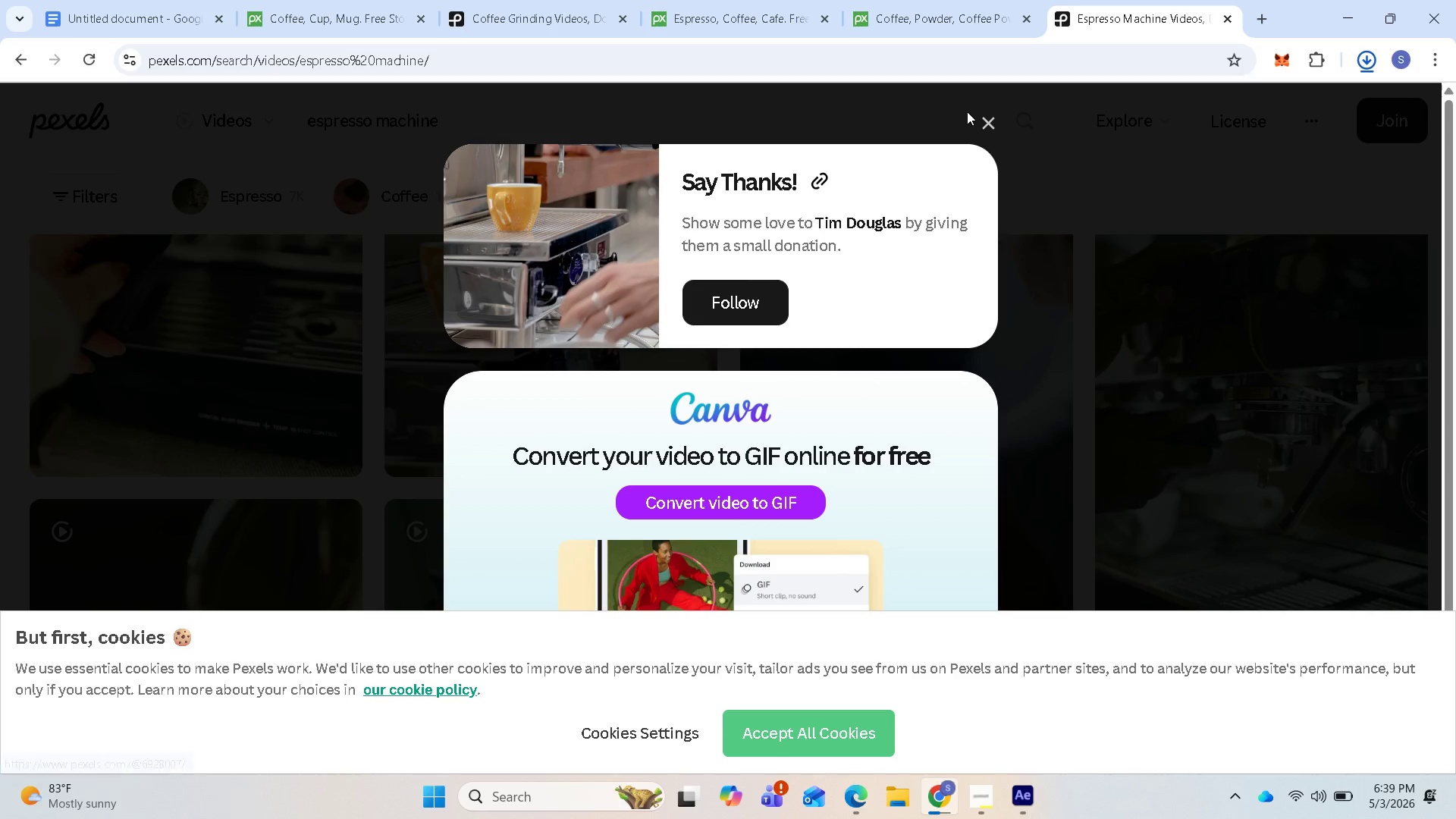 
left_click([988, 120])
 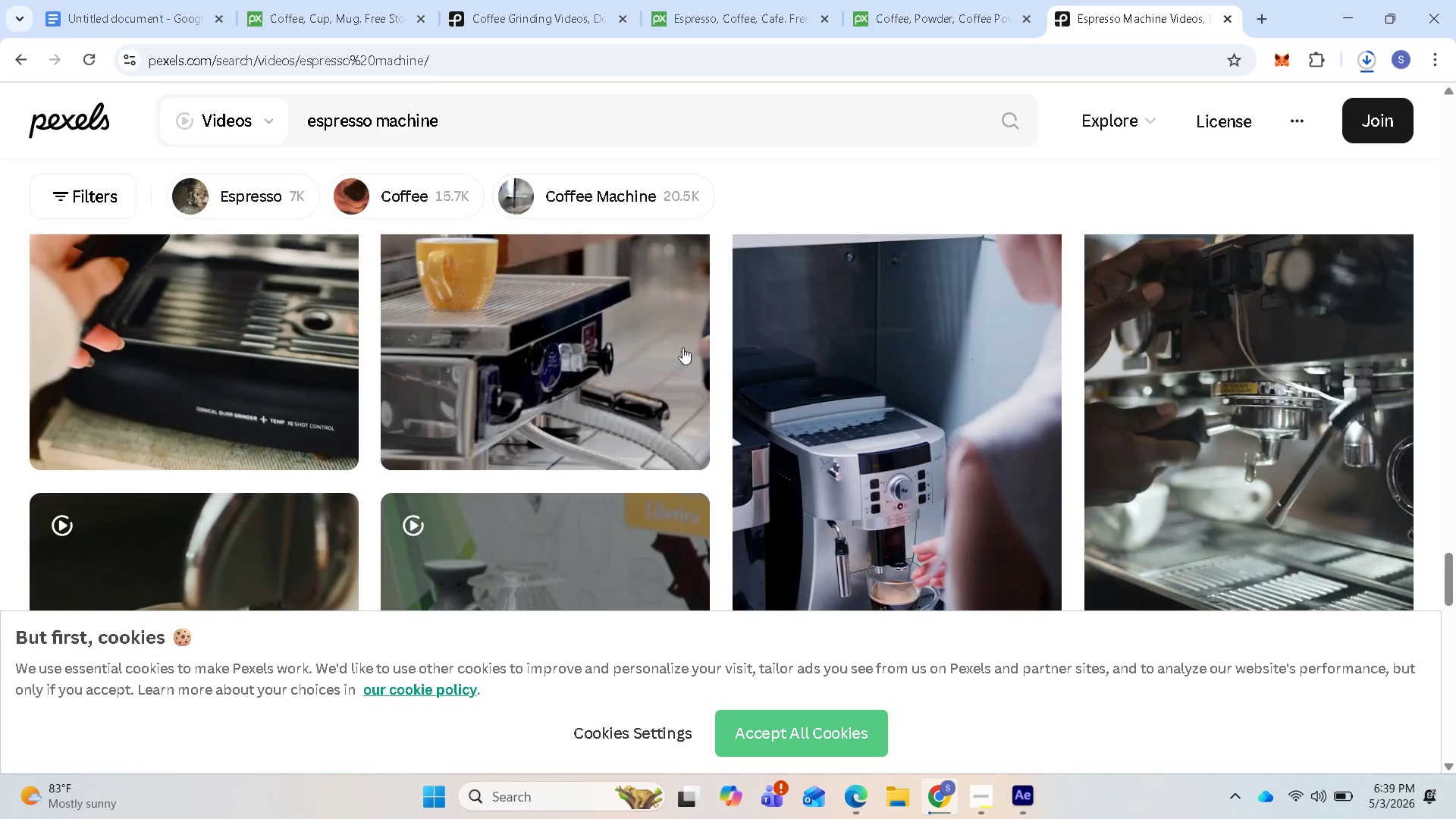 
scroll: coordinate [653, 373], scroll_direction: down, amount: 7.0
 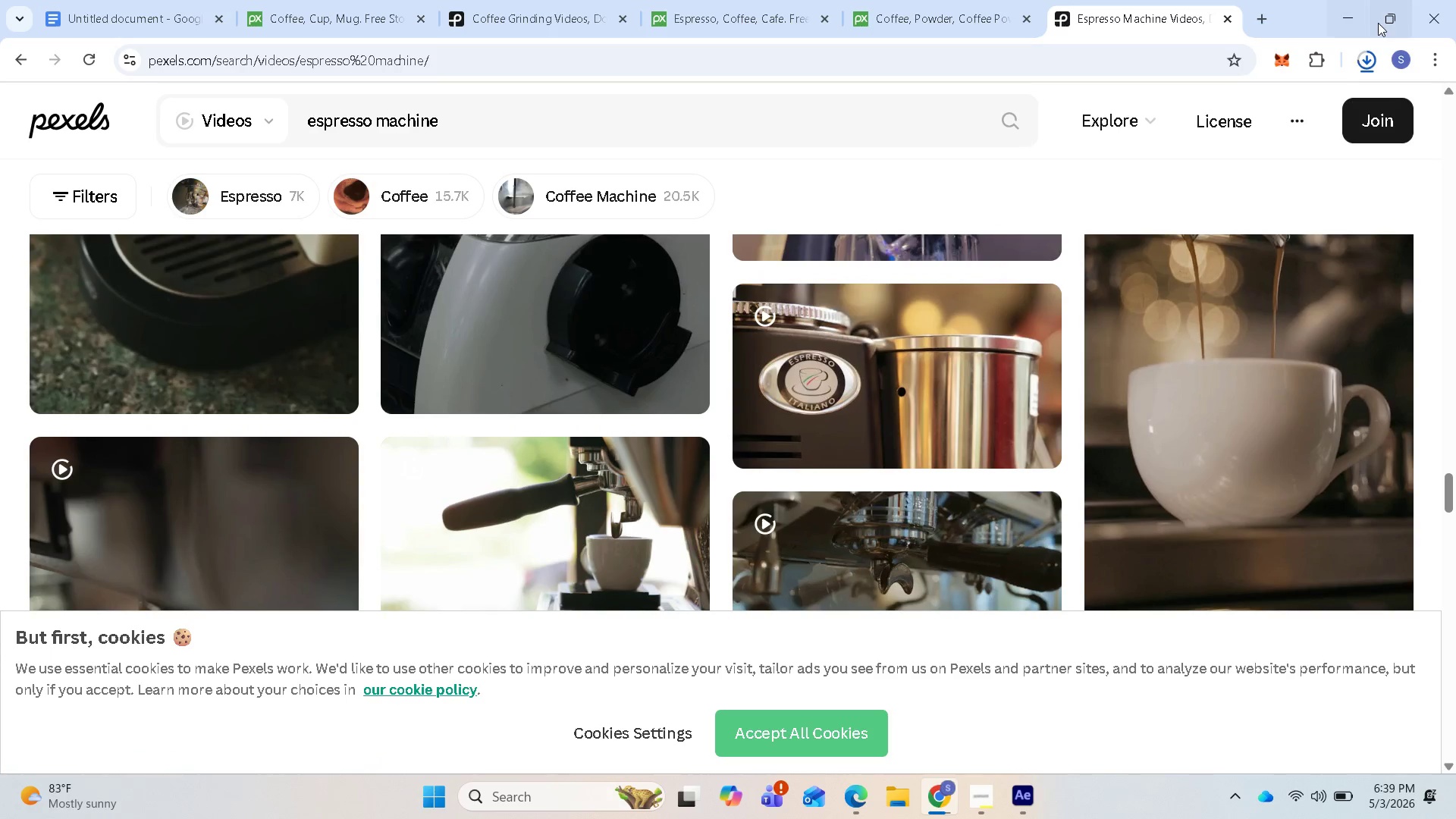 
left_click([1369, 60])
 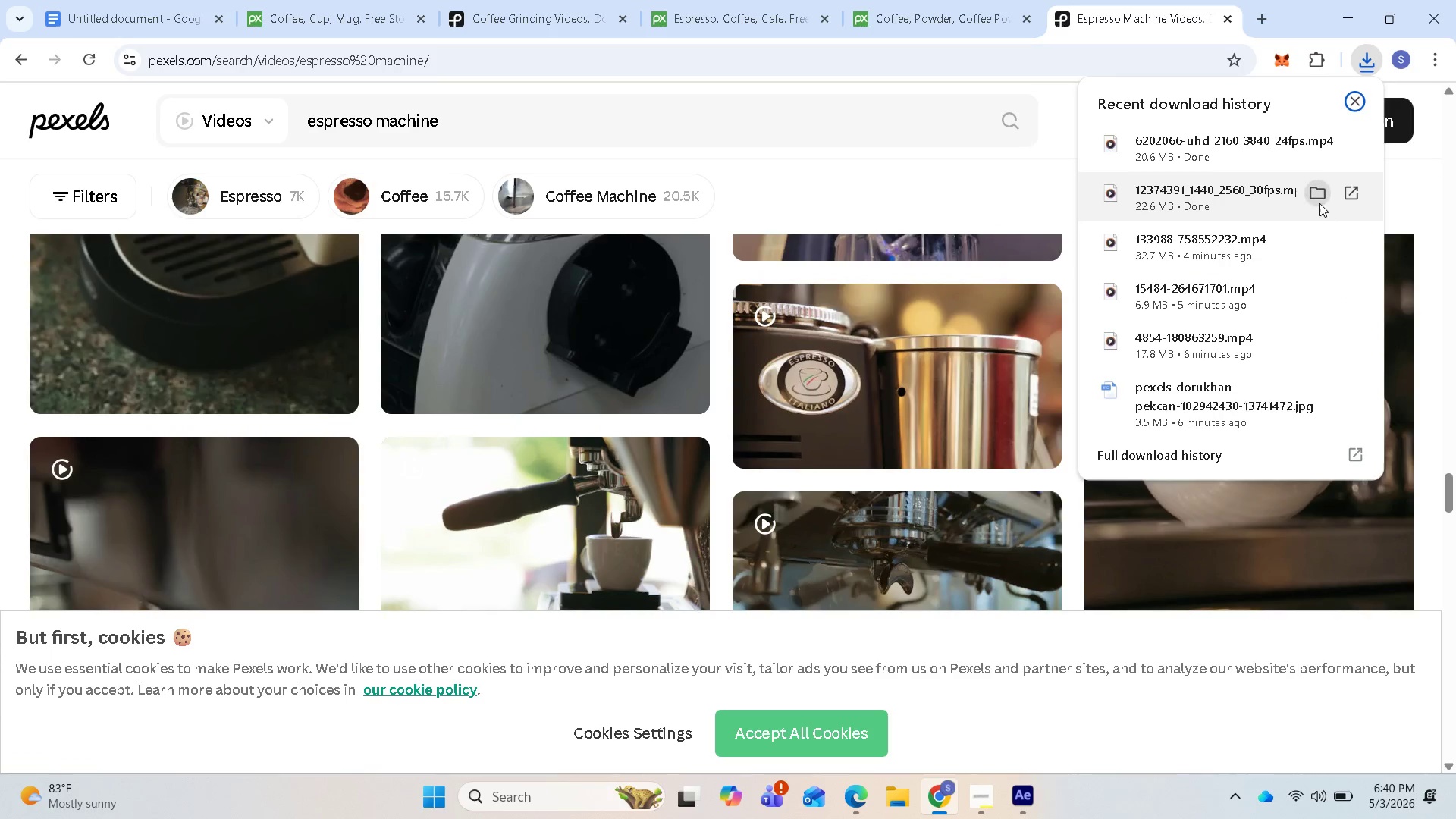 
left_click([1317, 196])
 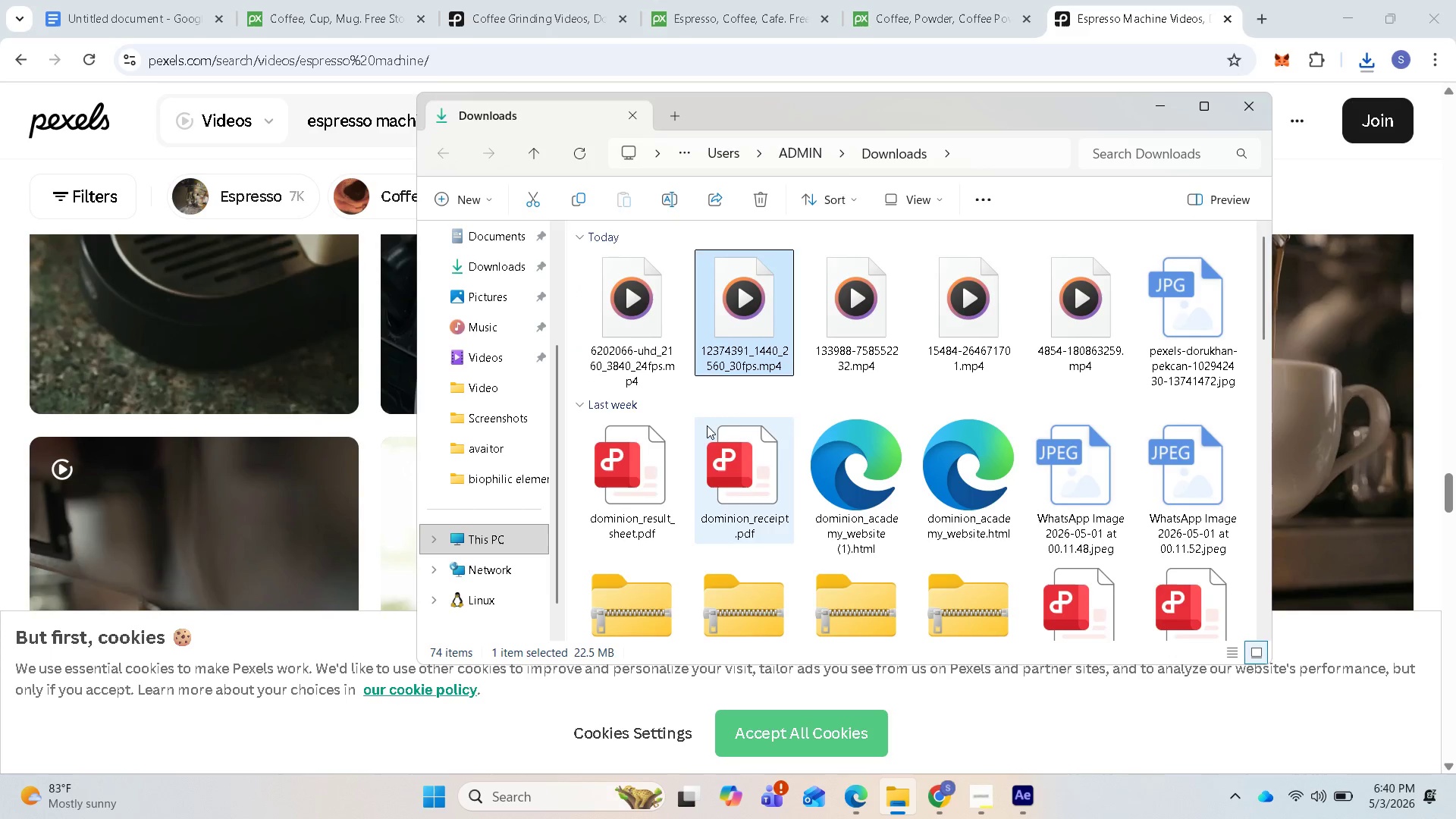 
wait(6.14)
 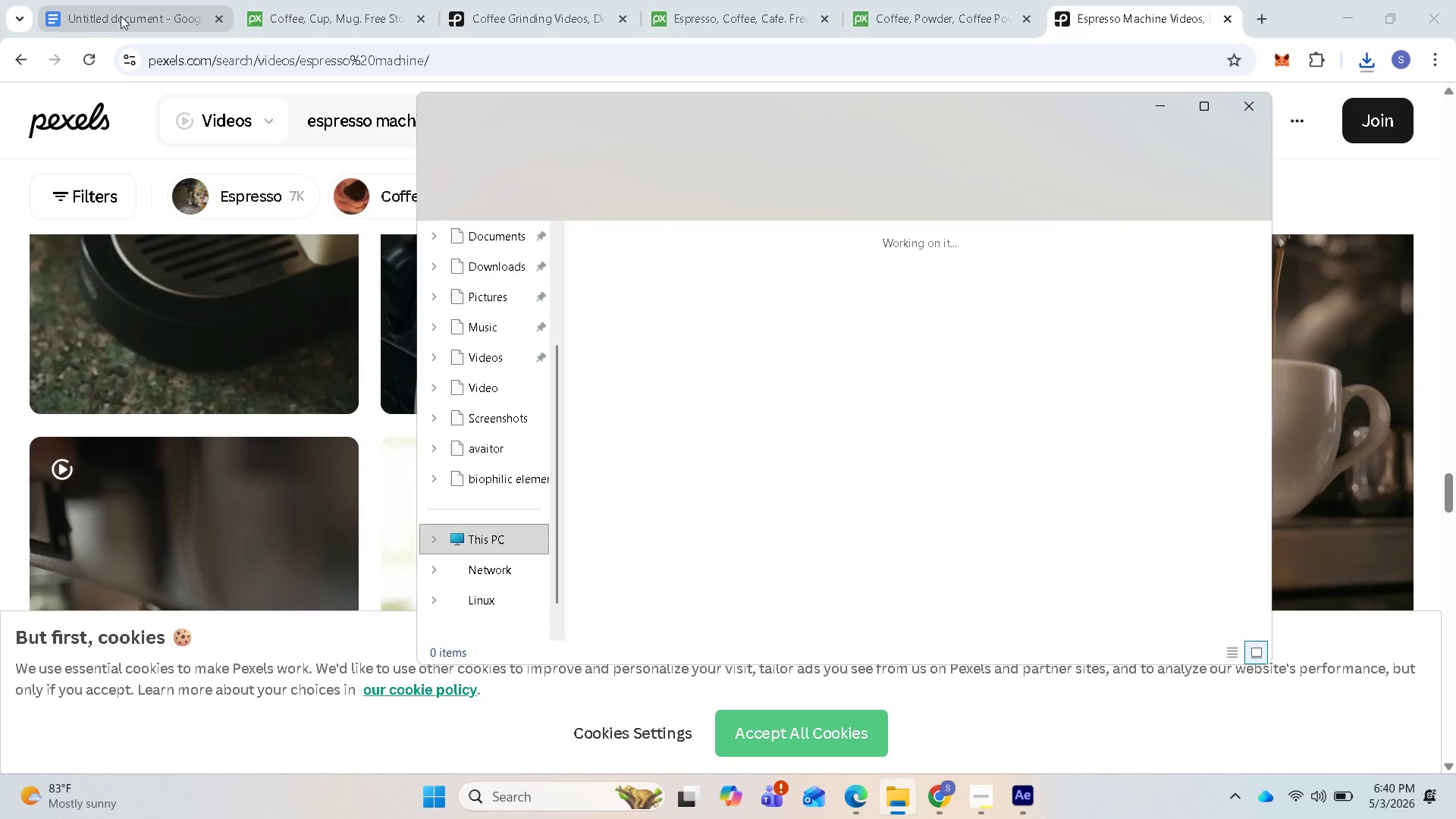 
mouse_move([1070, 339])
 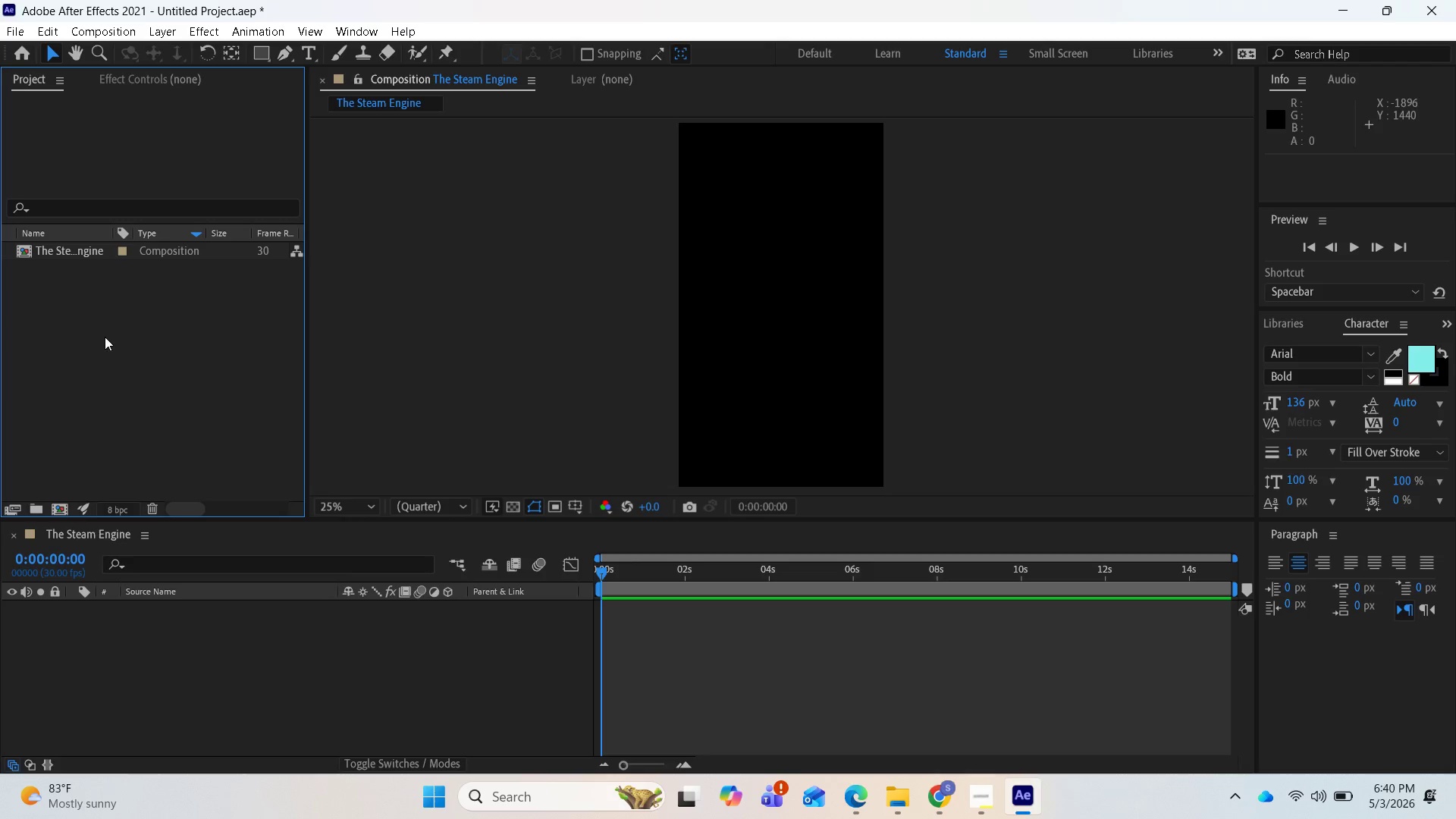 
right_click([69, 319])
 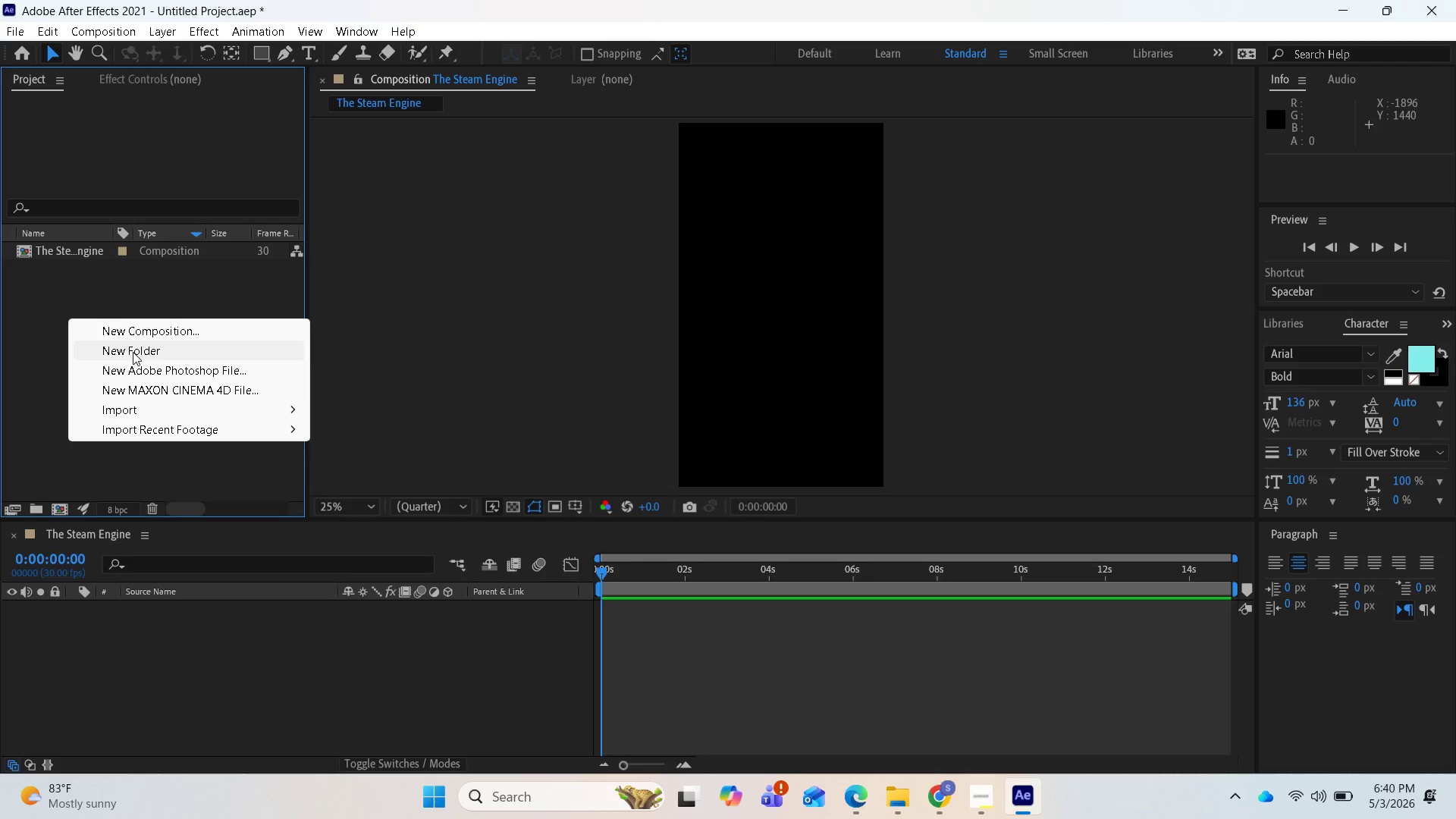 
left_click([133, 352])
 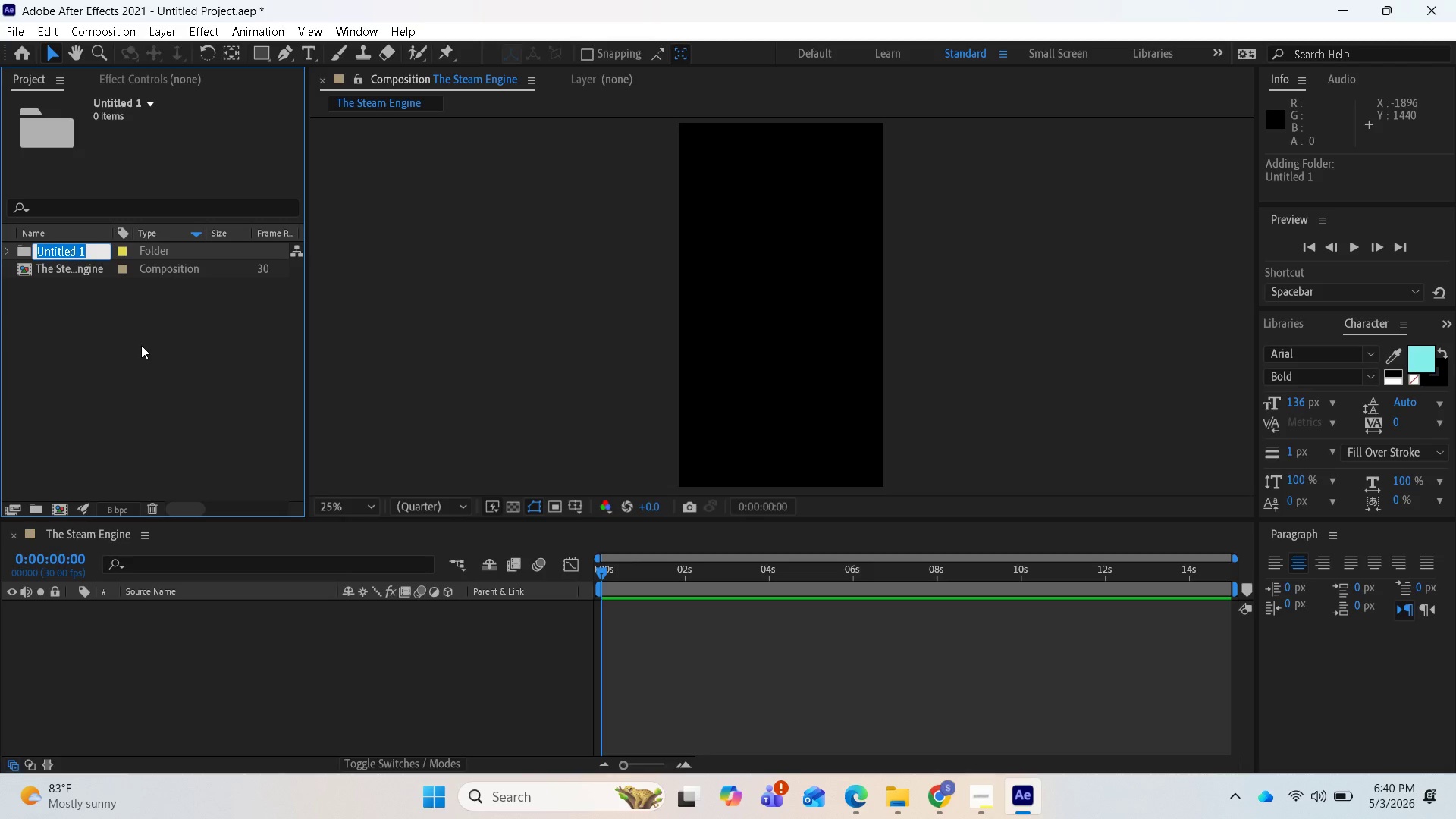 
type(Video)
 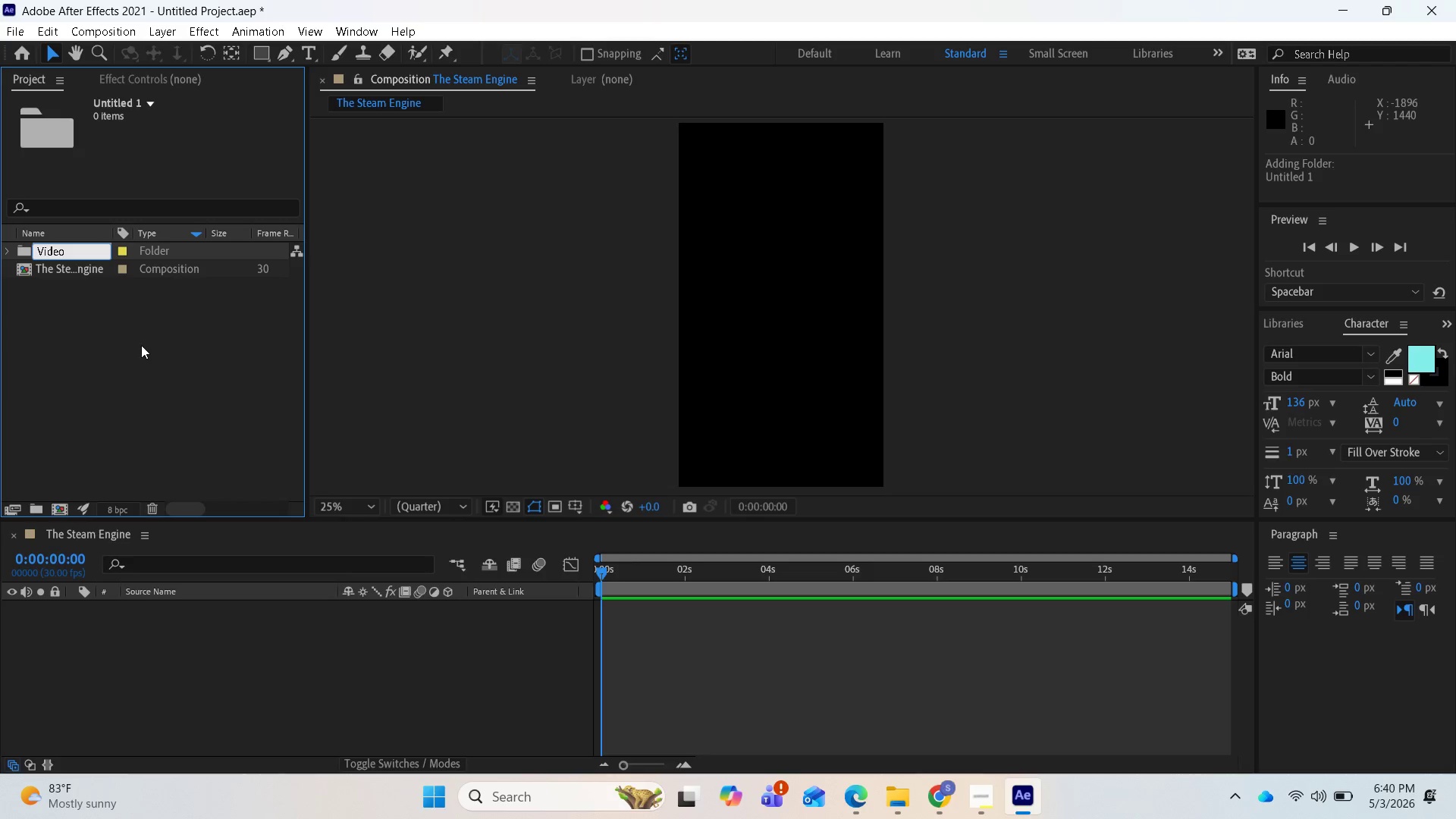 
key(Enter)
 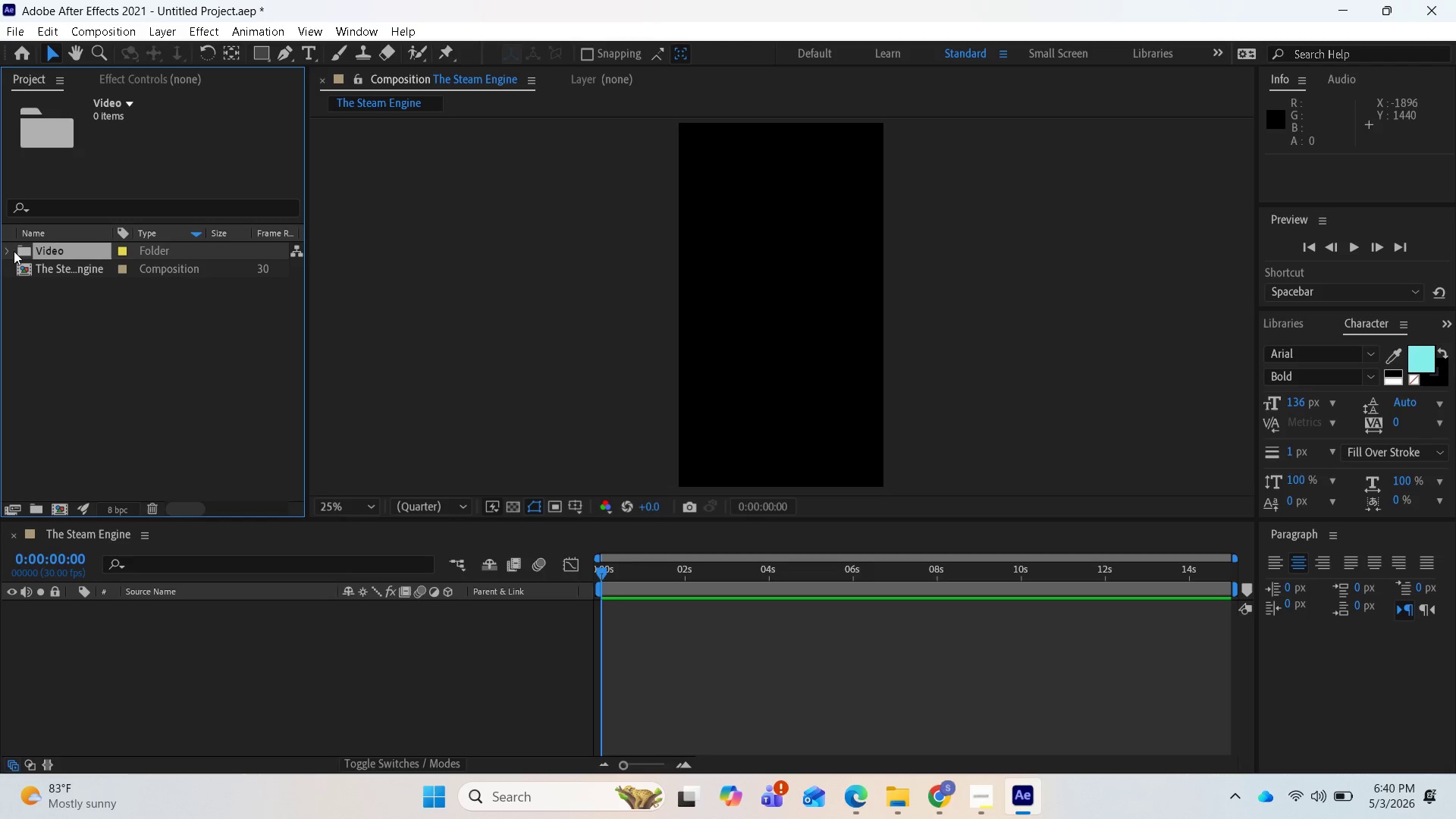 
left_click([10, 255])
 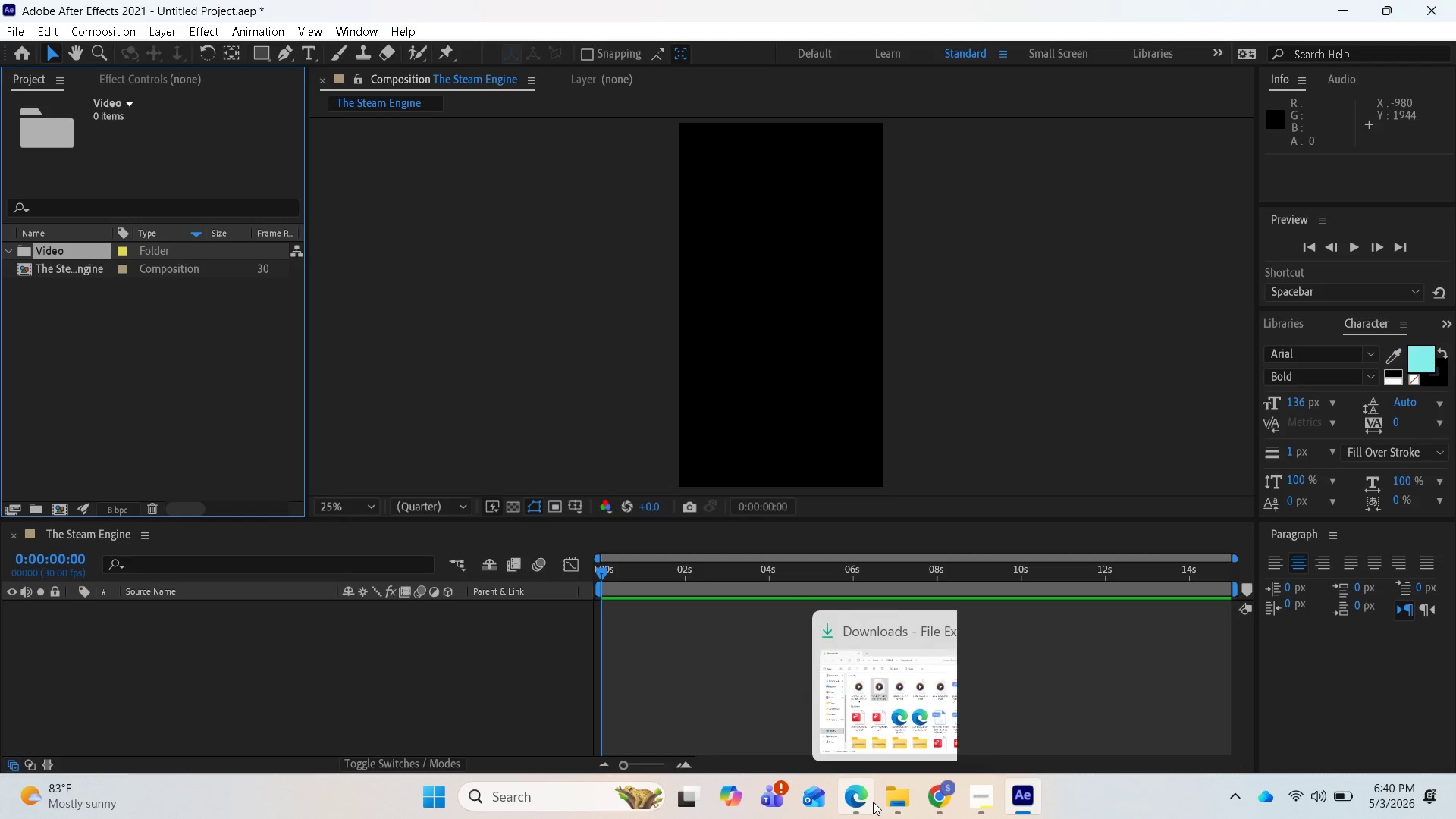 
left_click([927, 719])
 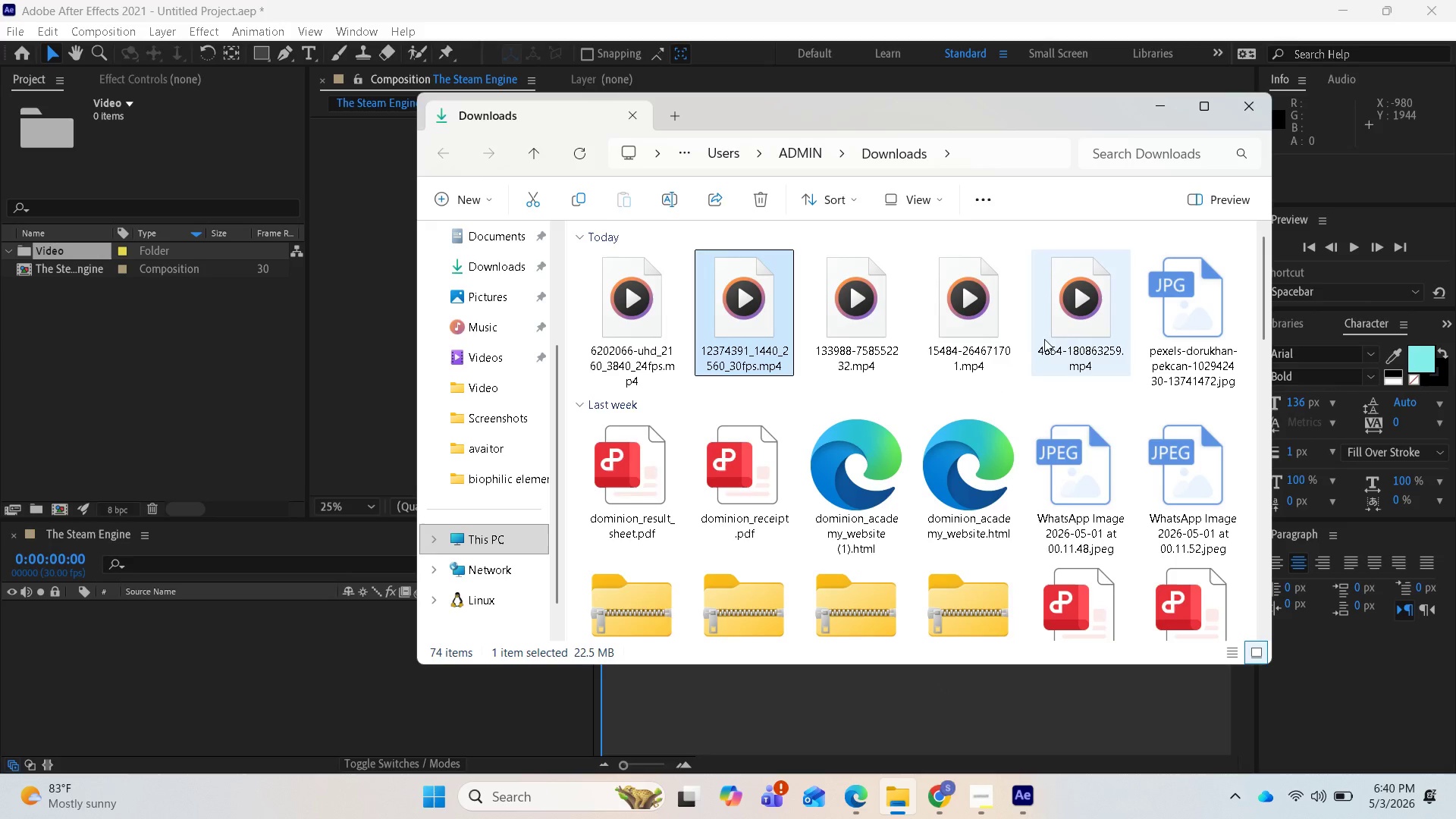 
left_click([1078, 320])
 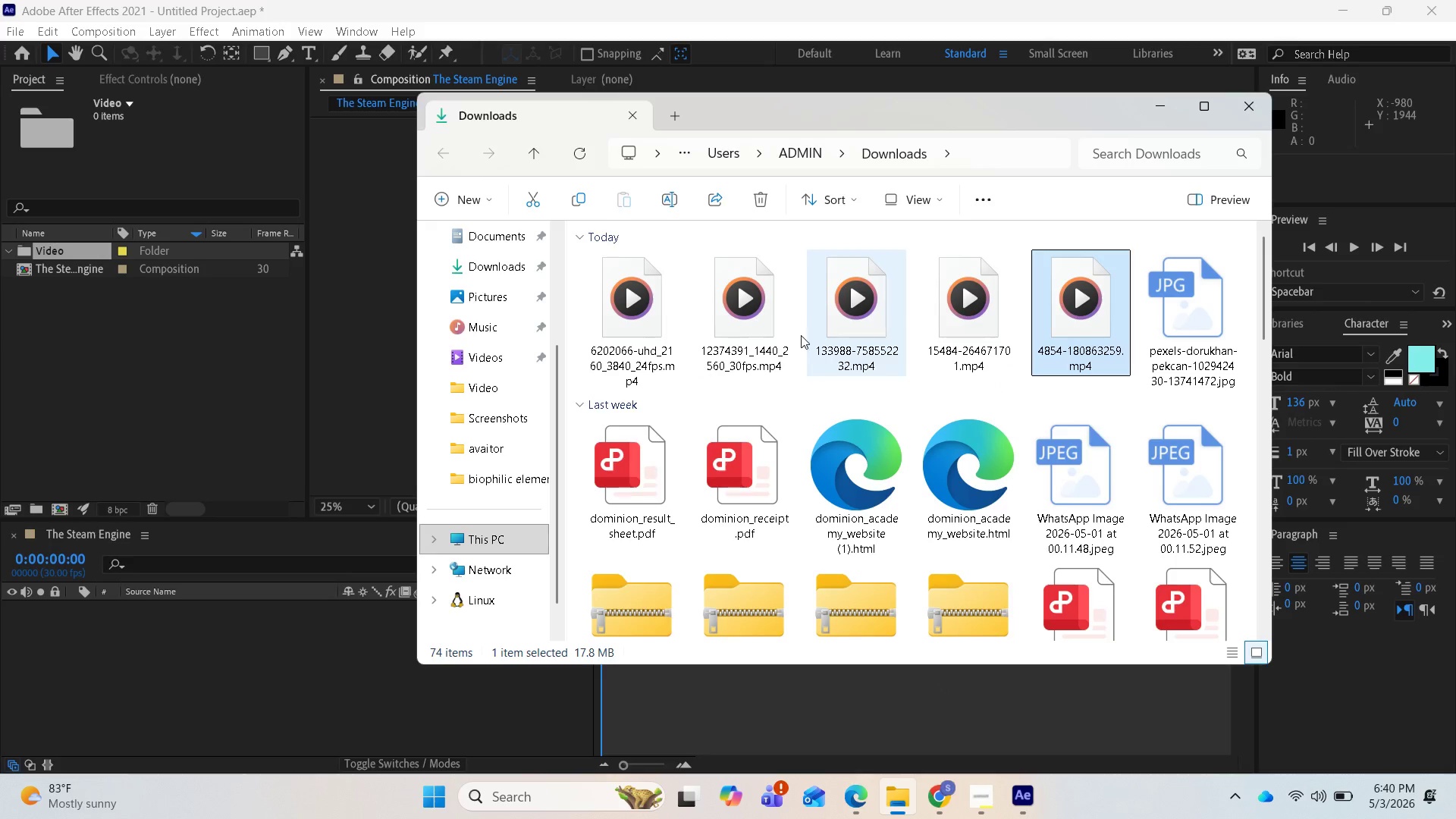 
hold_key(key=ShiftLeft, duration=0.89)
left_click([639, 319])
 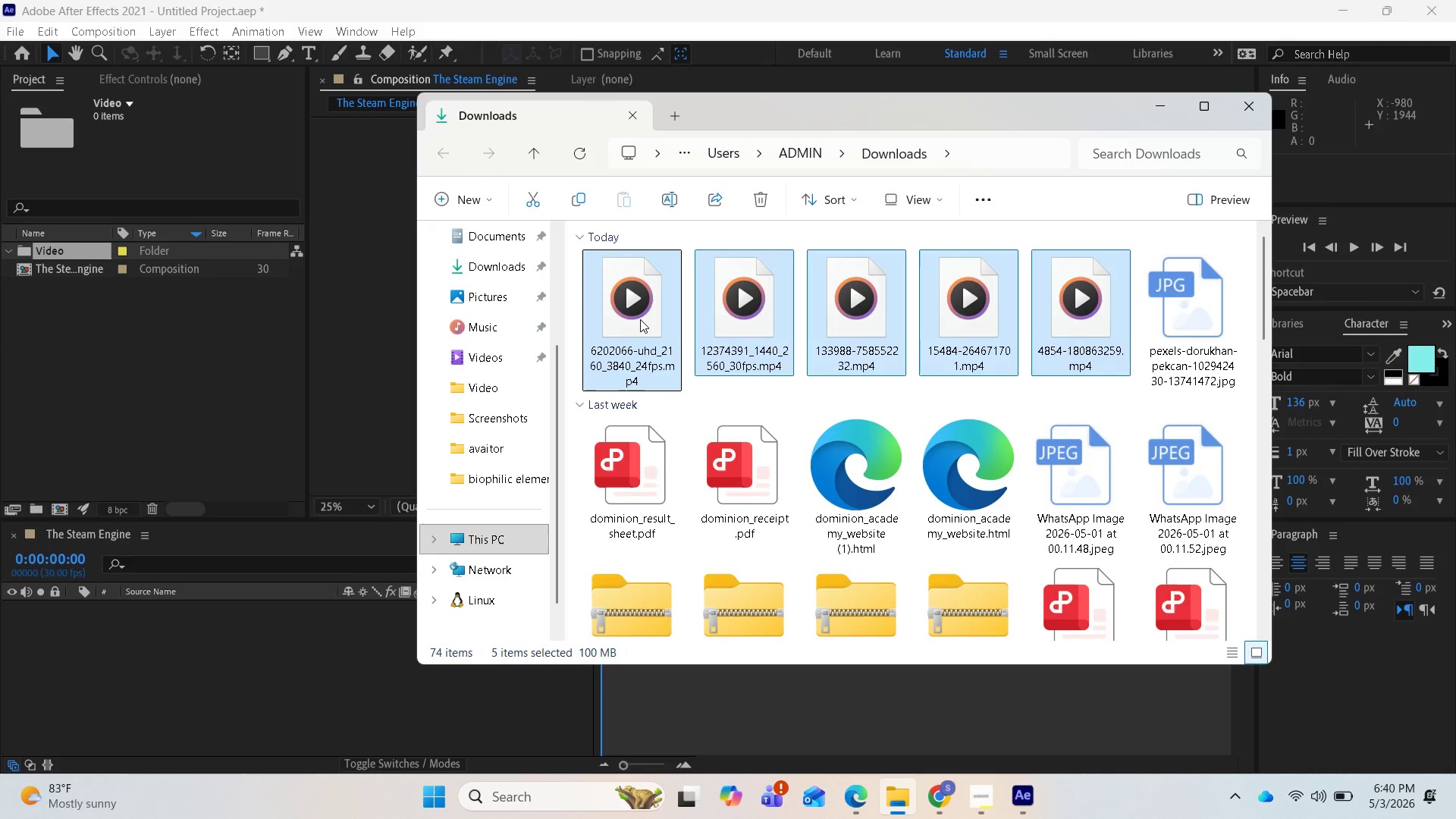 
left_click_drag(start_coordinate=[640, 319], to_coordinate=[58, 247])
 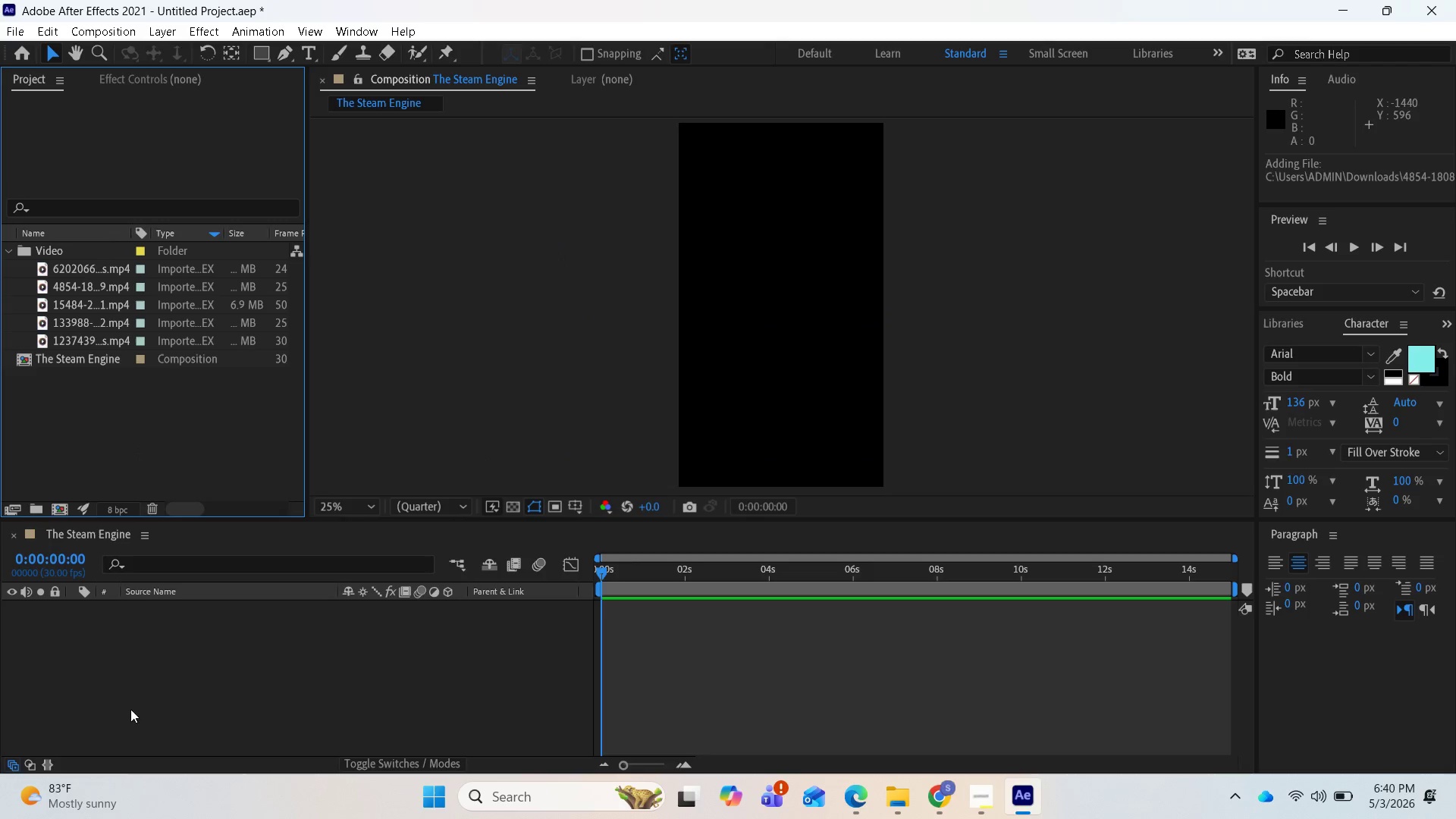 
wait(17.02)
 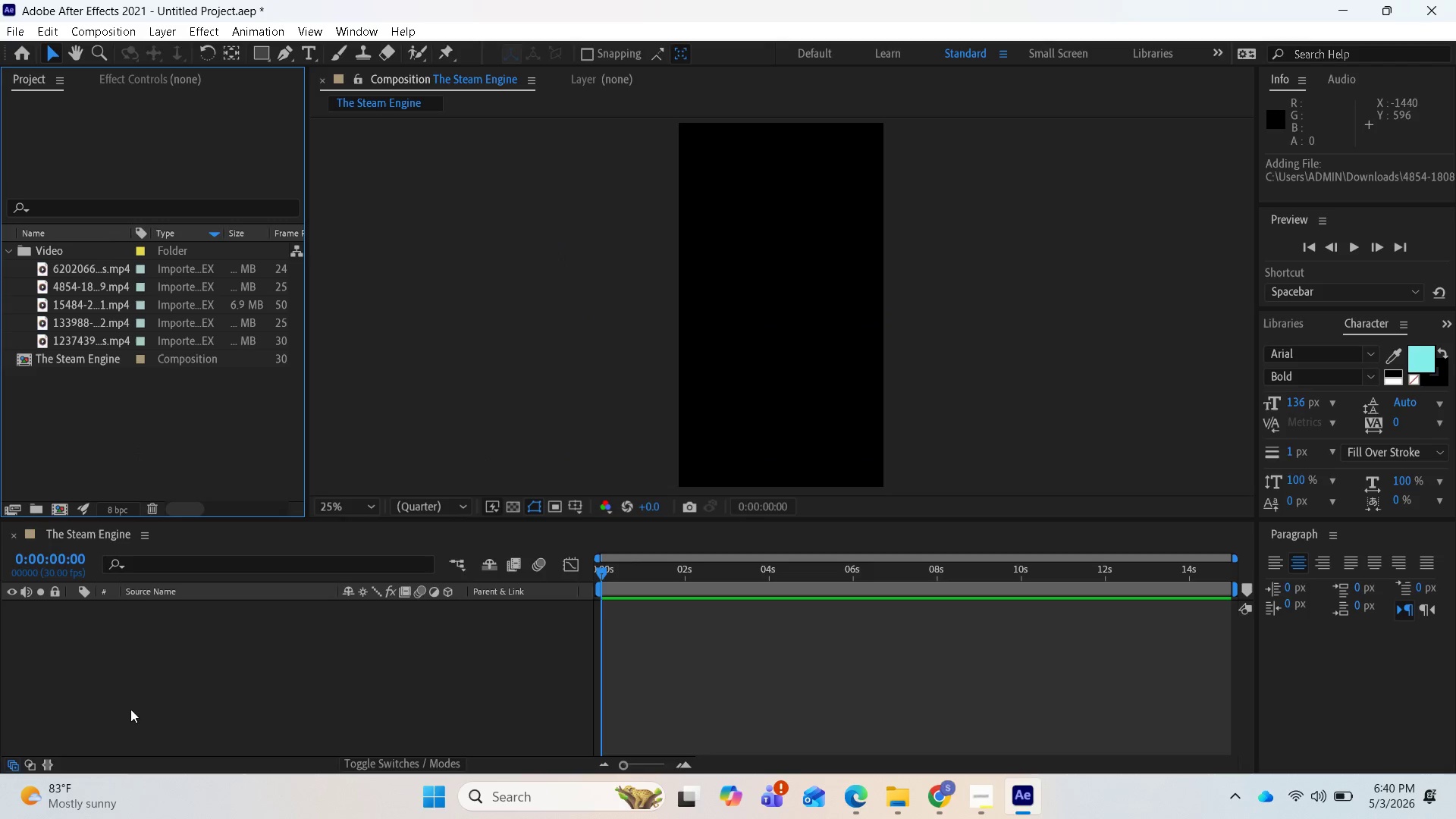 
left_click([58, 274])
 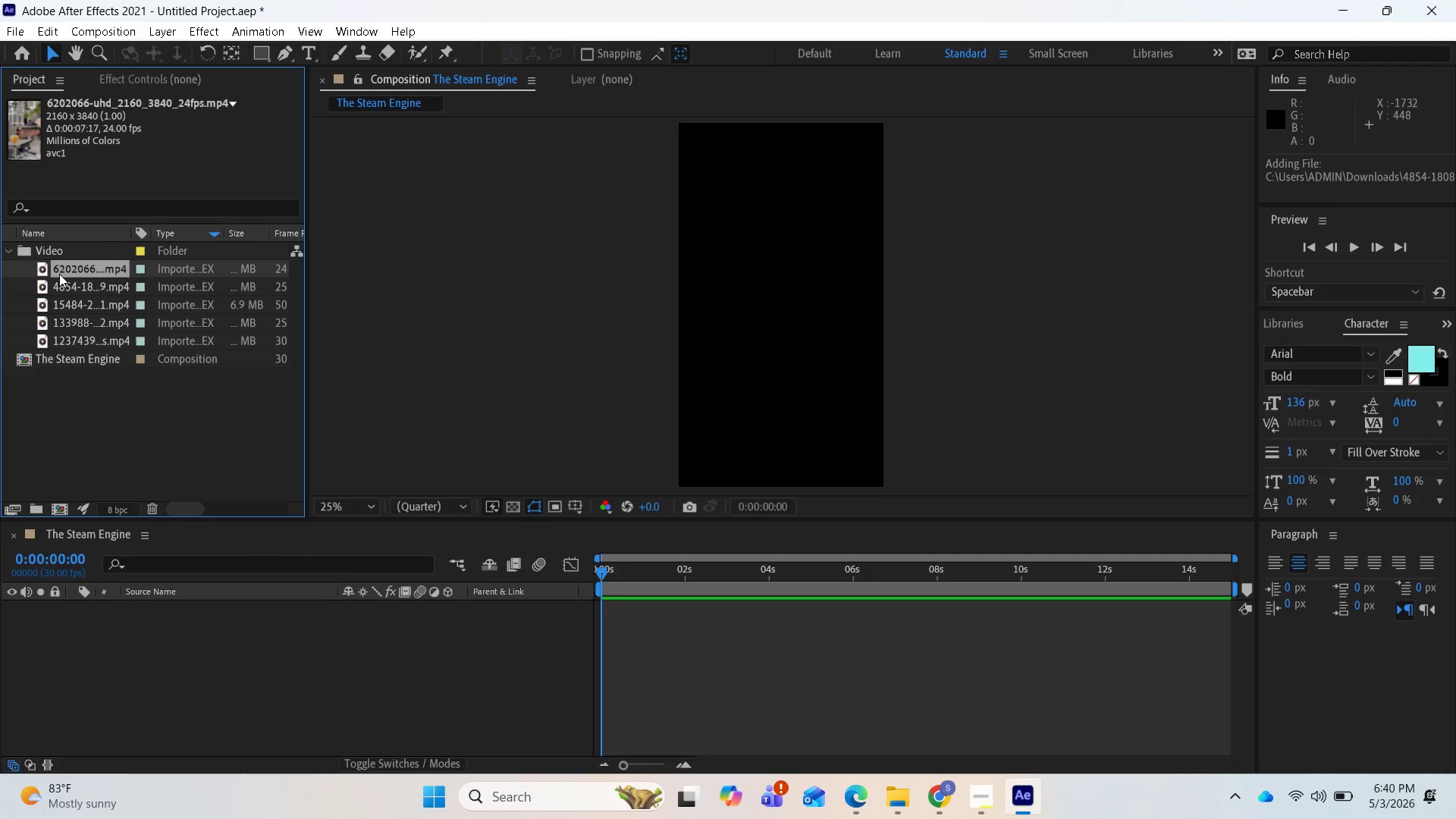 
left_click([74, 290])
 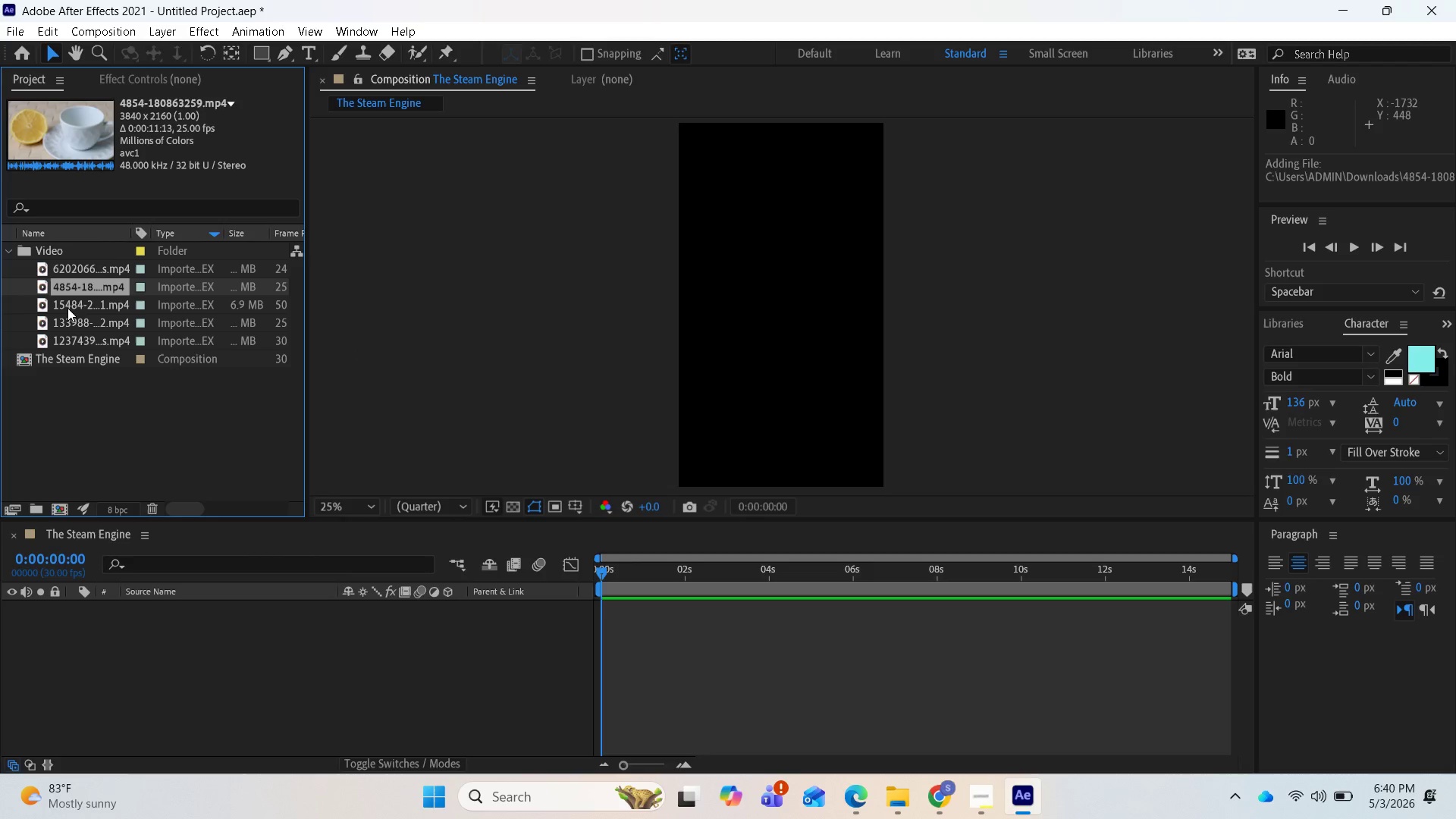 
left_click([68, 307])
 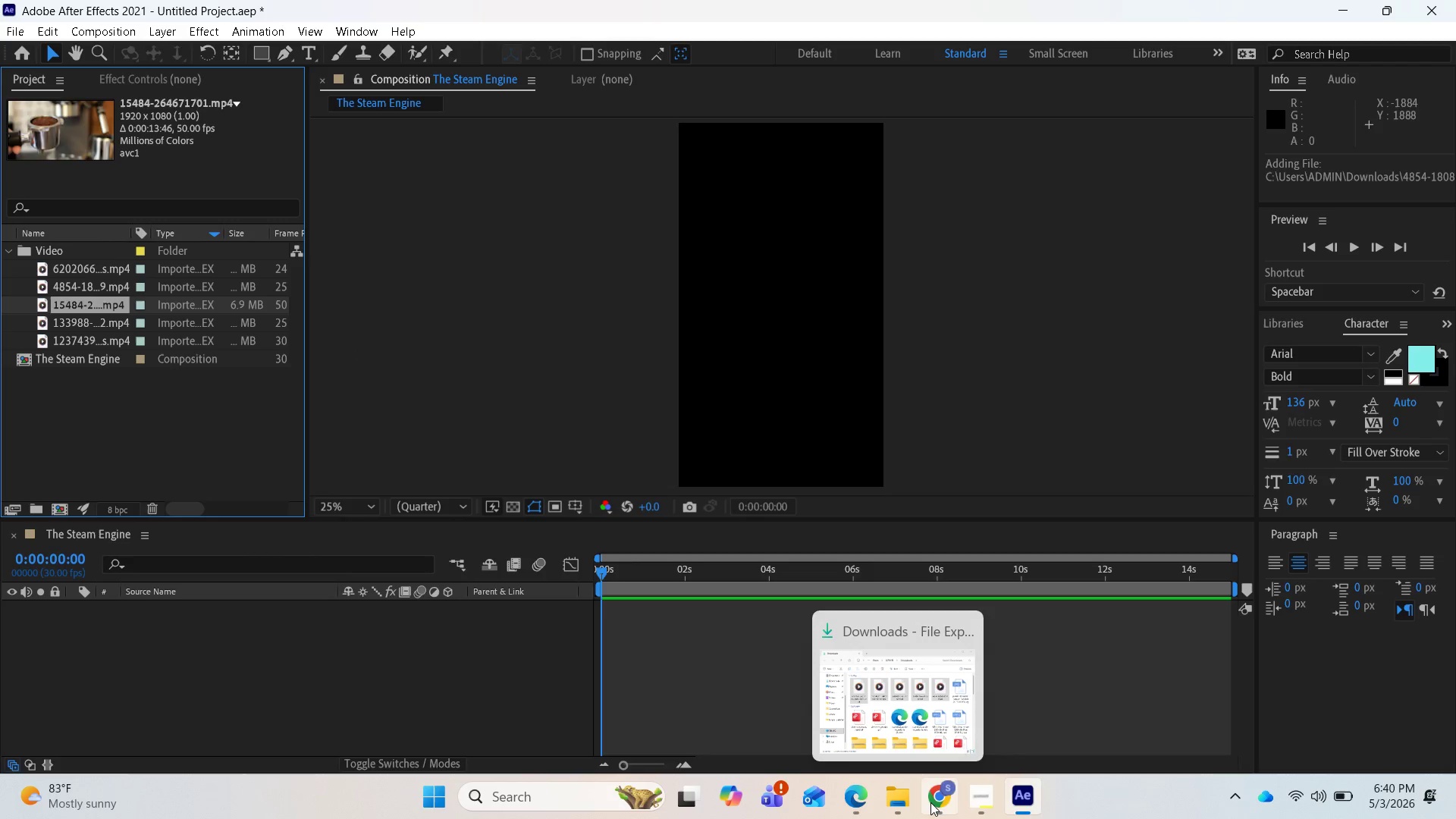 
left_click([975, 799])